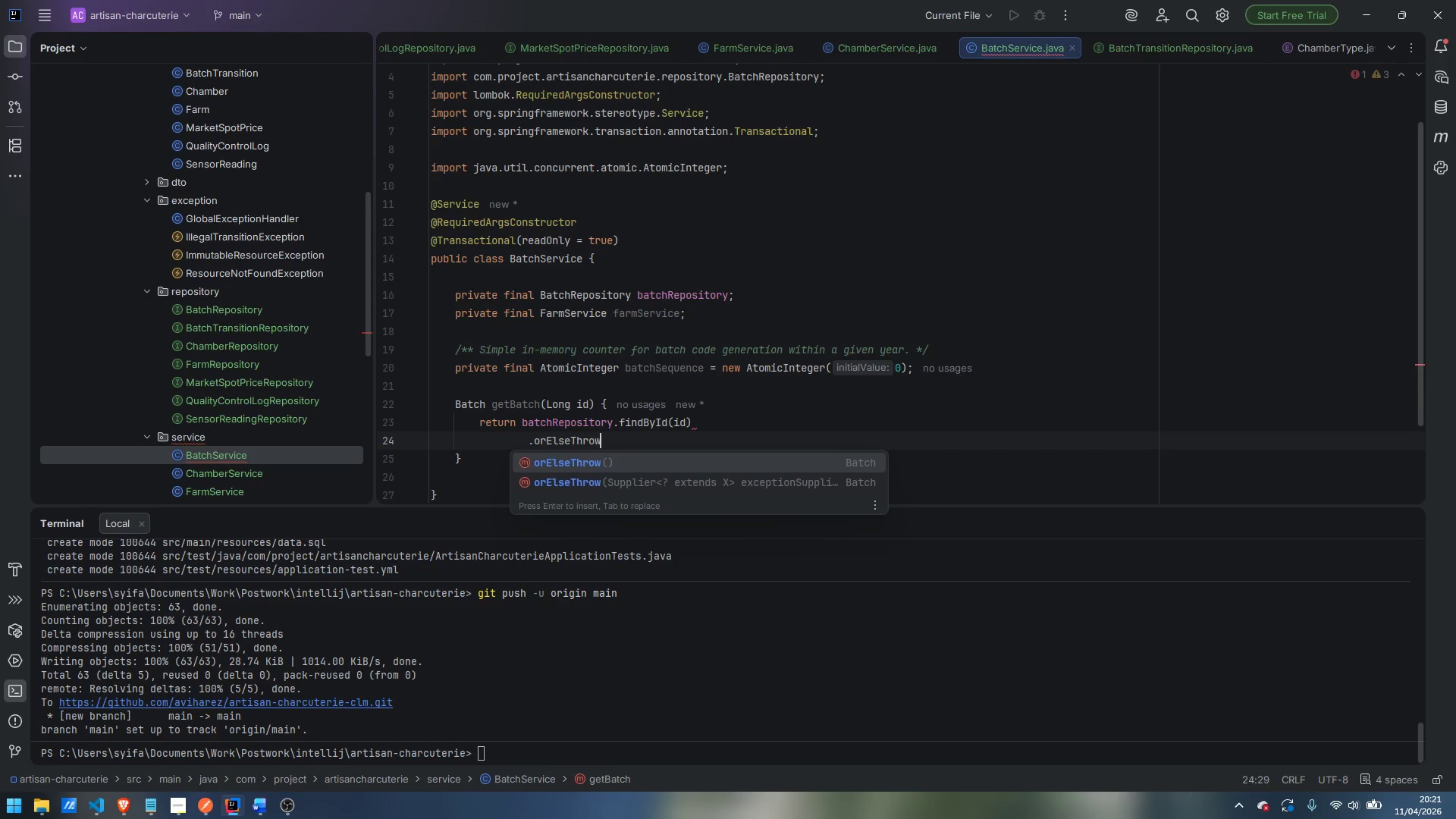 
key(Enter)
 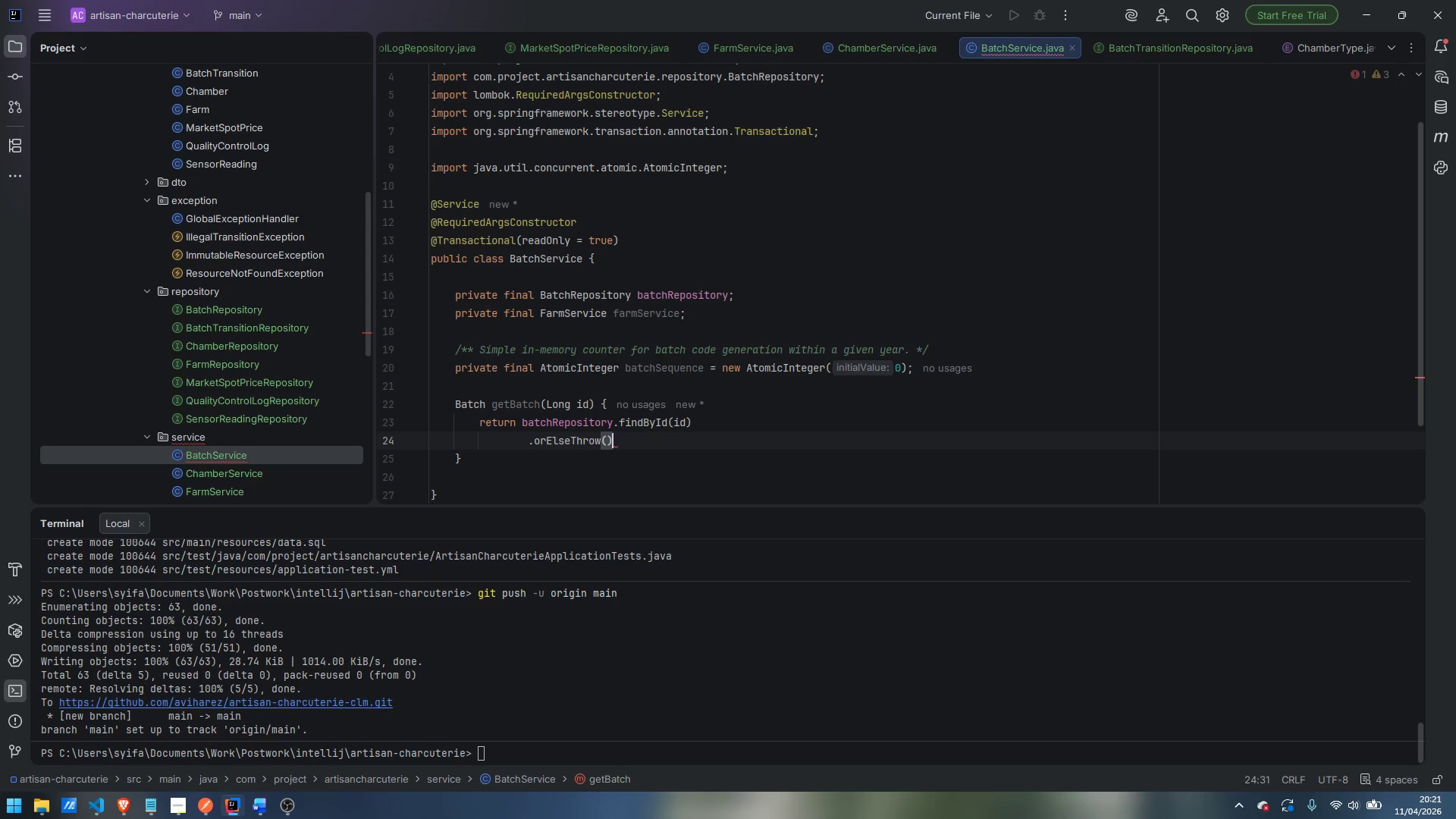 
key(ArrowLeft)
 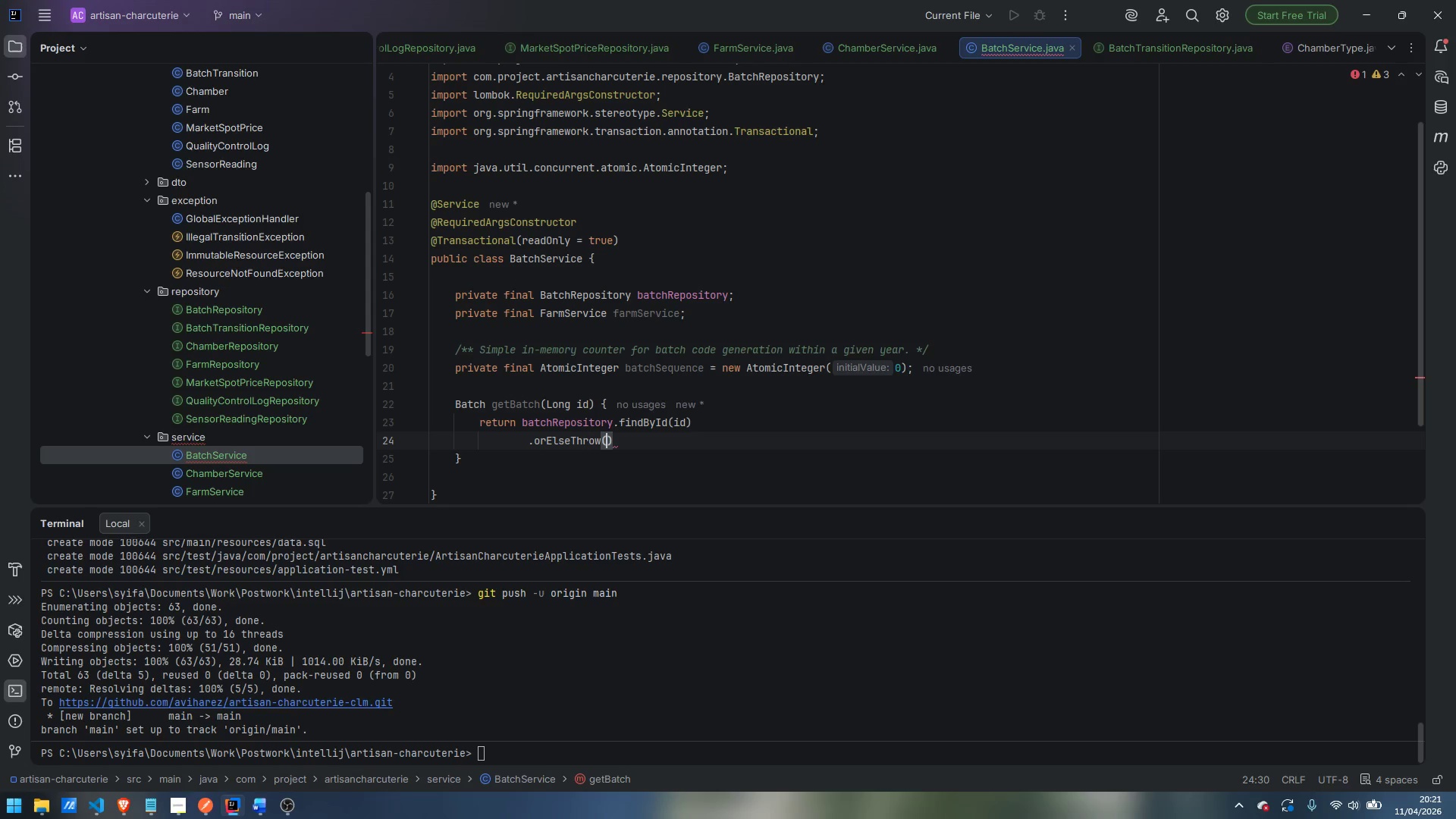 
type(() -> new ResourceNotFoundException)
 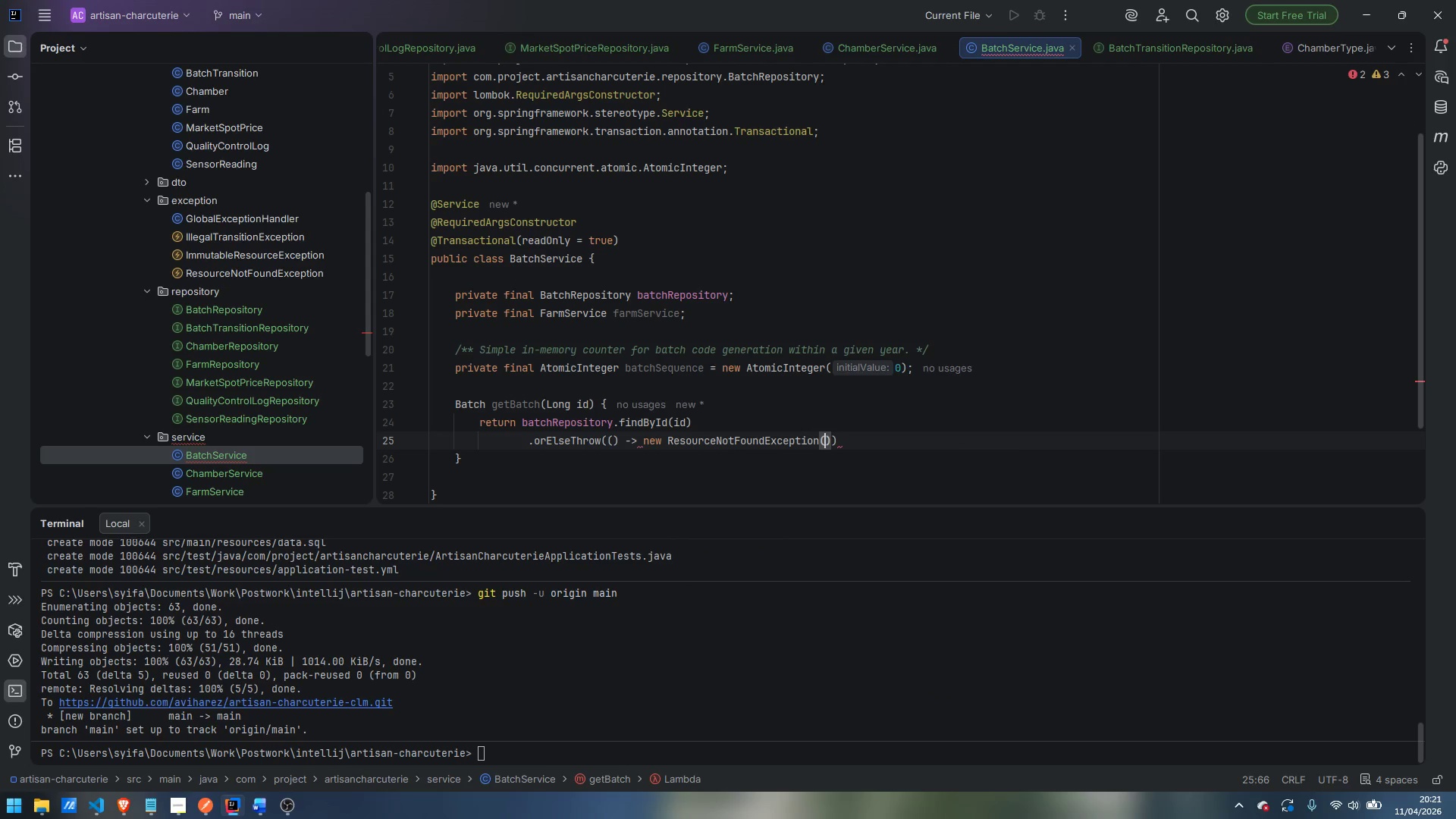 
 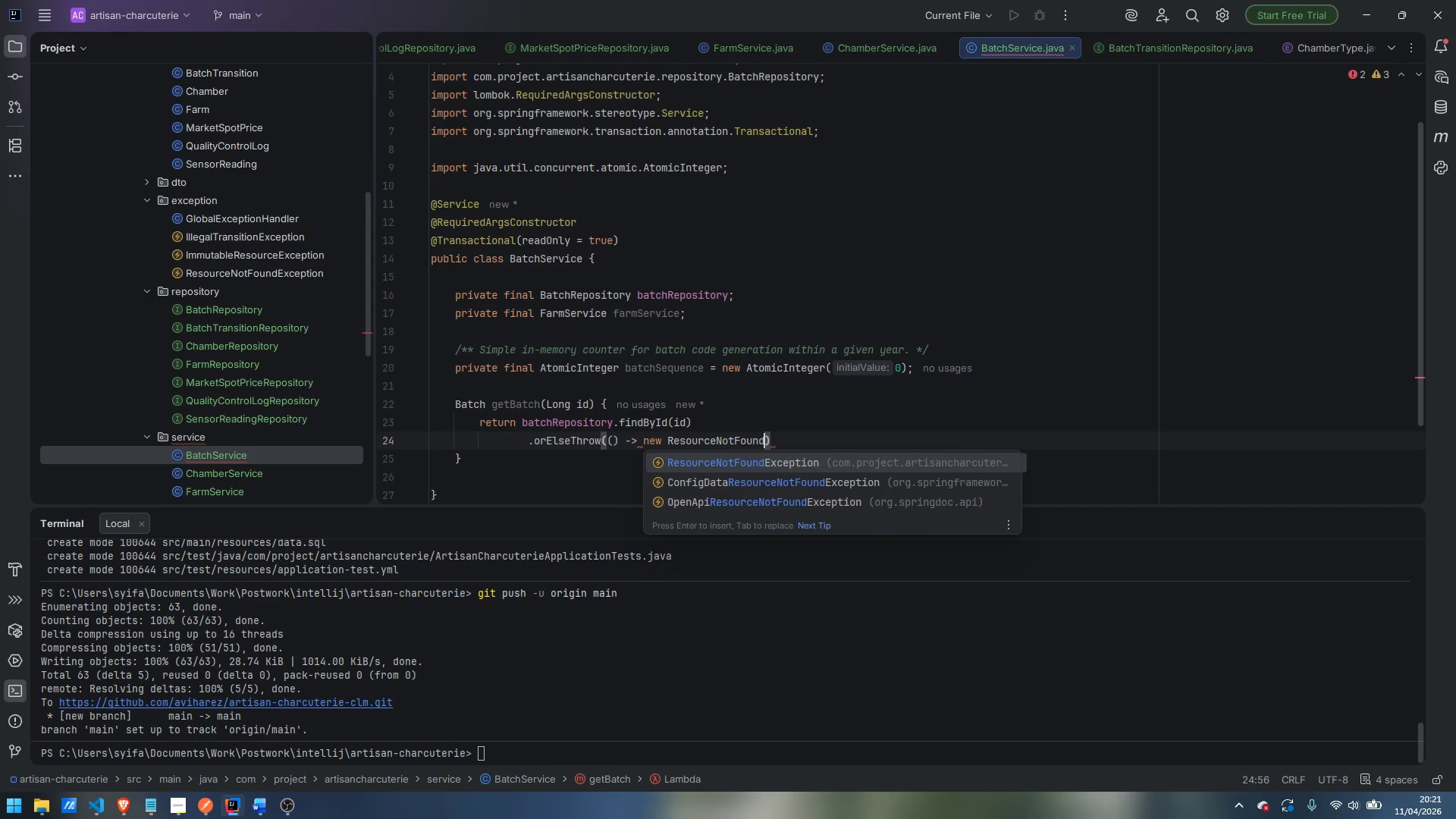 
key(Enter)
 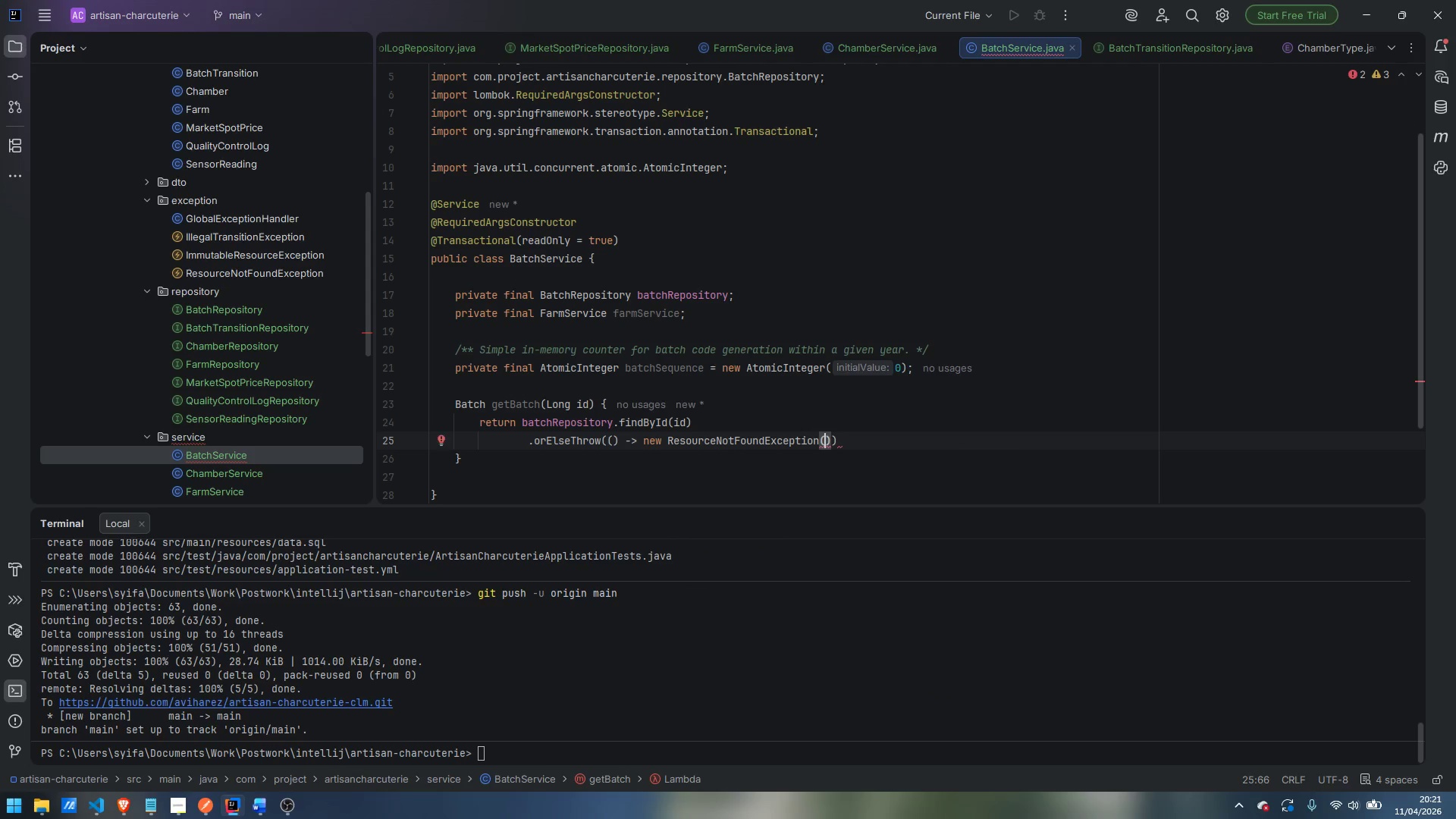 
type("Batch)
 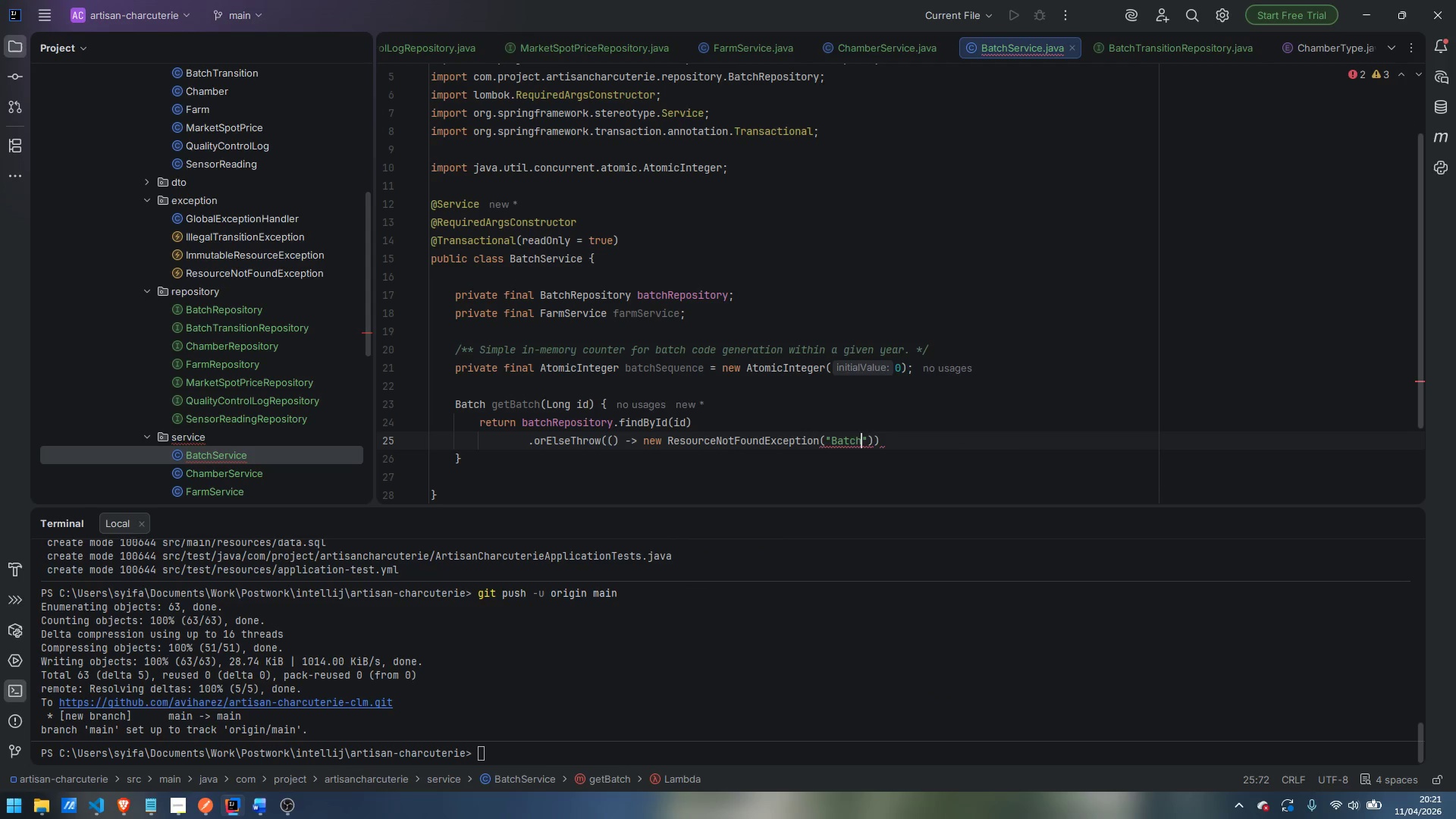 
key(ArrowRight)
 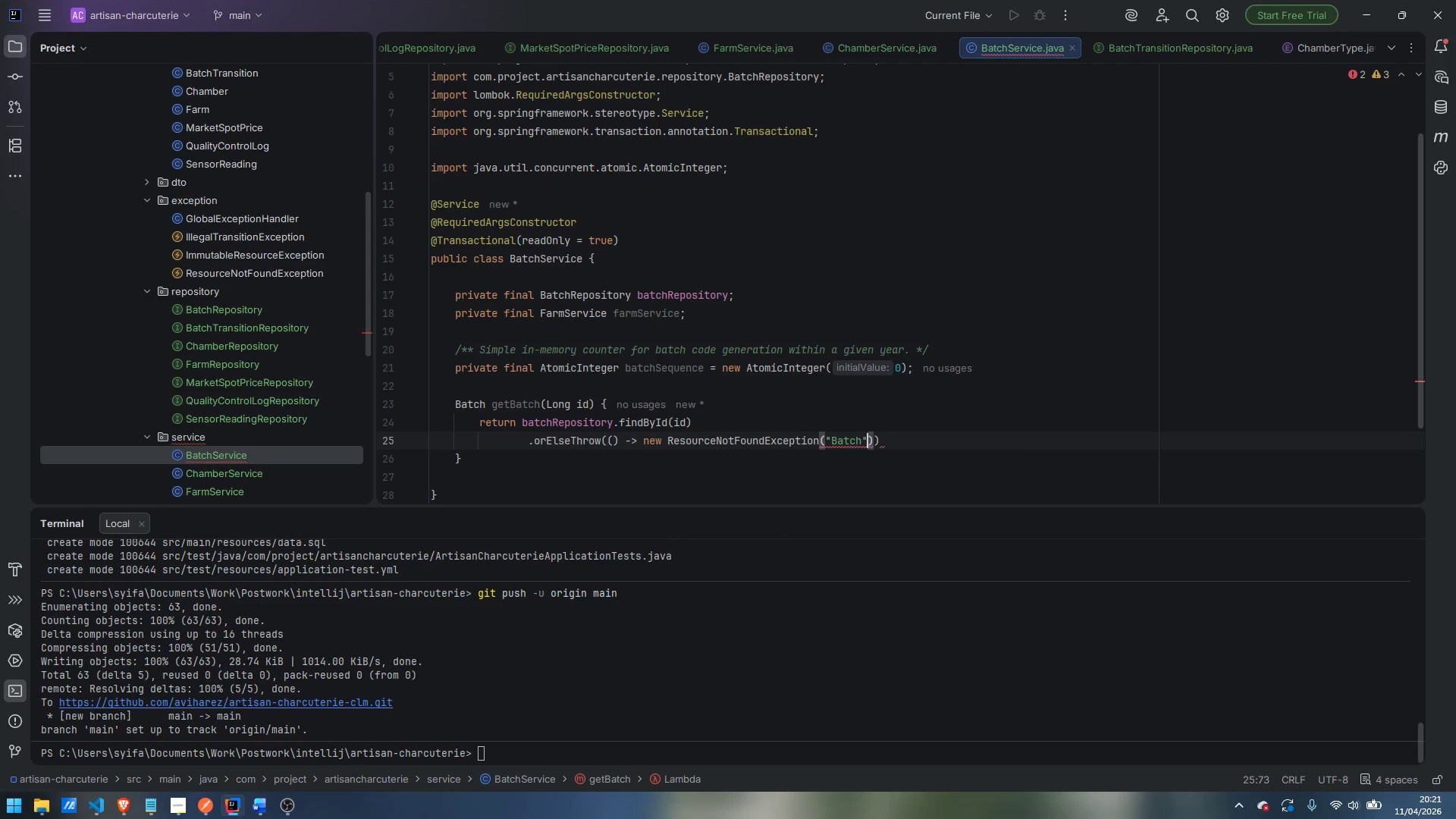 
type(, id)
 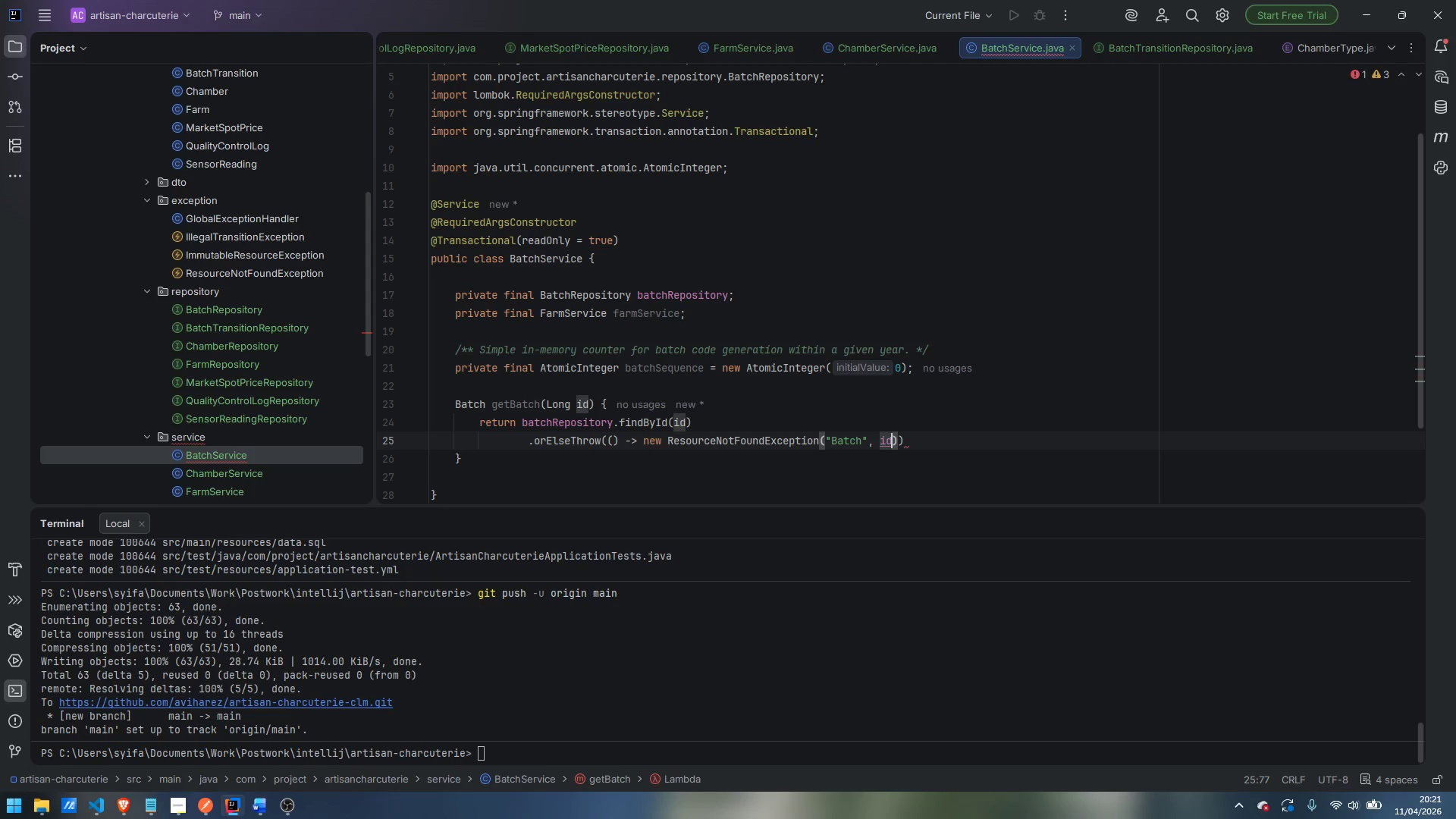 
key(ArrowRight)
 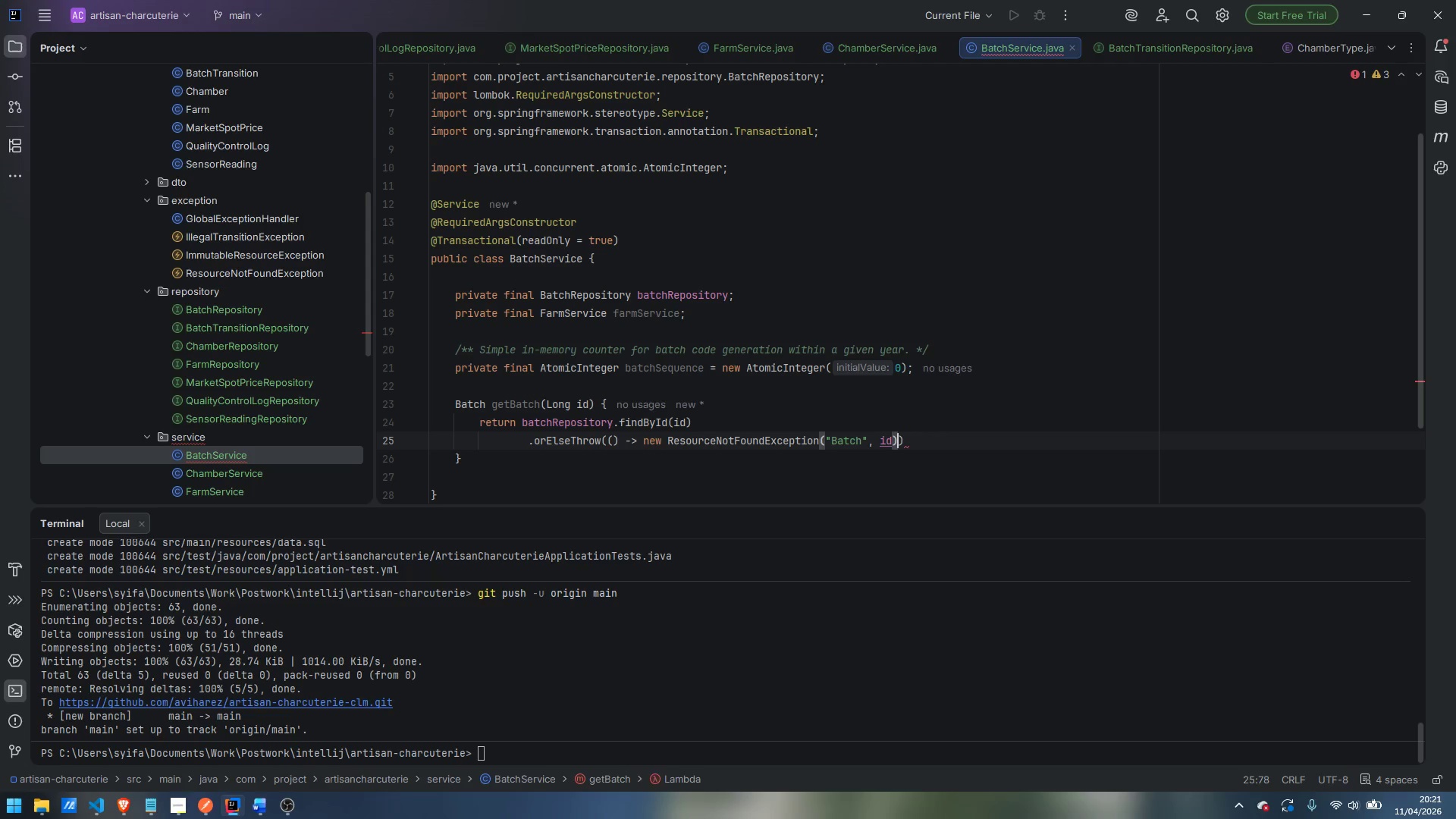 
key(ArrowRight)
 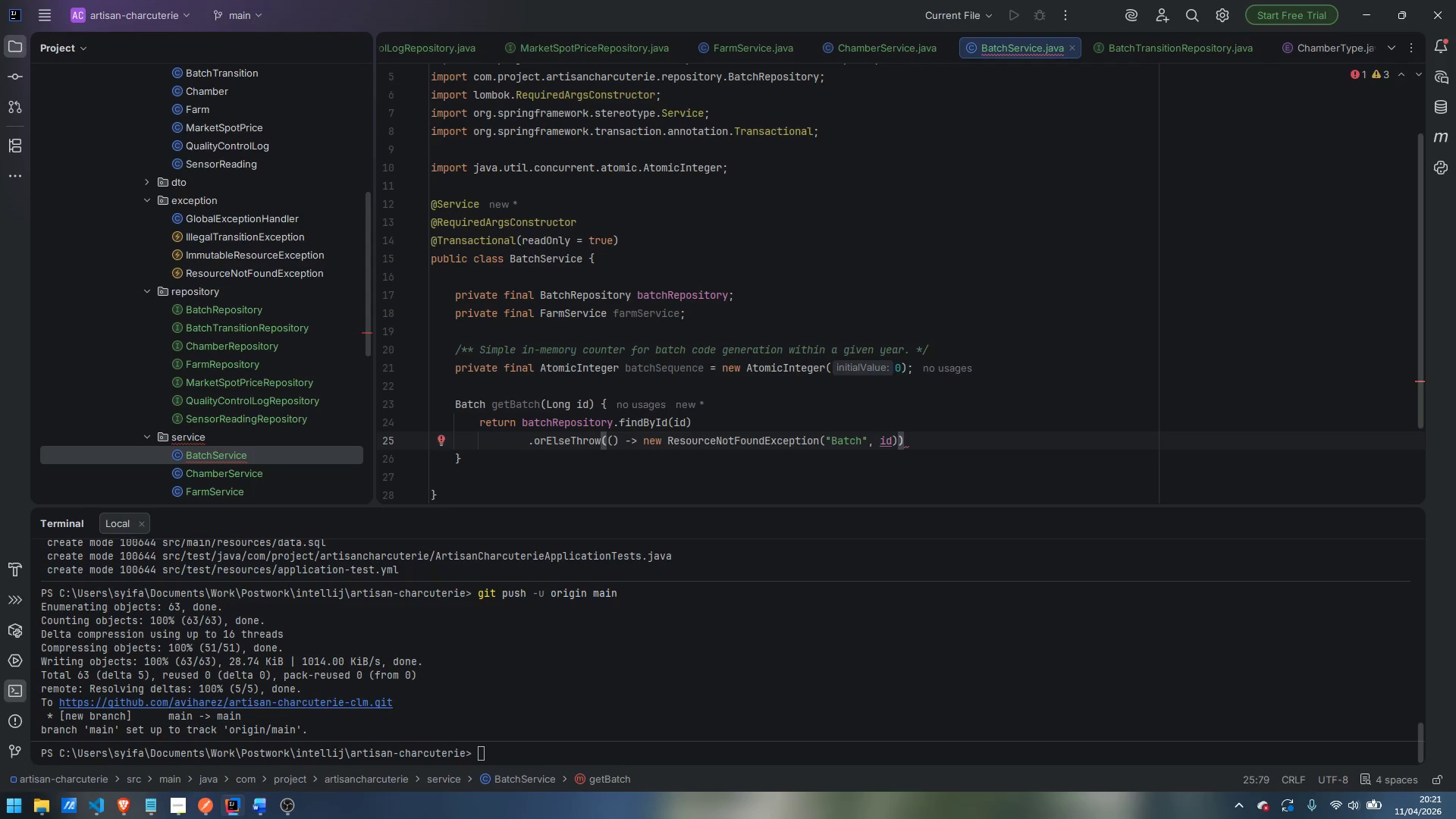 
key(Semicolon)
 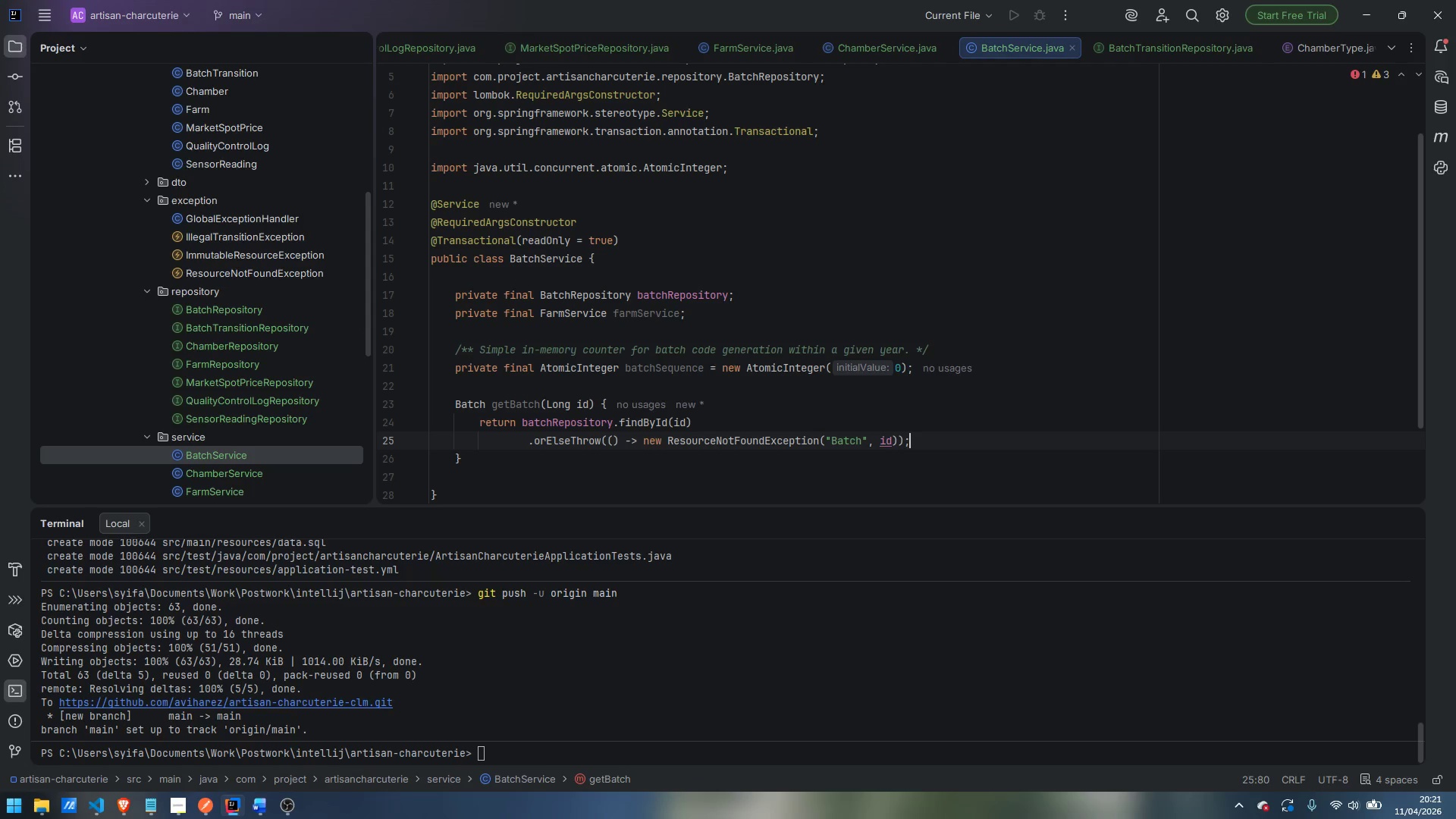 
key(ArrowDown)
 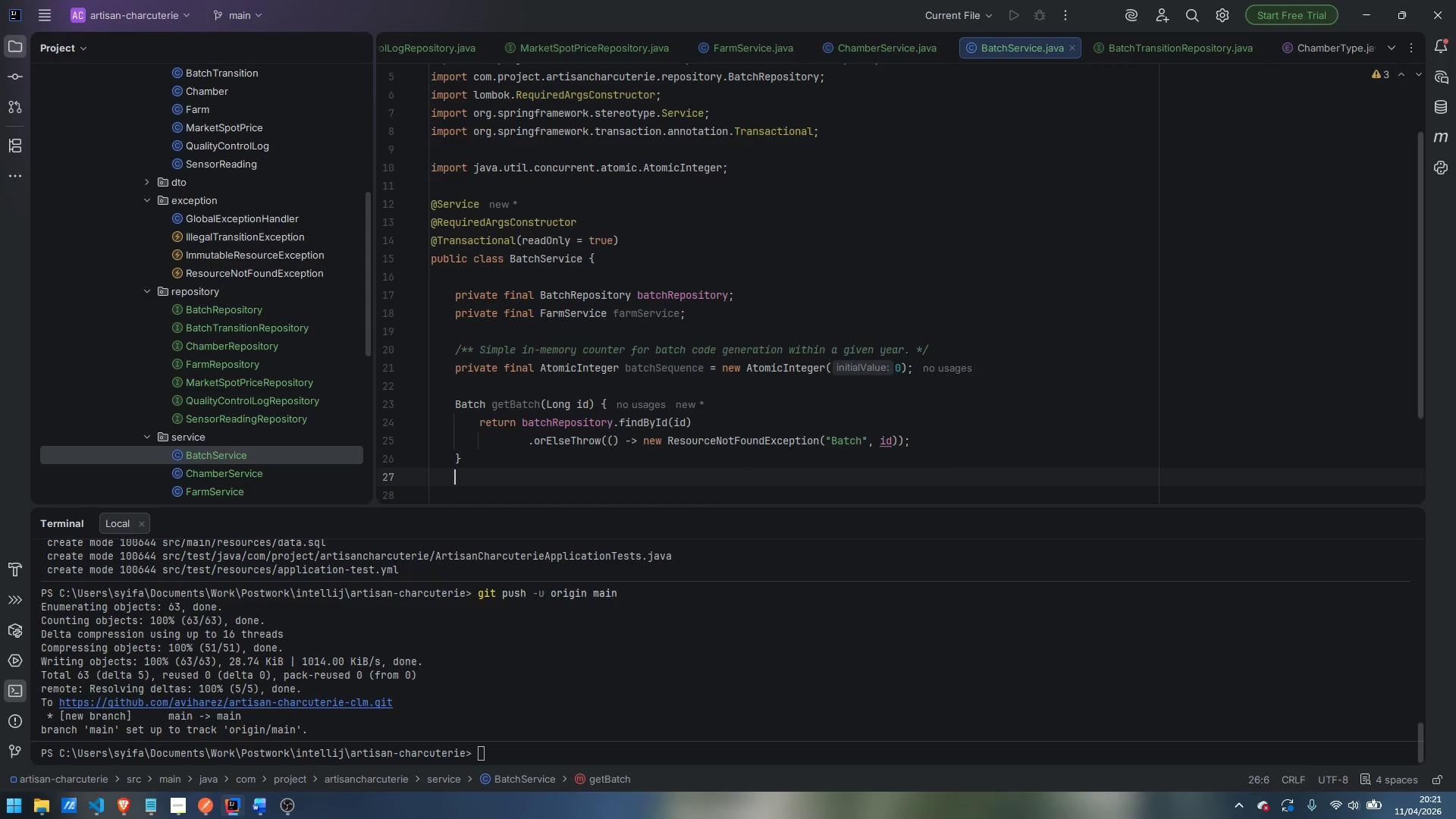 
key(Enter)
 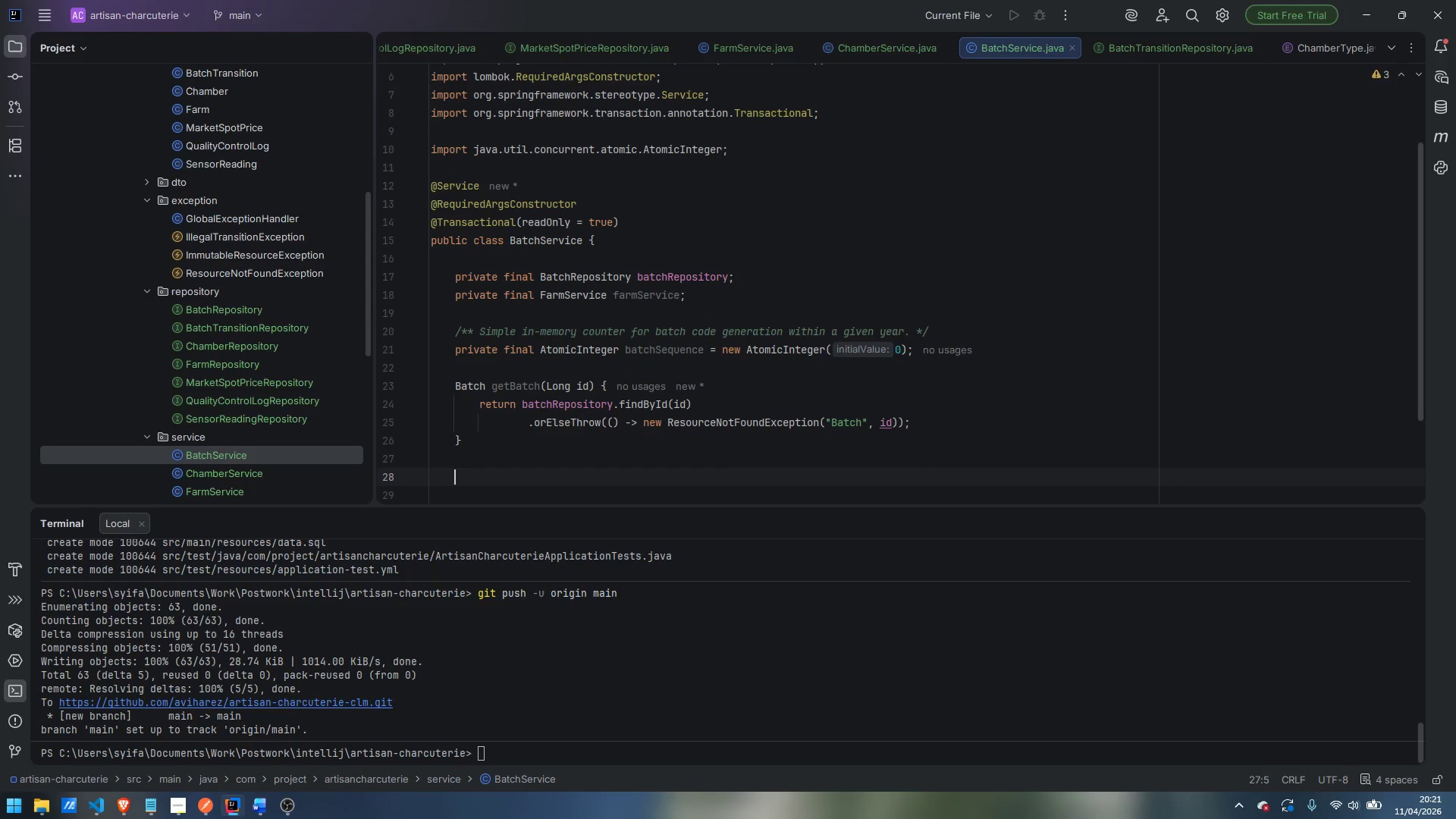 
key(Enter)
 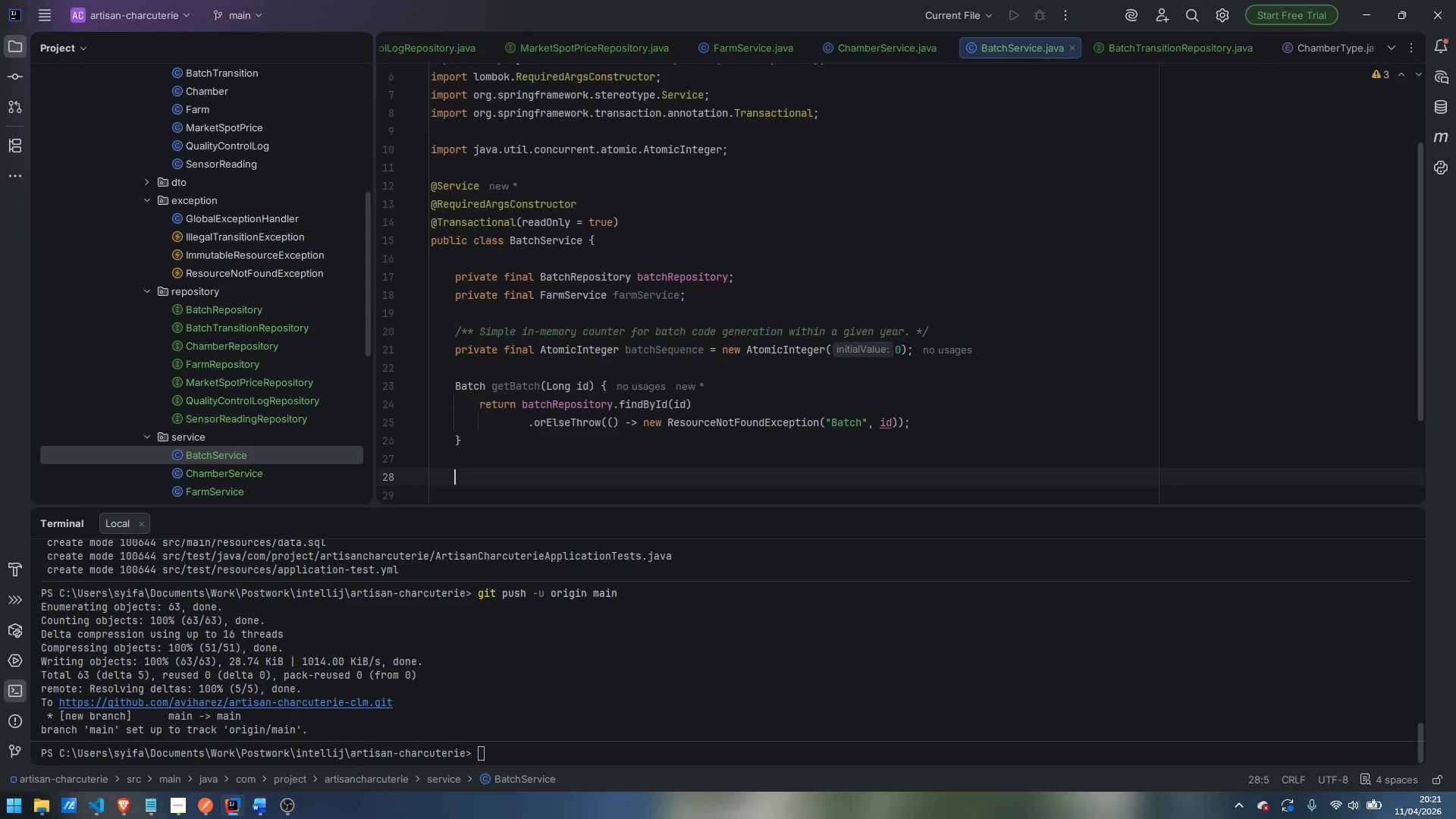 
hold_key(key=ShiftLeft, duration=0.33)
 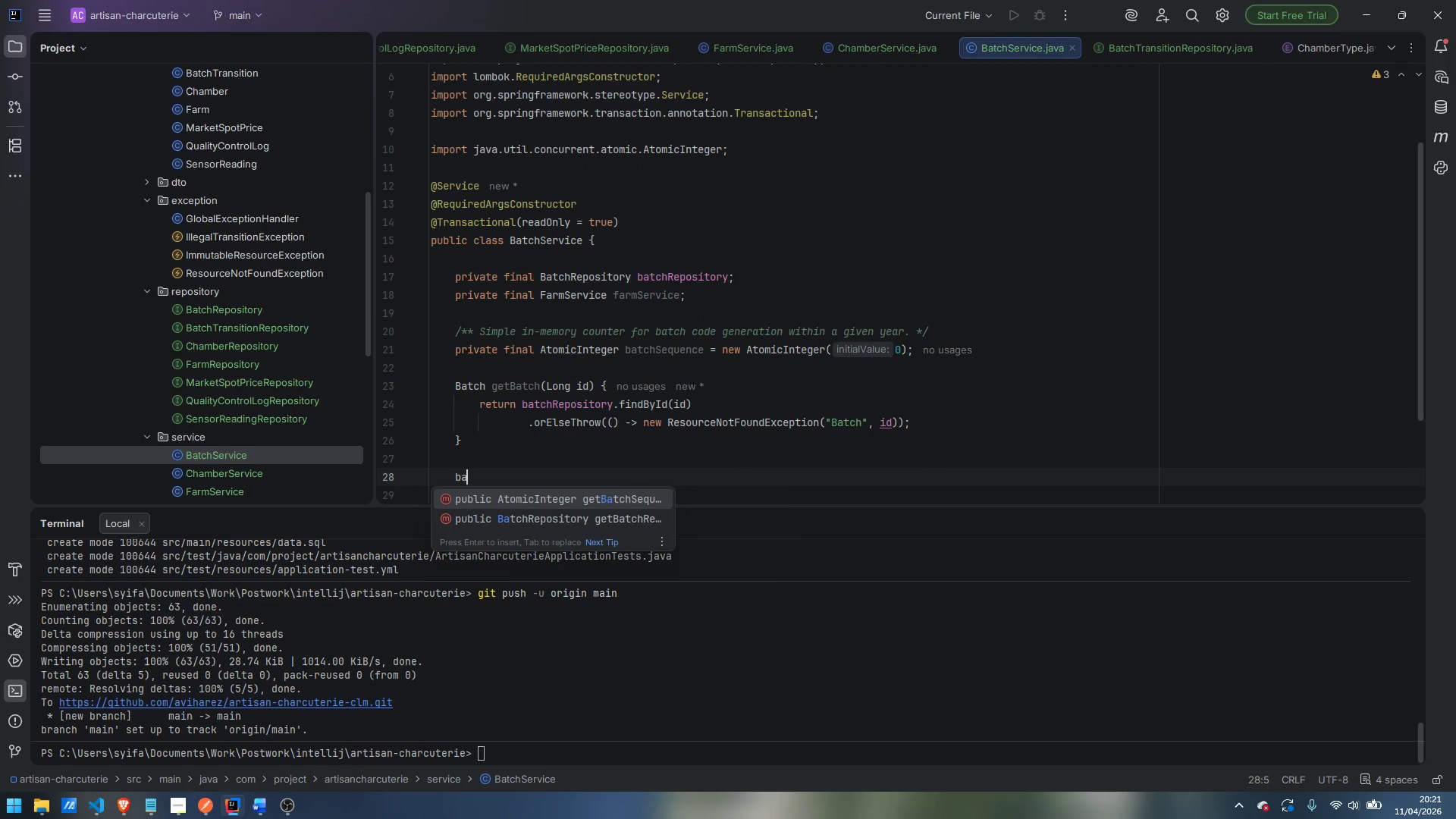 
type(bar)
key(Backspace)
type(t)
 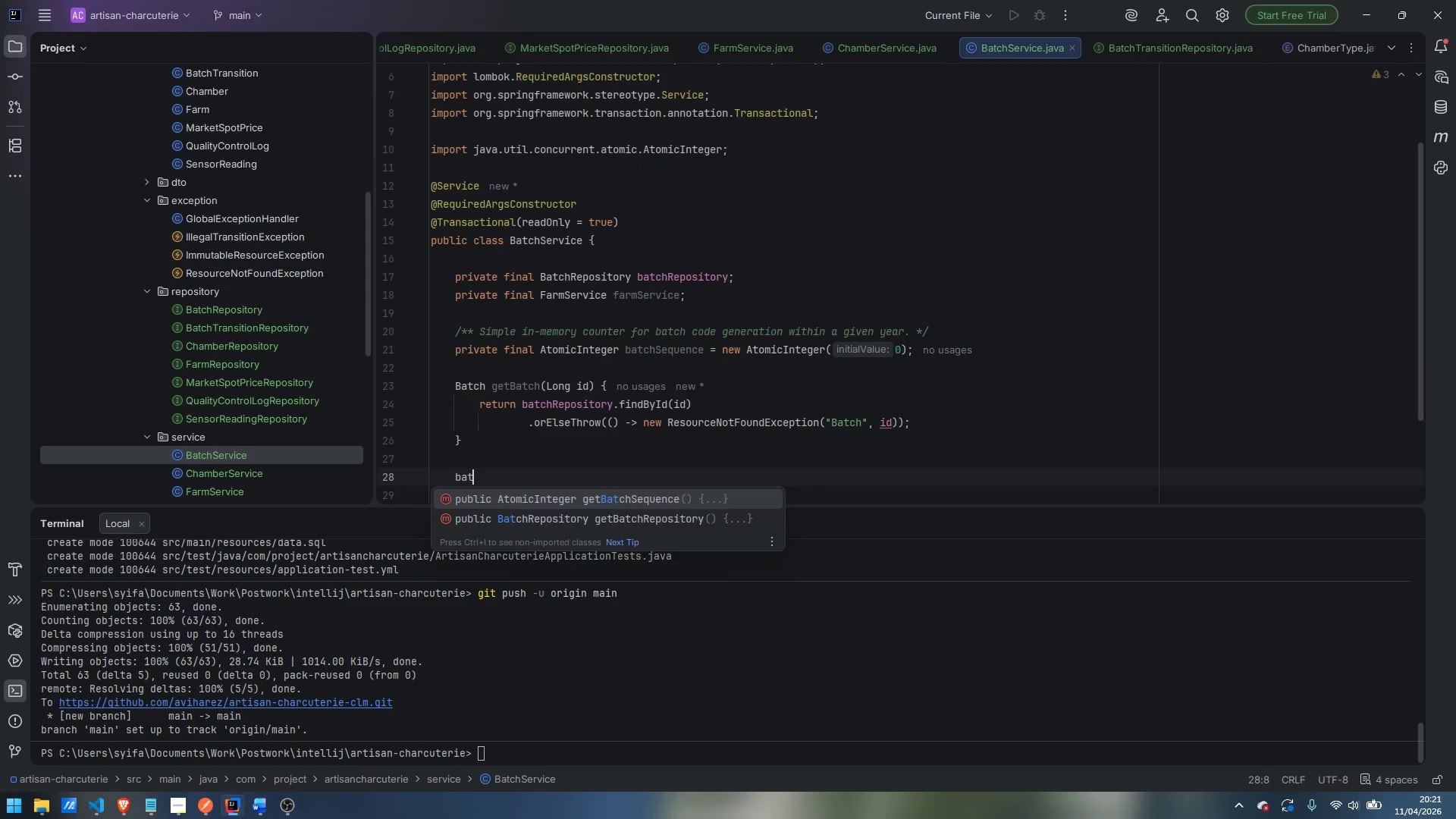 
key(Control+ControlLeft)
 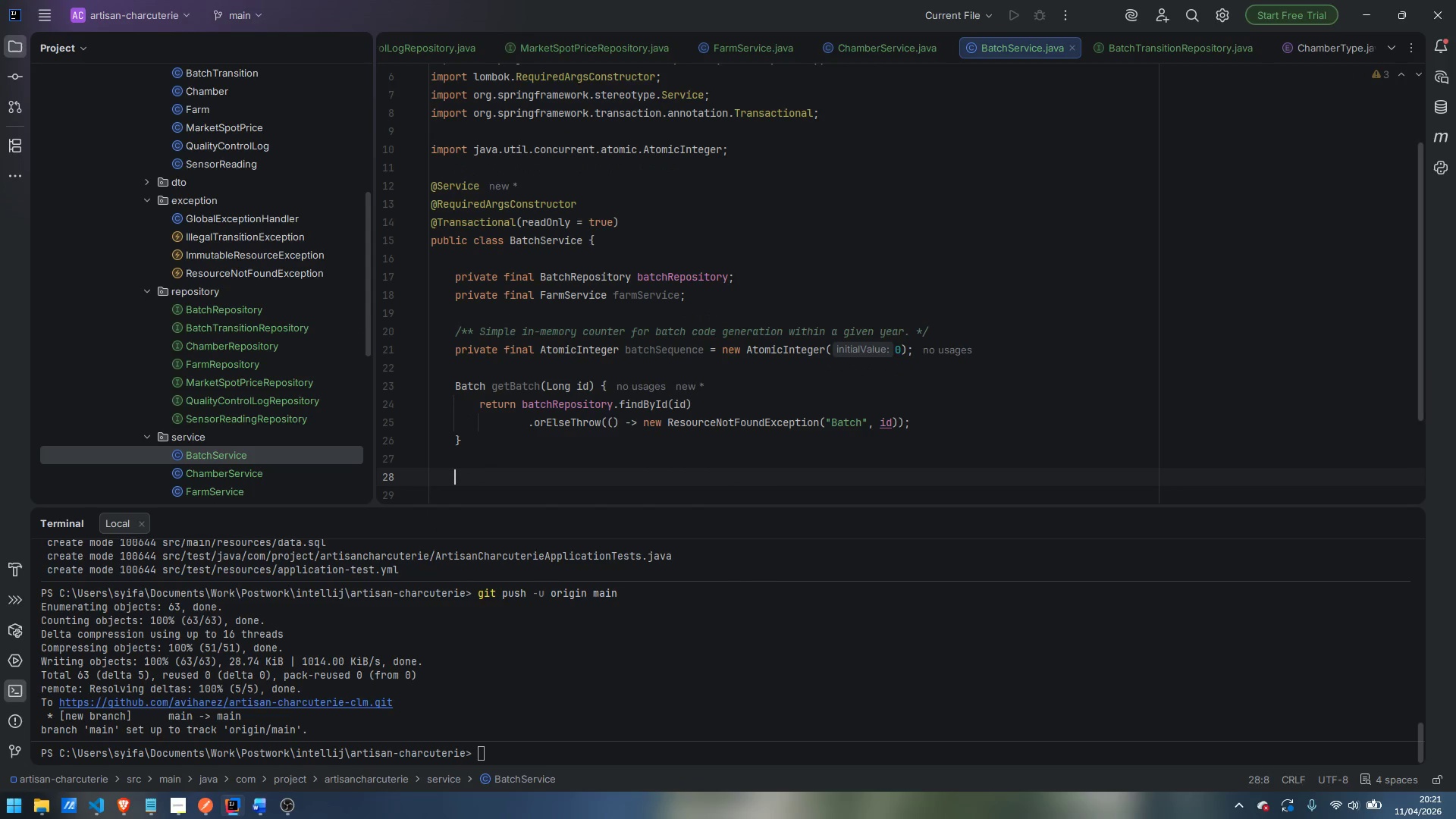 
key(Control+Backspace)
 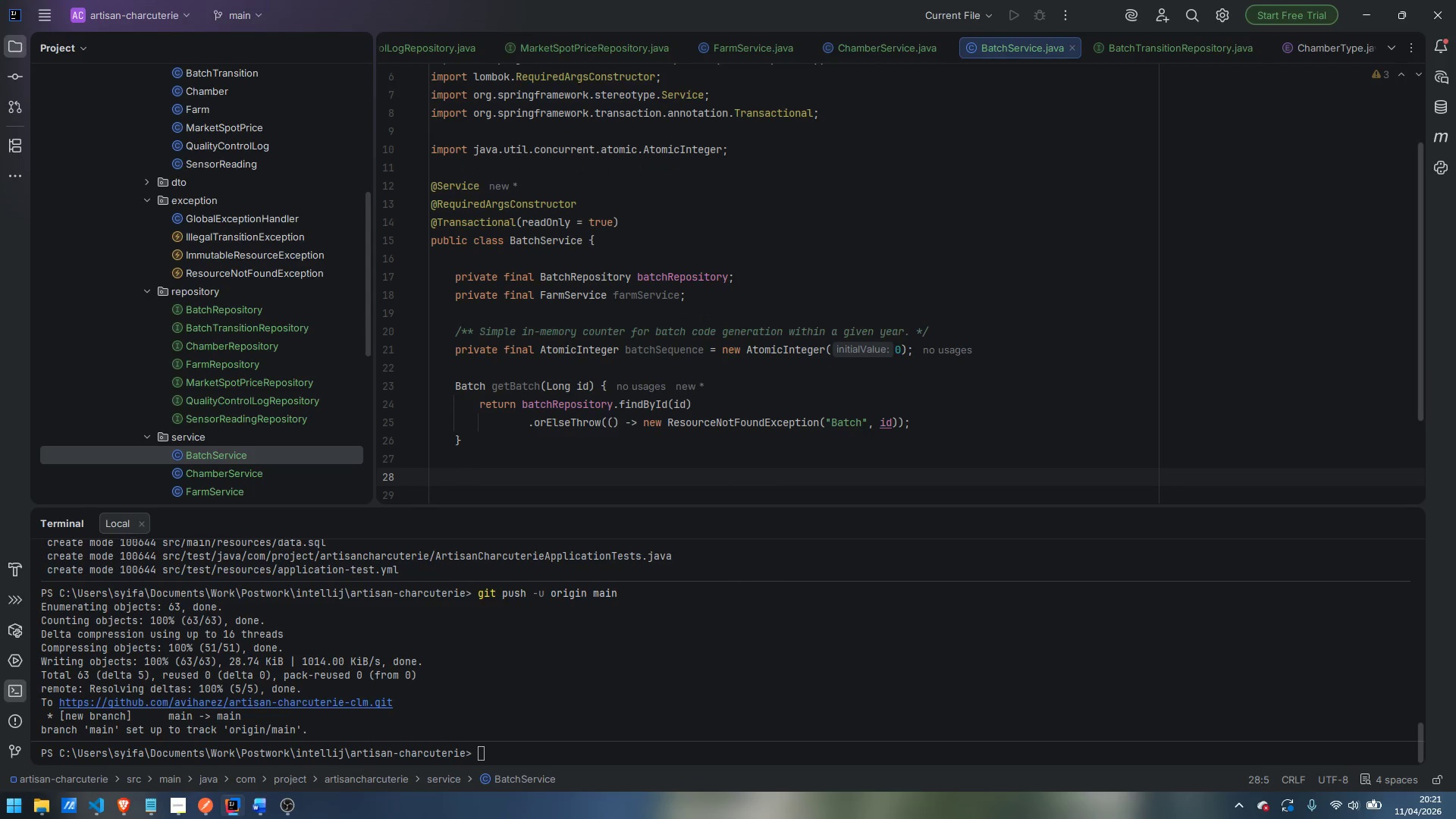 
type(Batch save(Batcj)
key(Backspace)
type(h batch)
 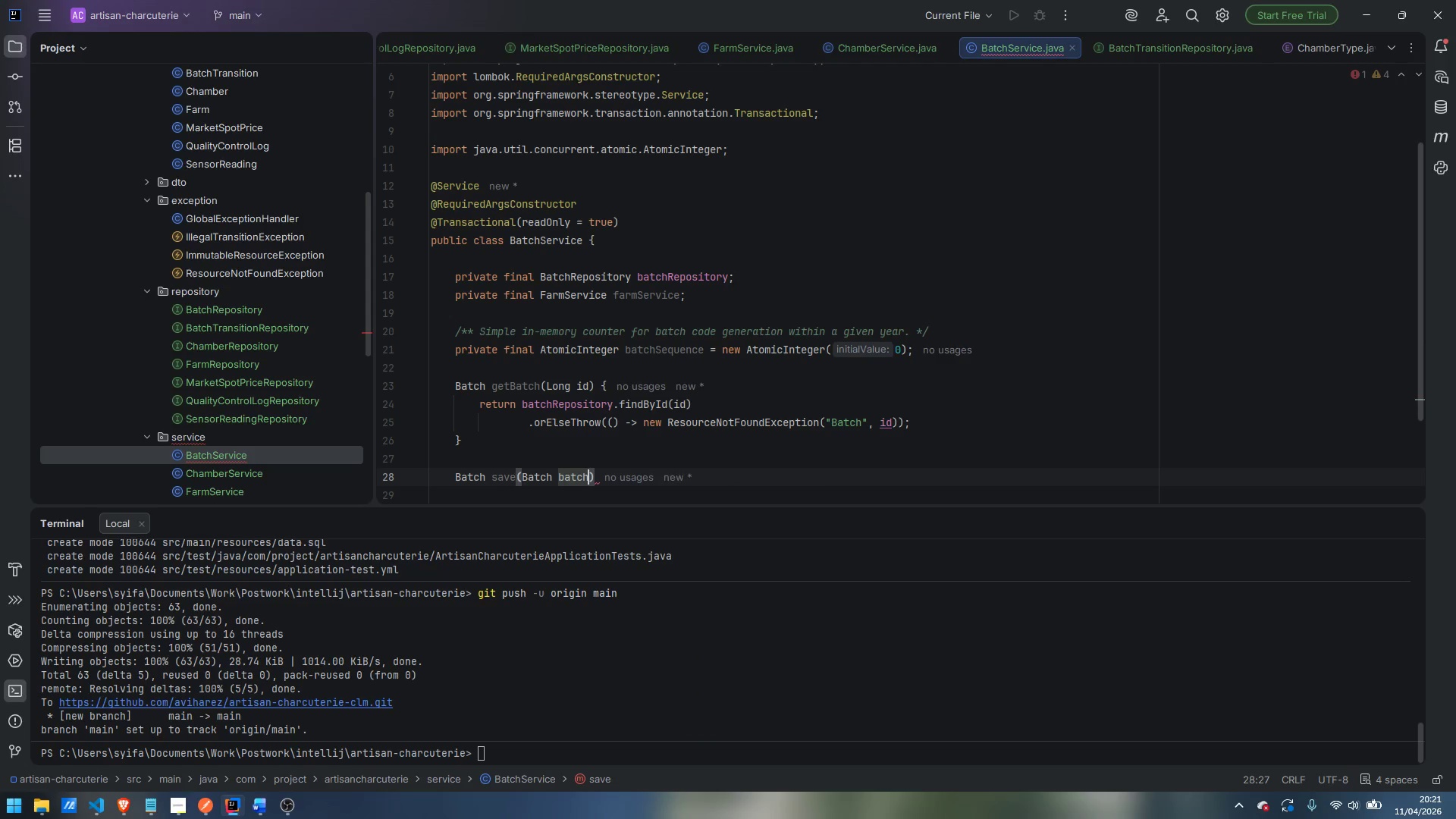 
key(ArrowRight)
 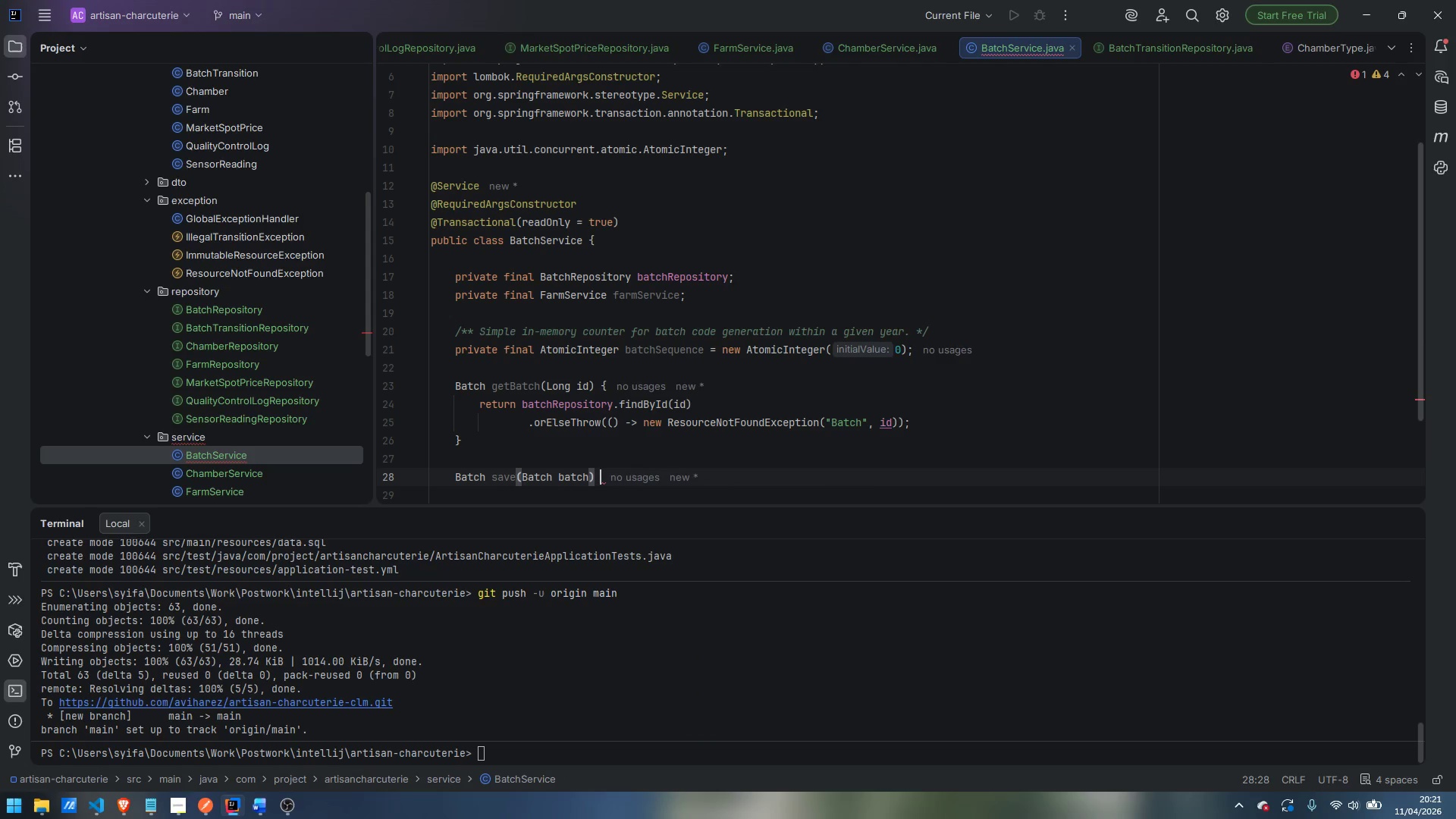 
key(Space)
 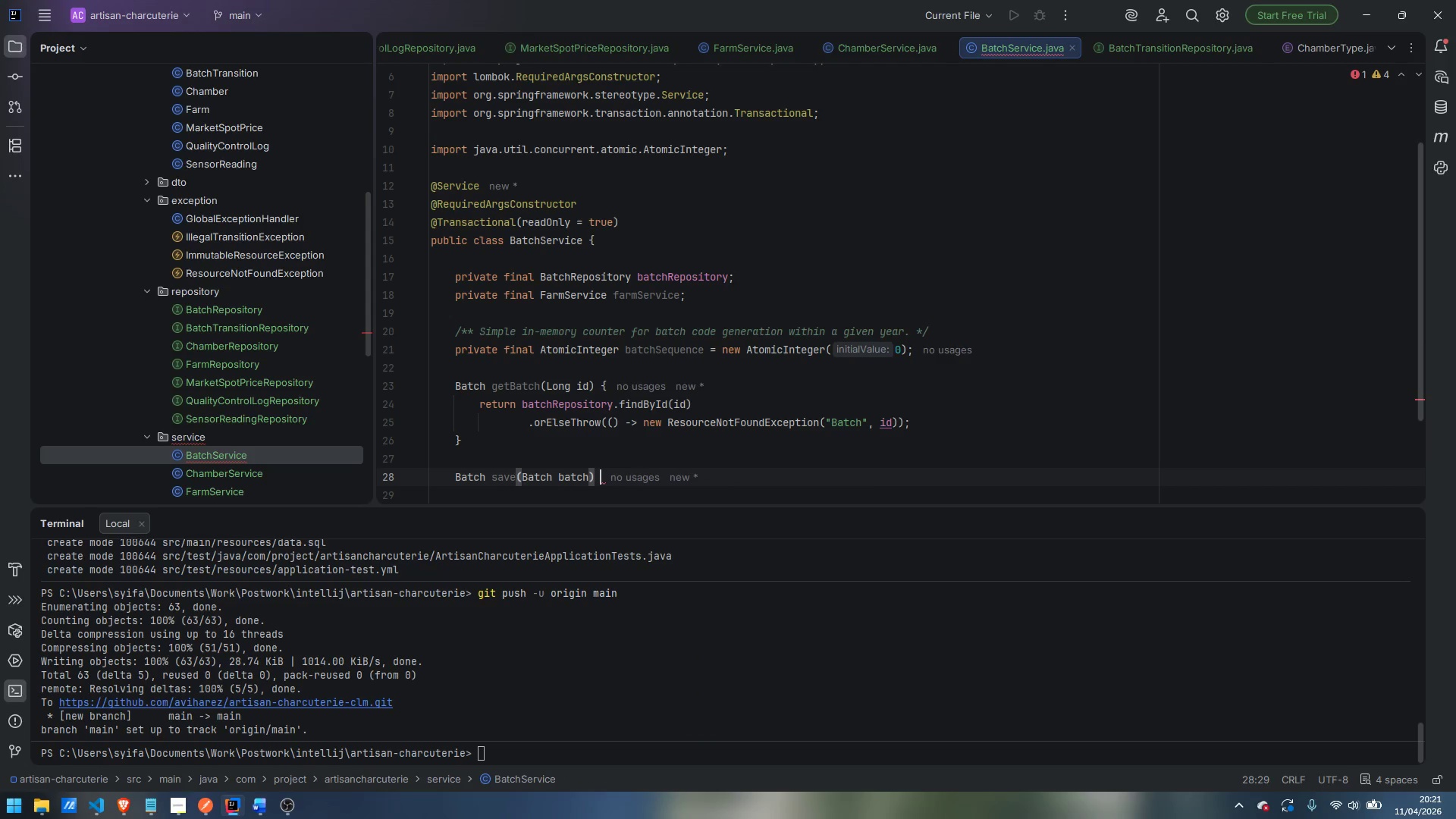 
key(Shift+BracketLeft)
 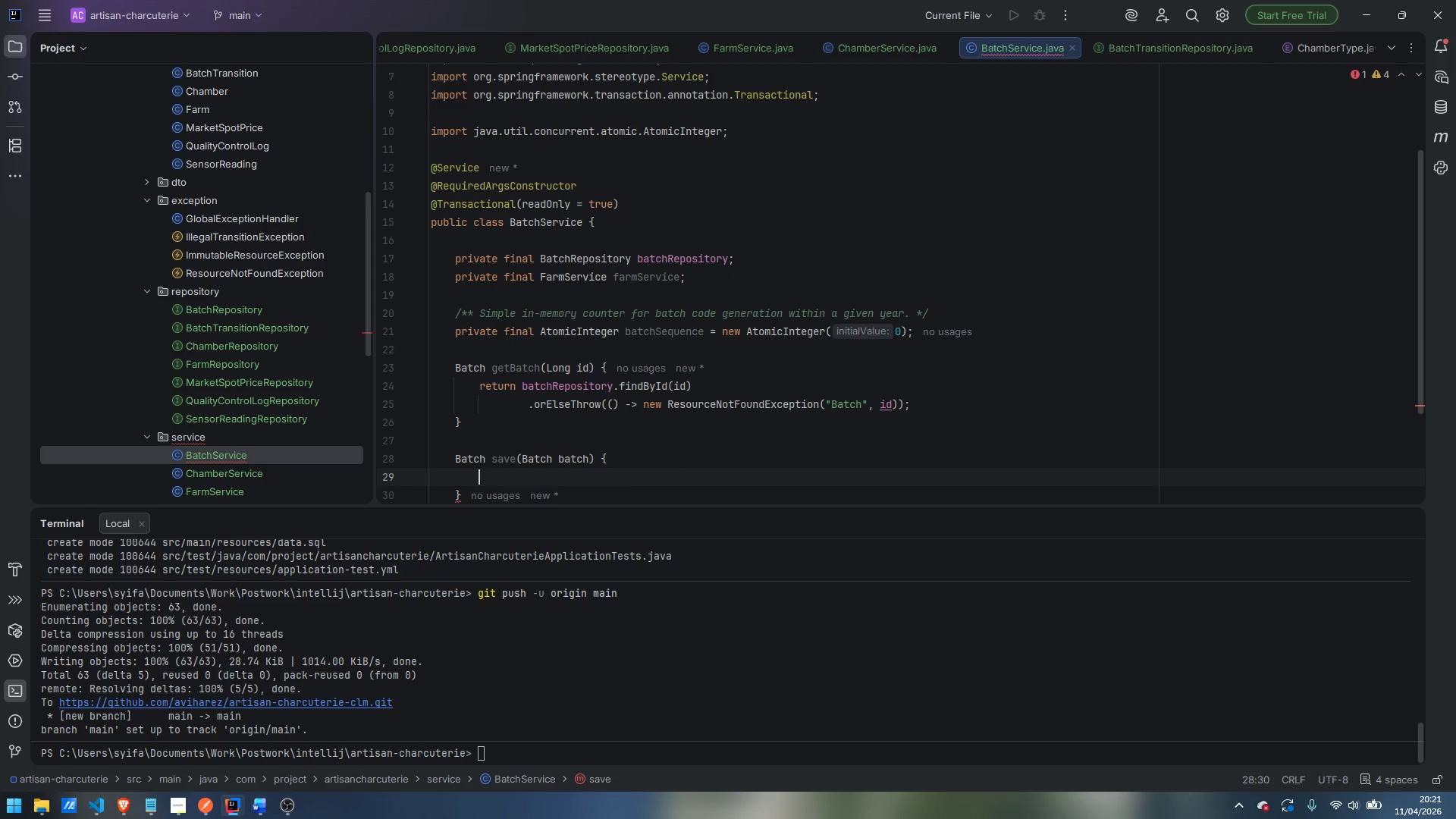 
key(Enter)
 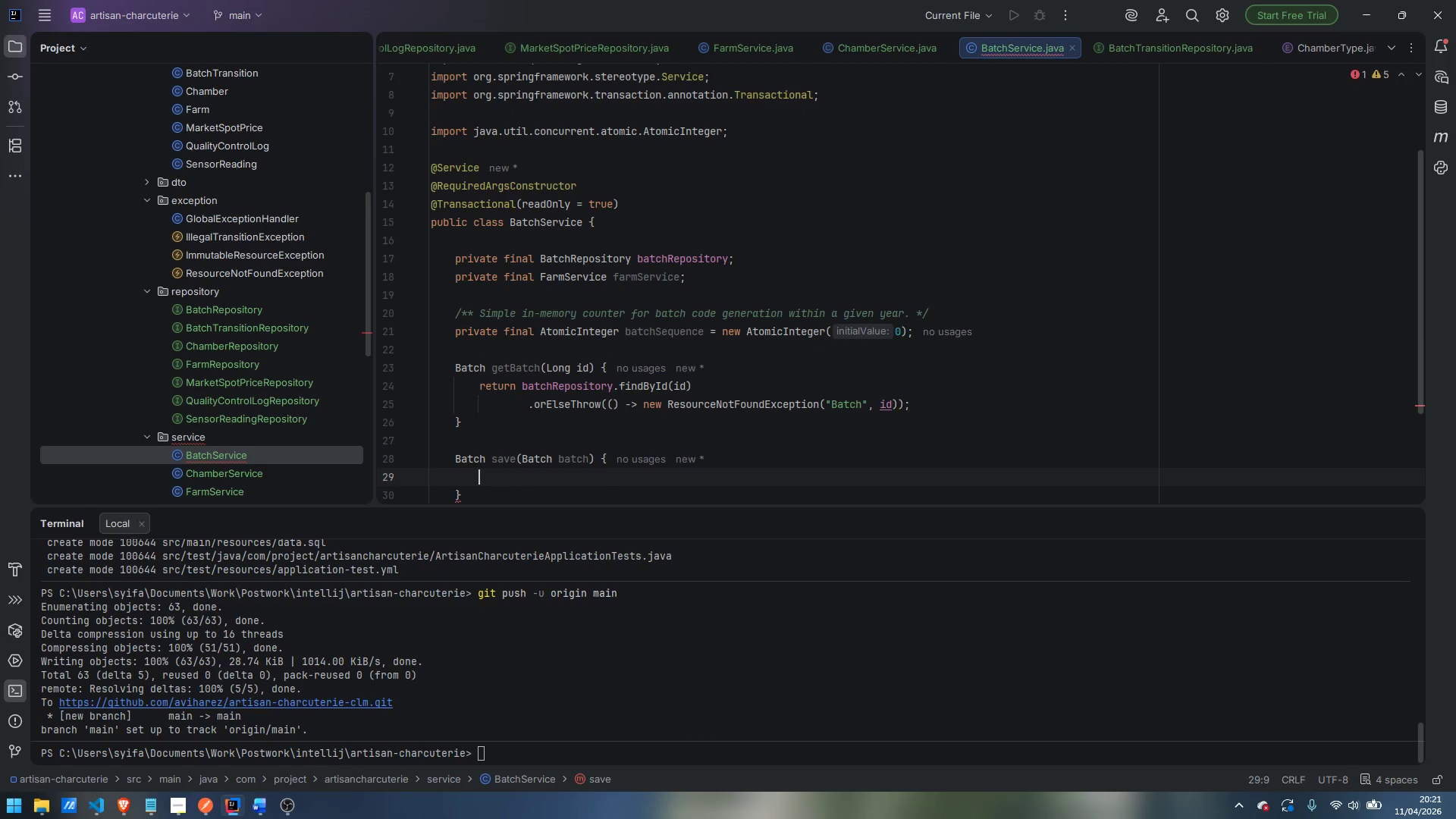 
type(return batchRepository.save)
 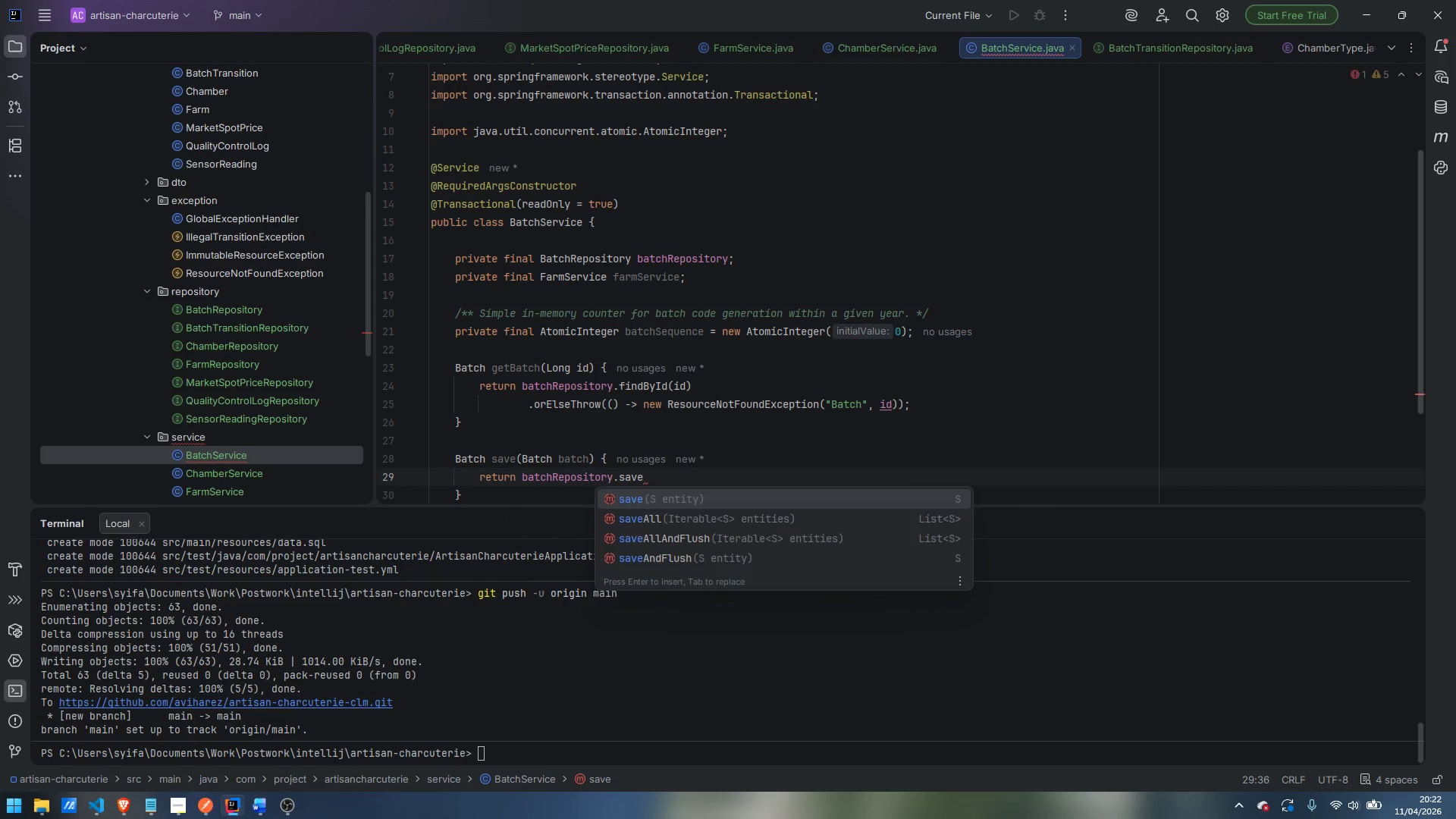 
key(Enter)
 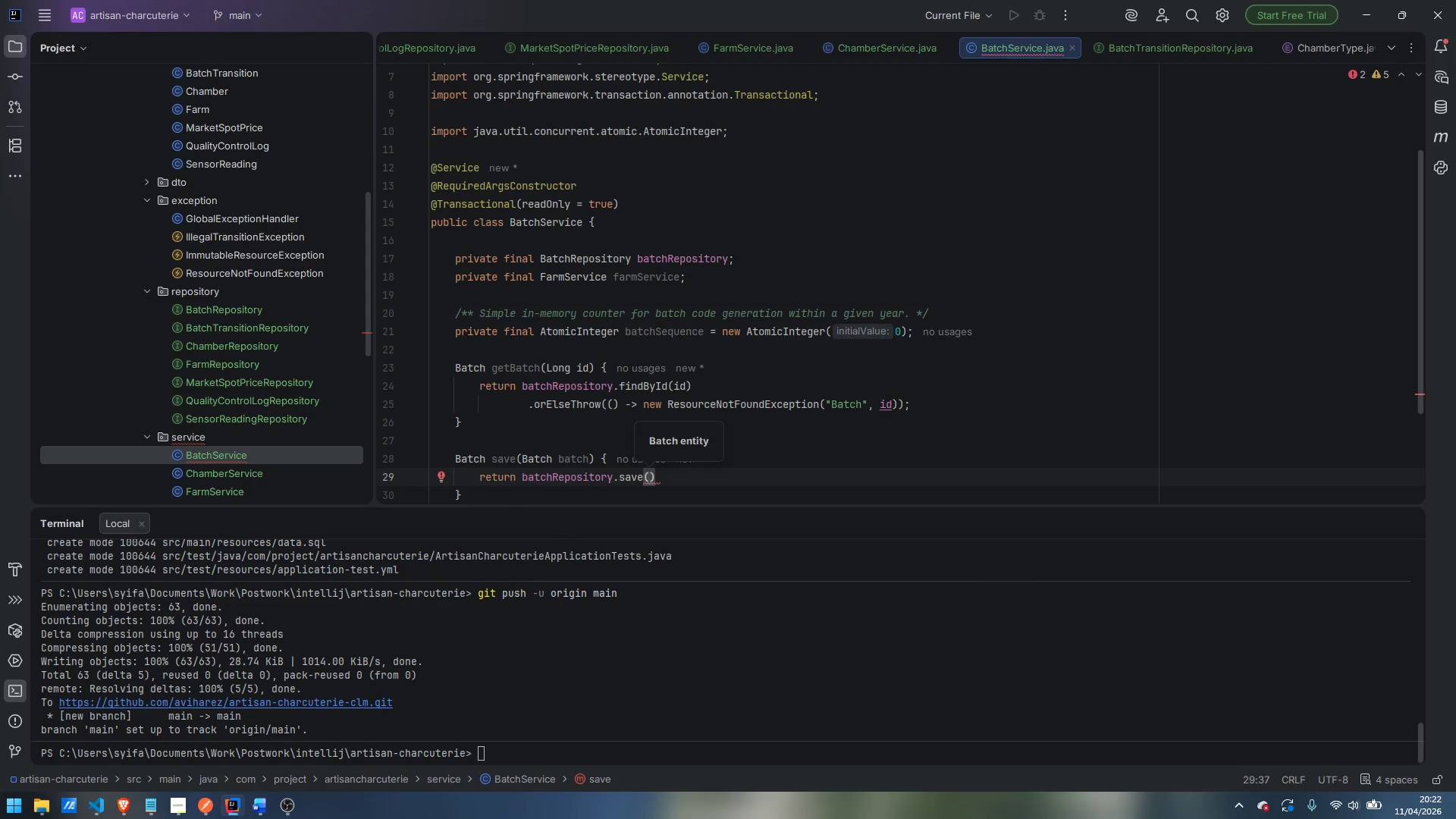 
type(batch)
 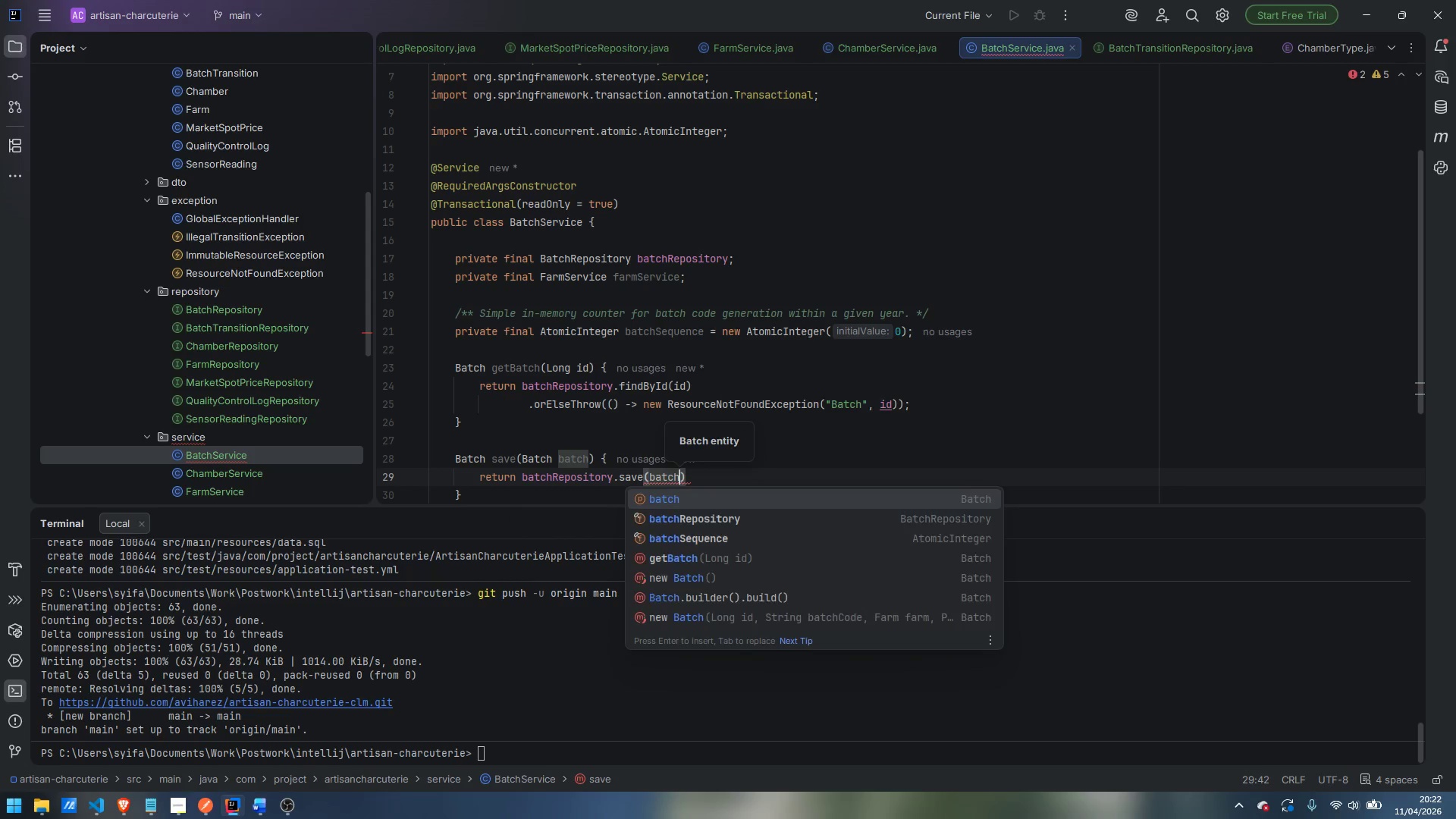 
key(Enter)
 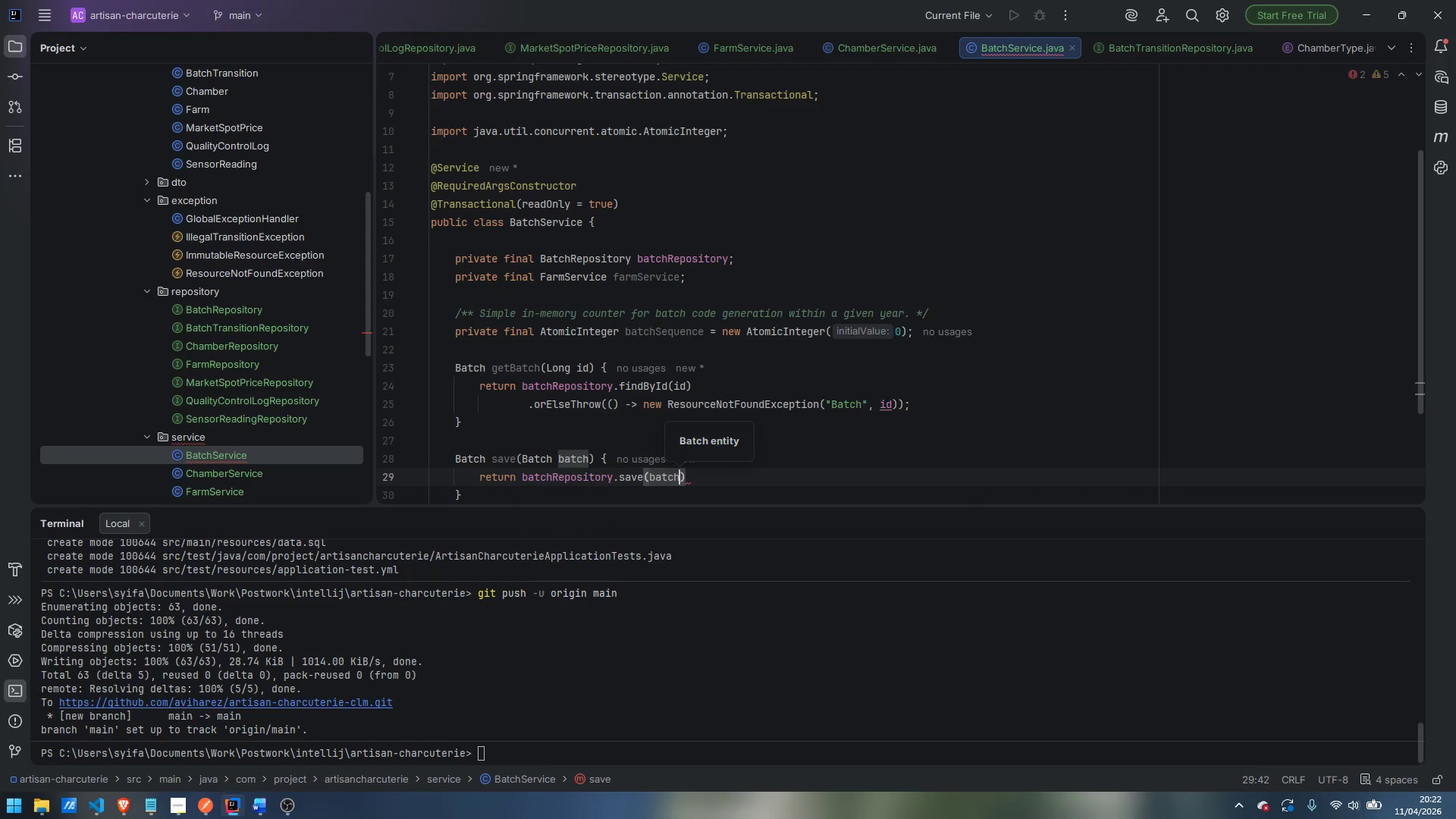 
key(ArrowRight)
 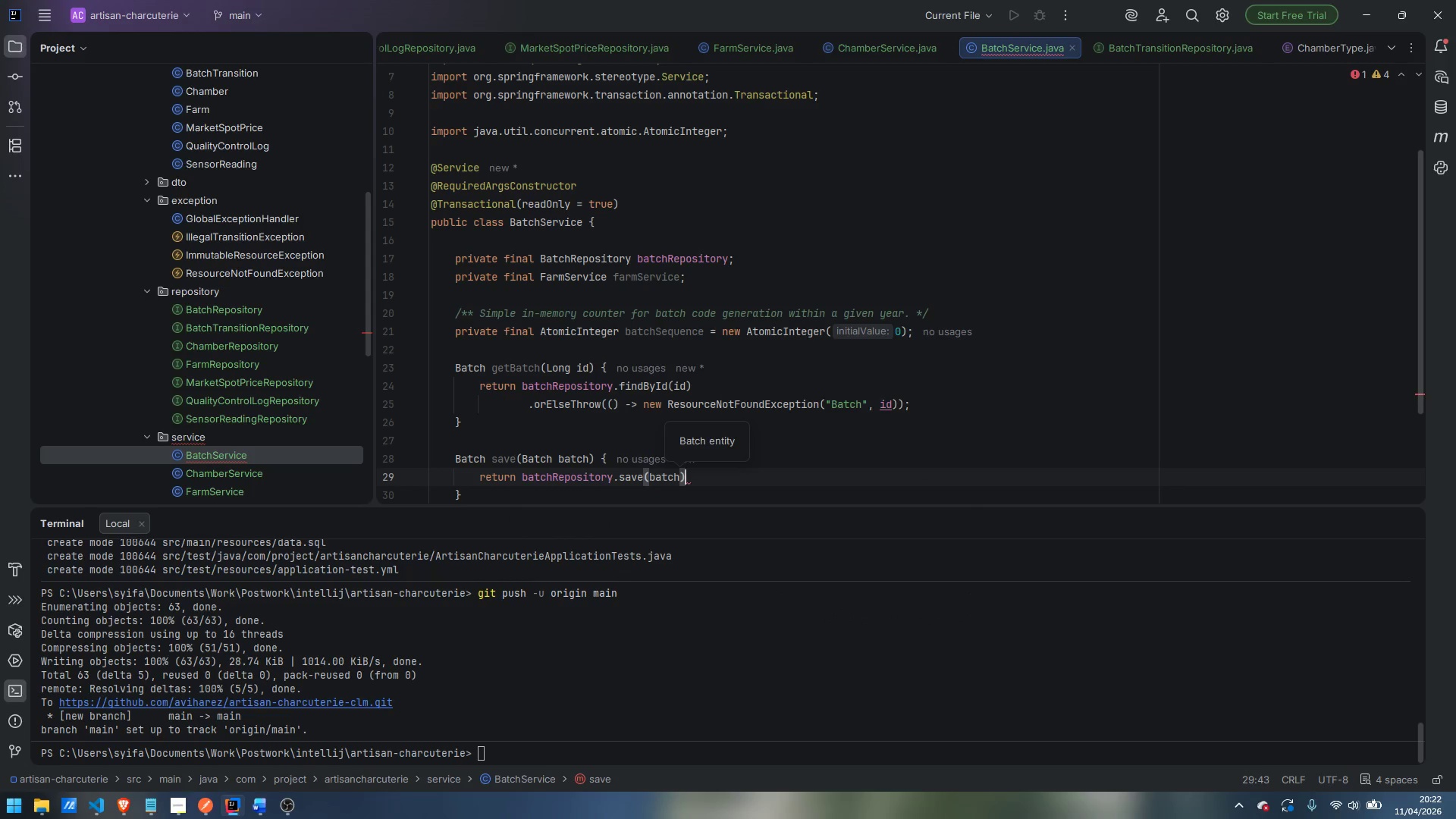 
key(Semicolon)
 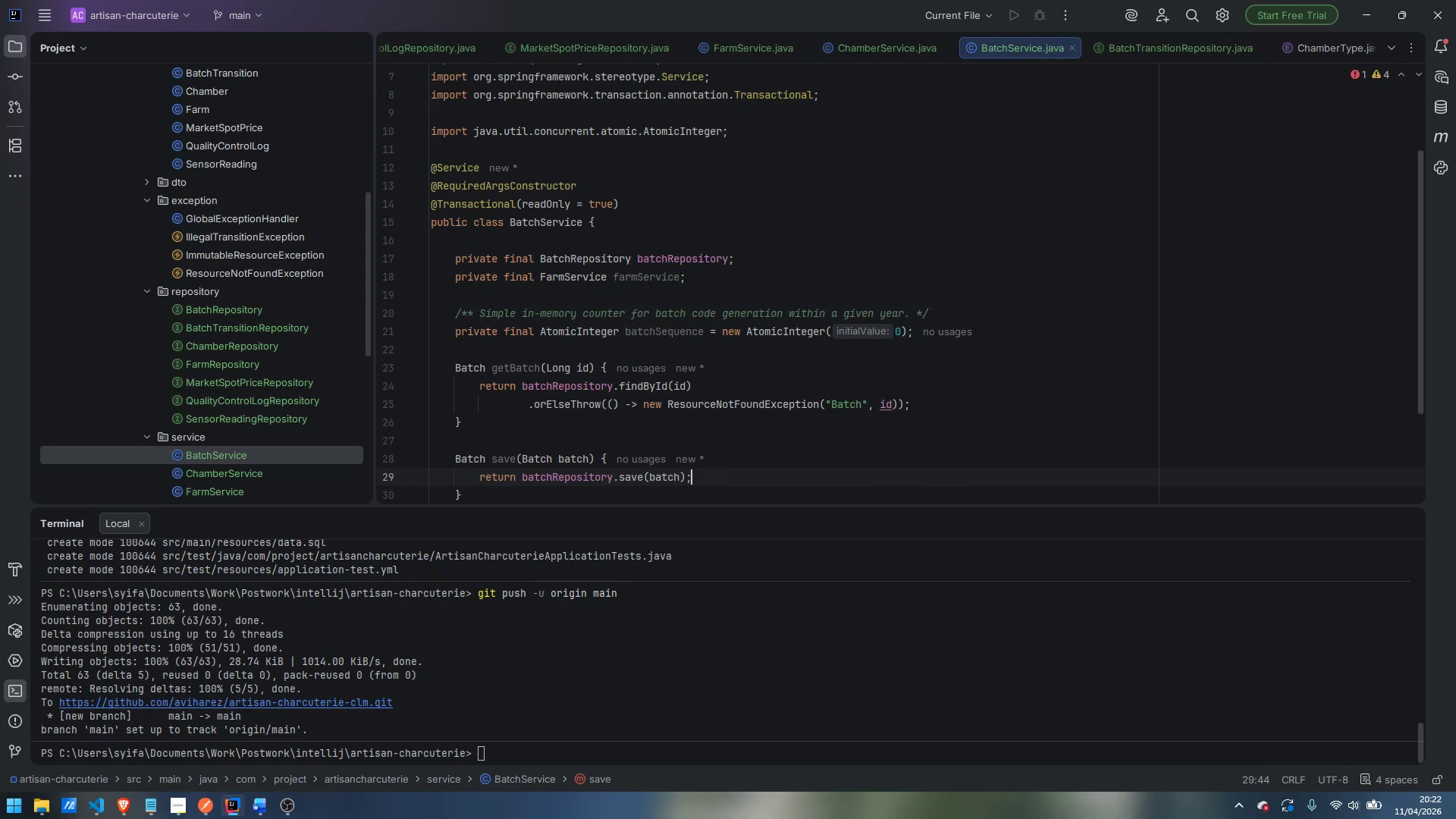 
key(ArrowDown)
 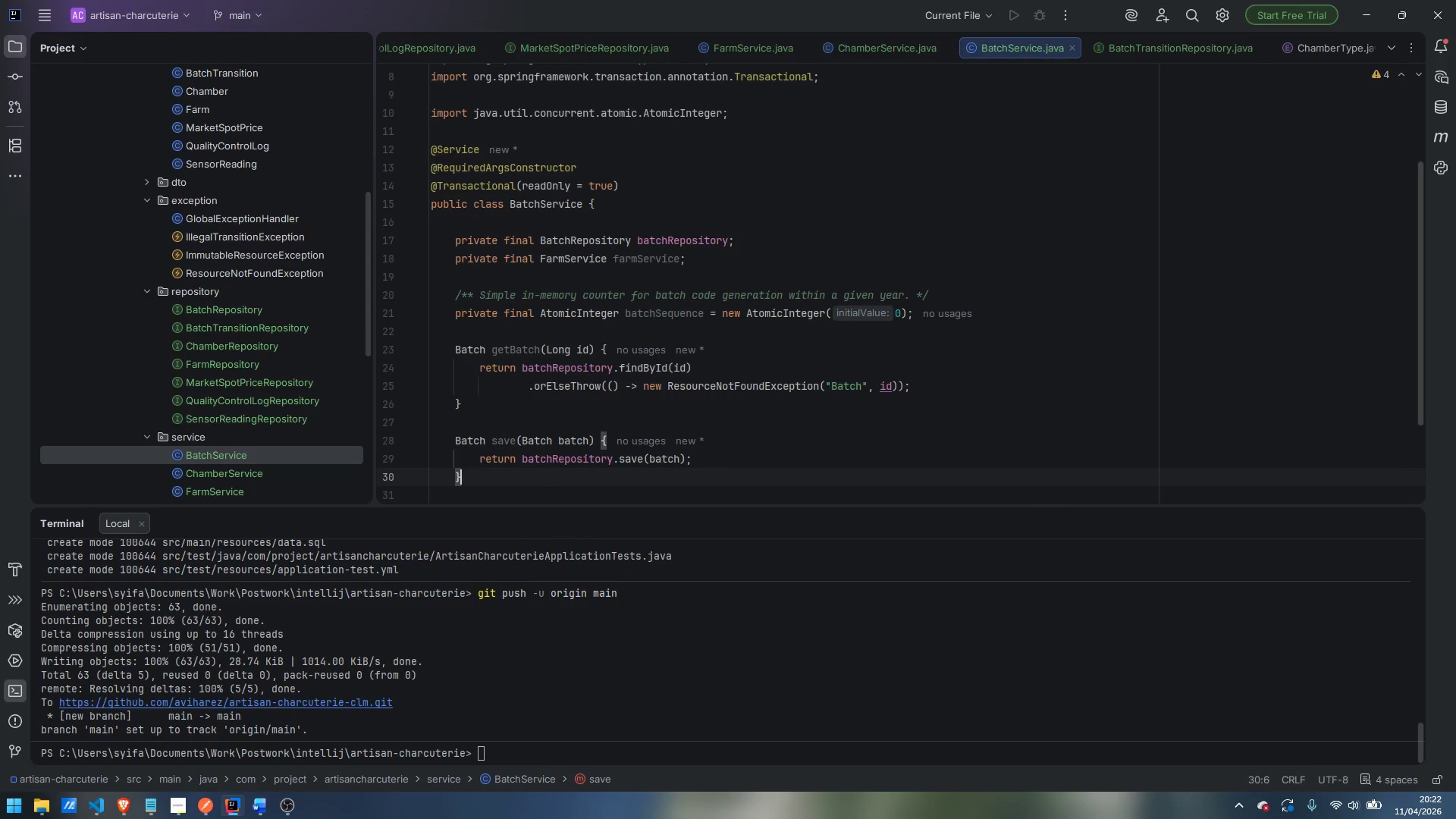 
key(Enter)
 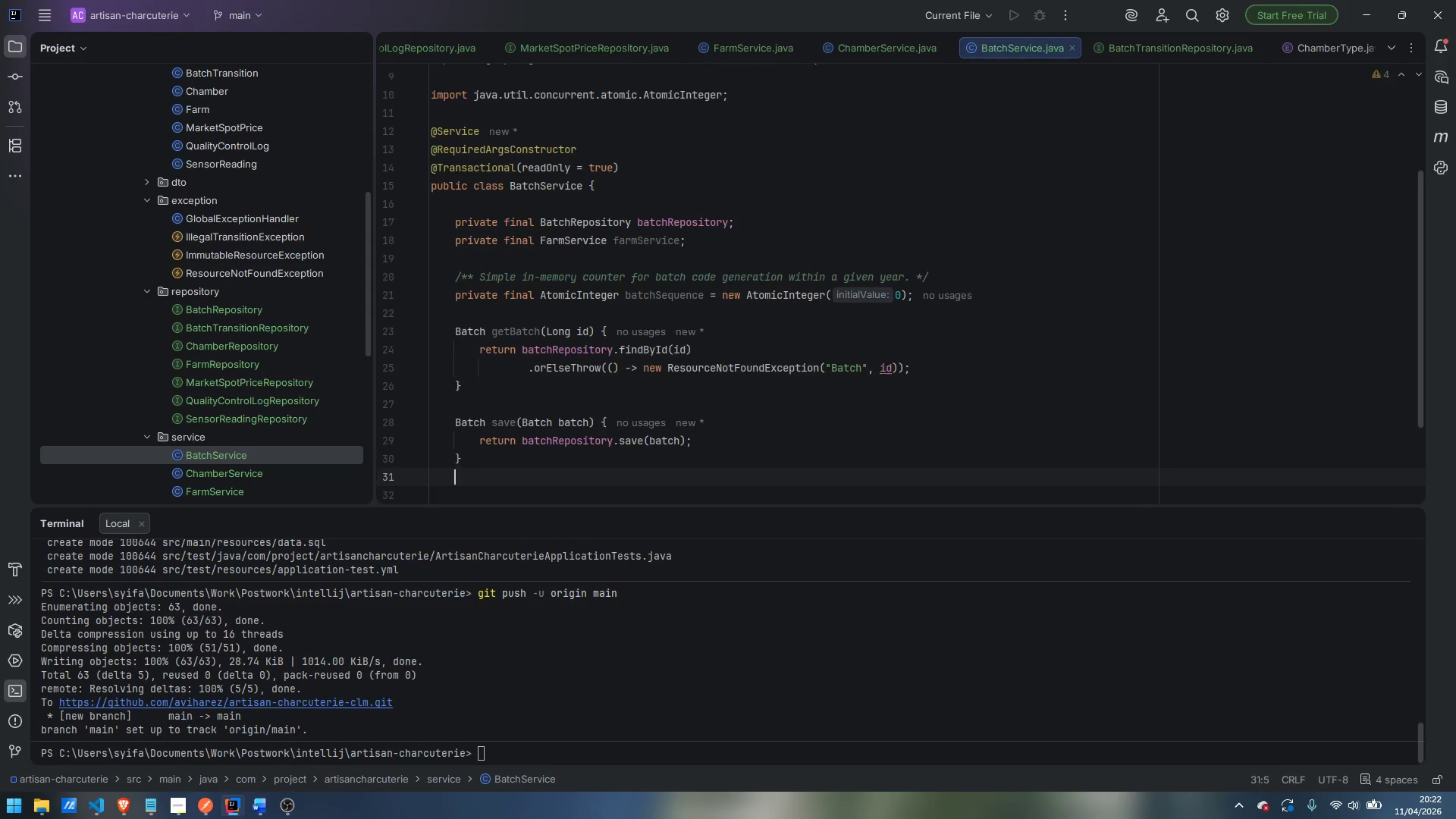 
key(Enter)
 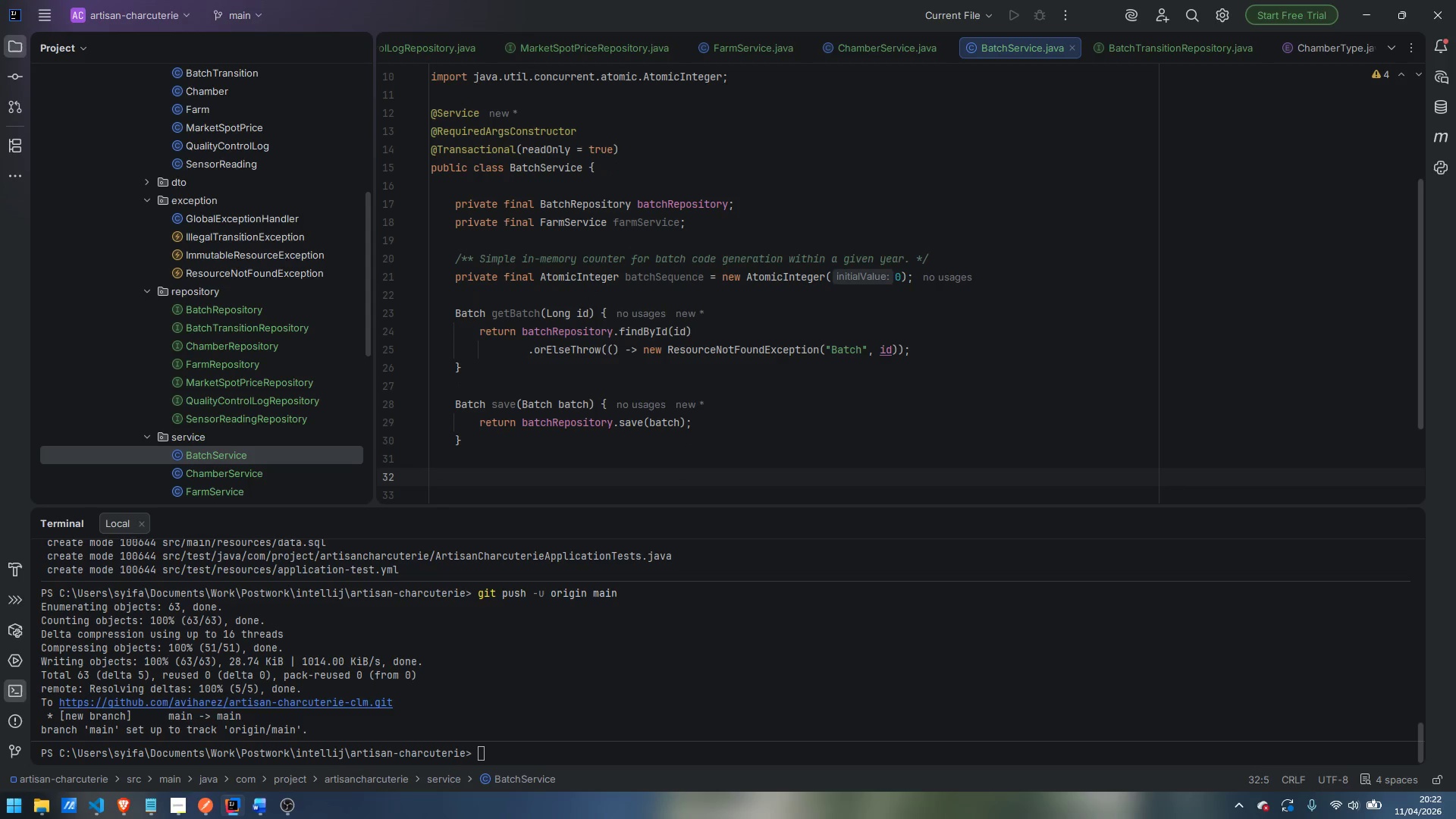 
type(private String generateBatchCode(ProductType)
 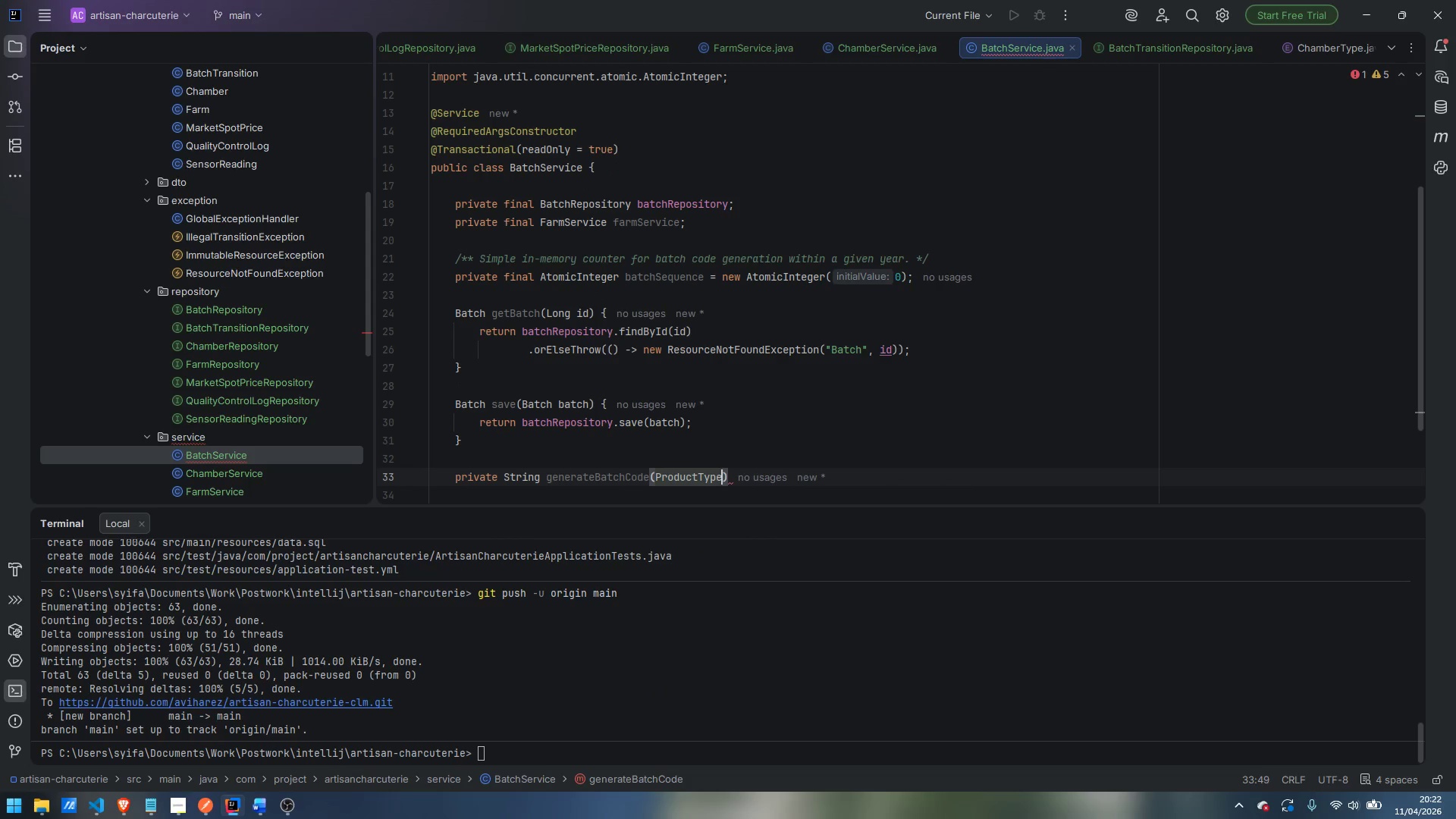 
 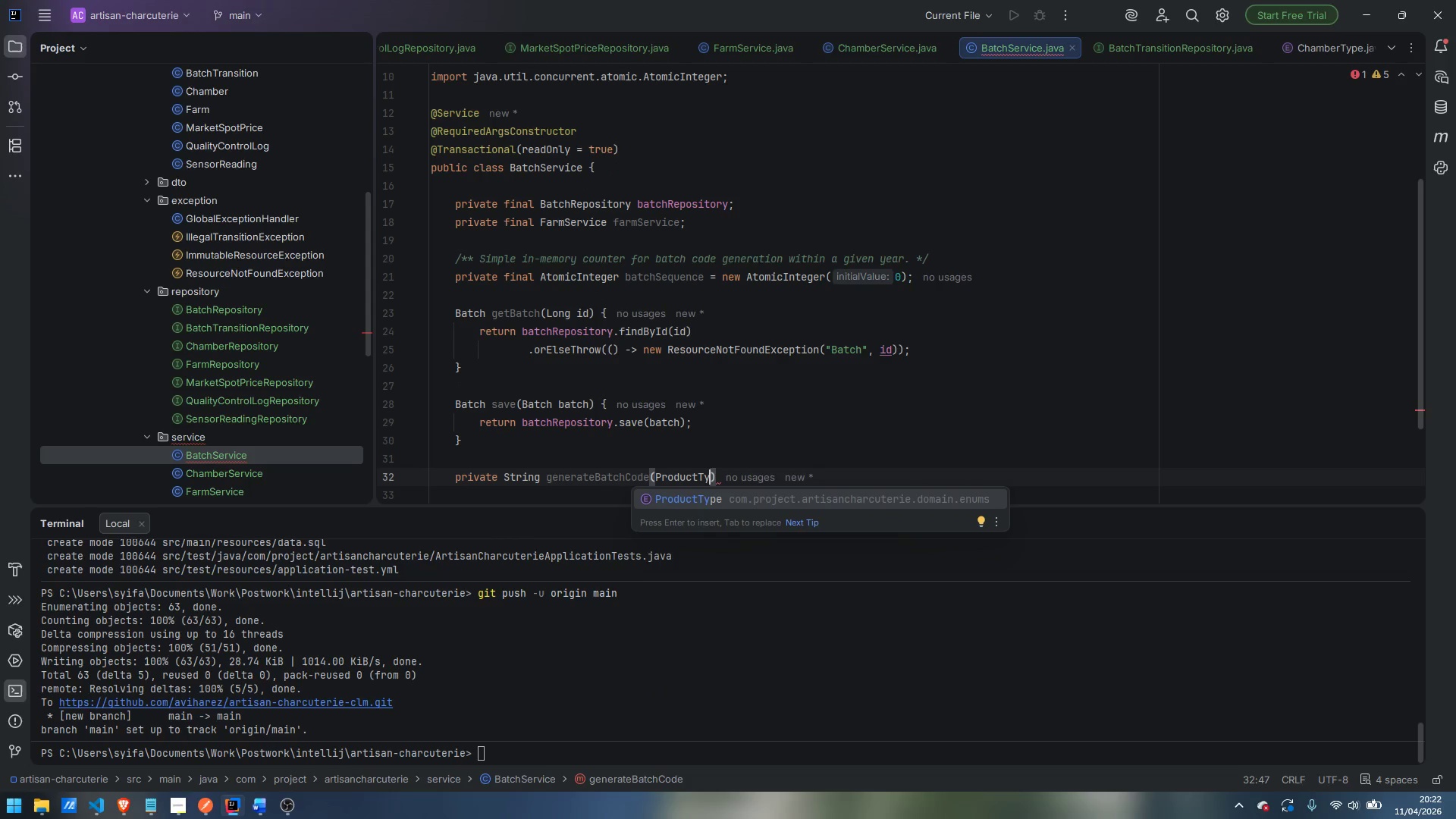 
key(Enter)
 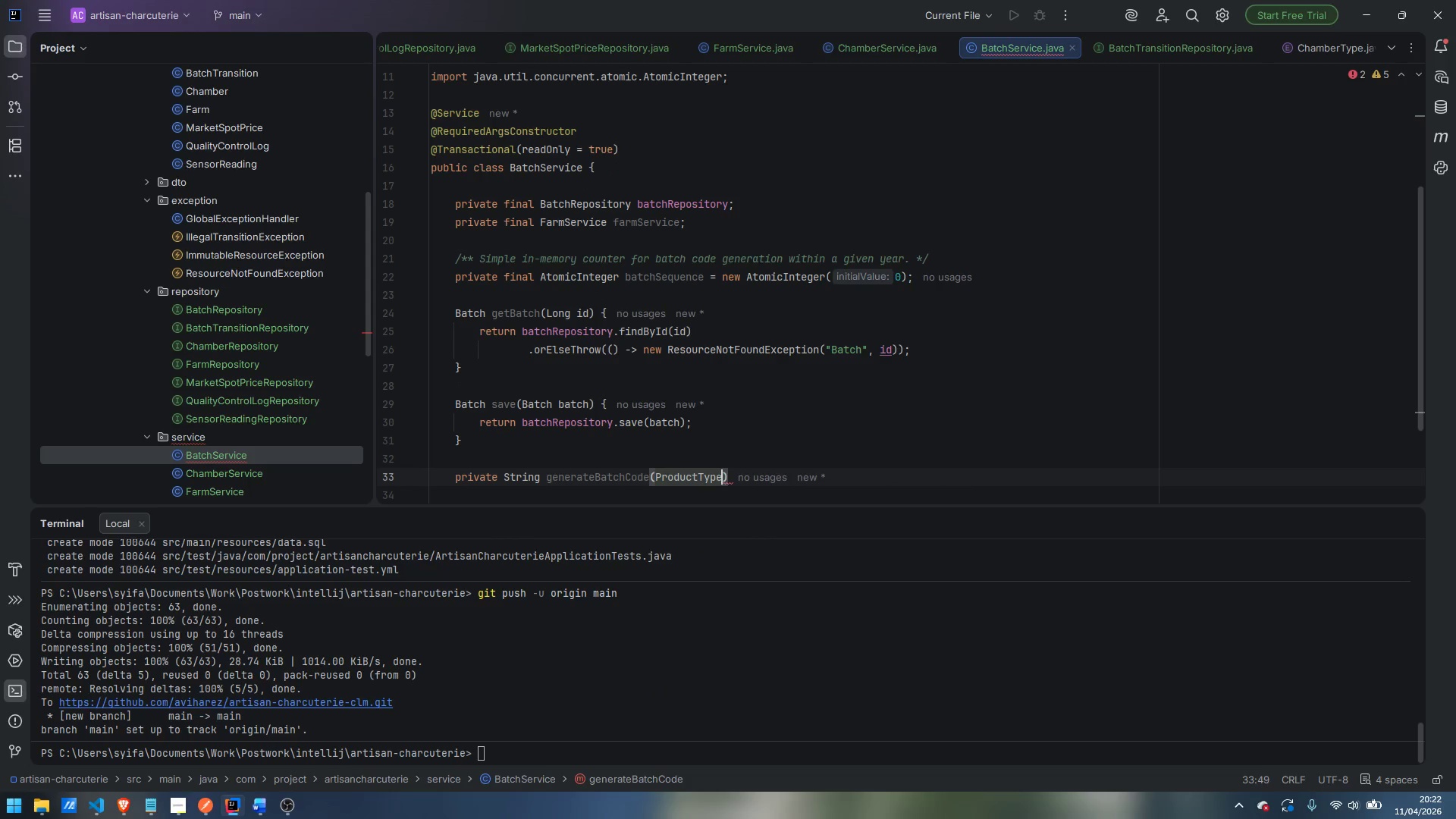 
type( productType)
 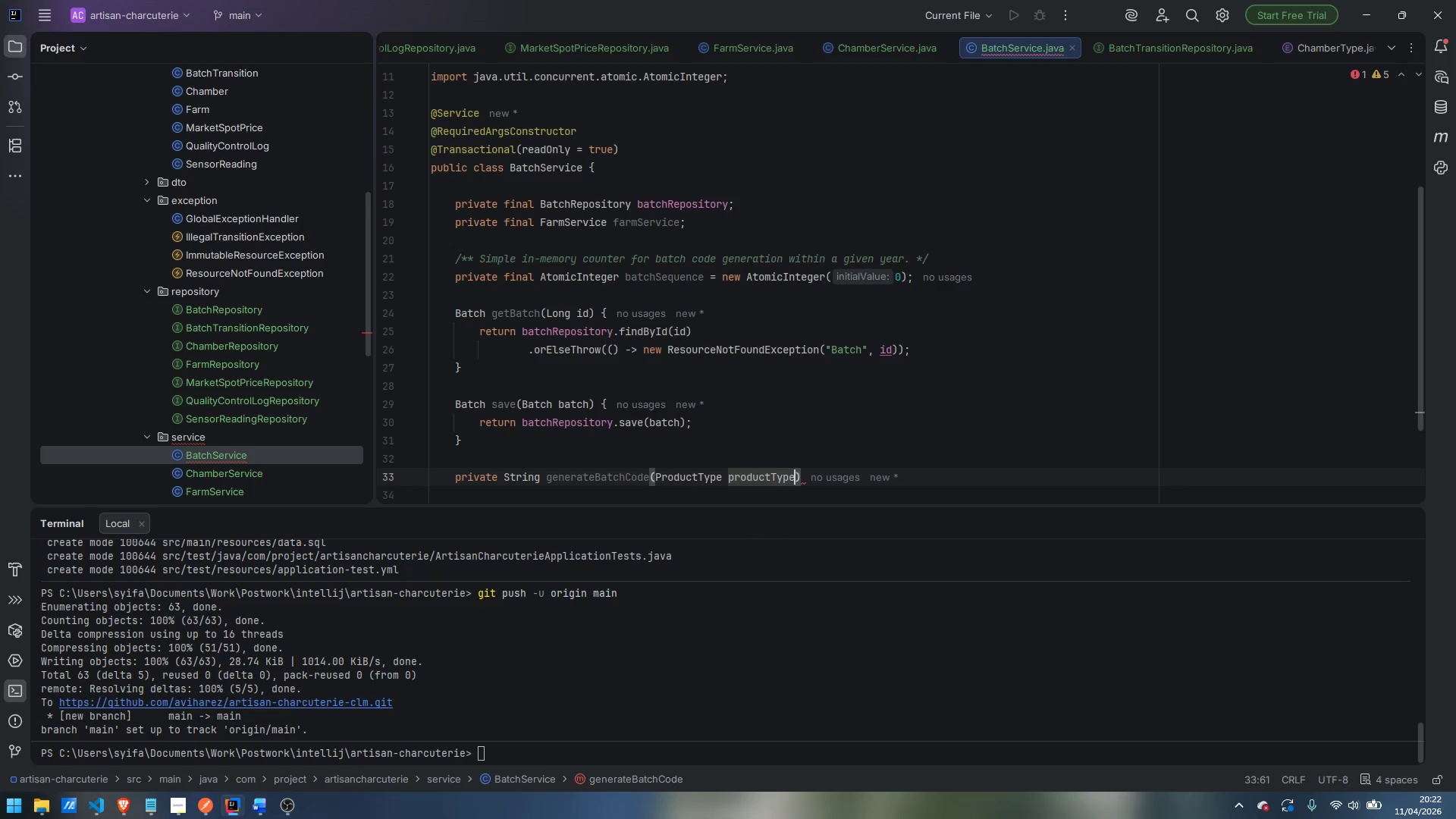 
key(ArrowRight)
 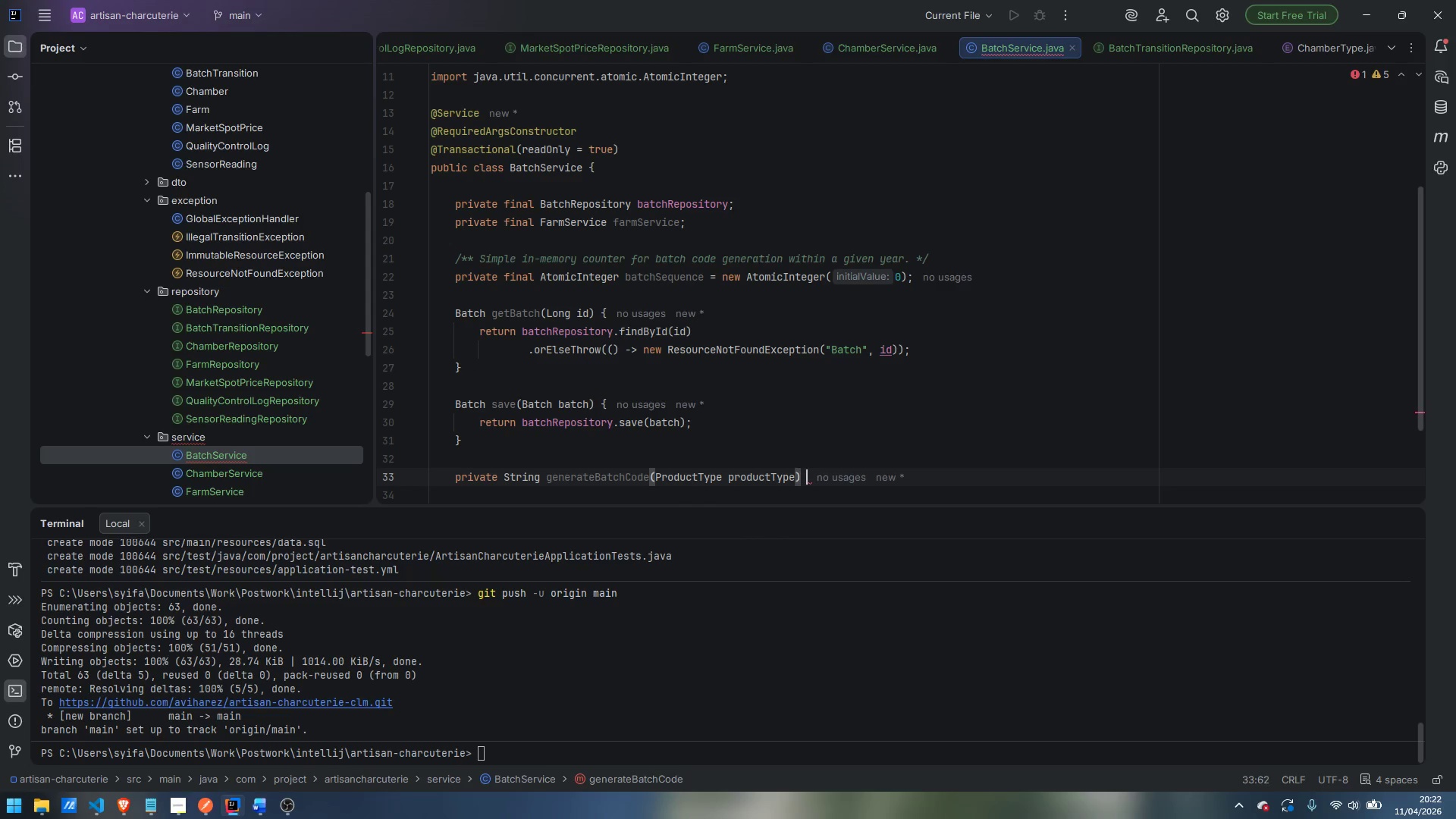 
key(Space)
 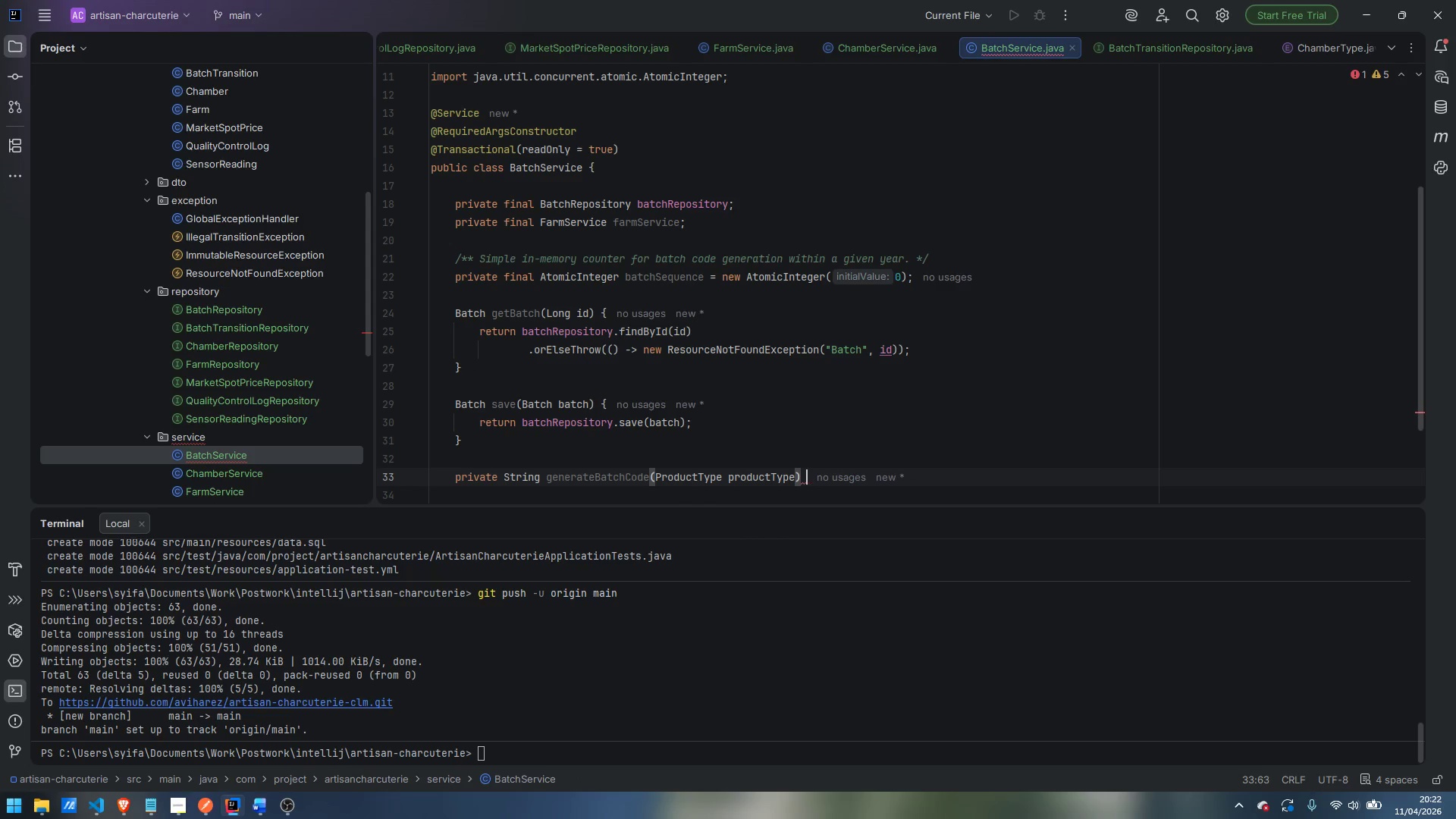 
key(Shift+BracketLeft)
 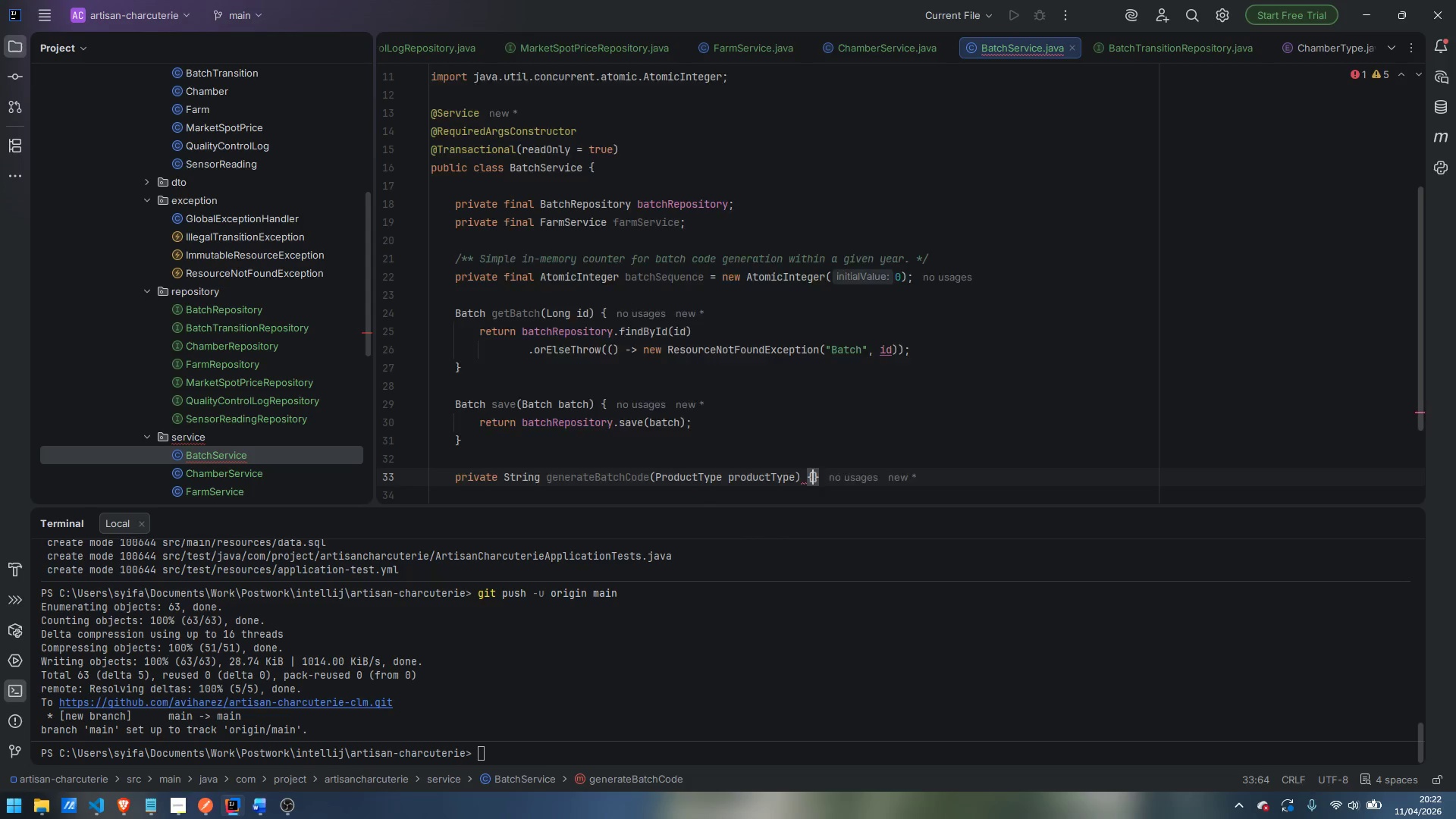 
key(Enter)
 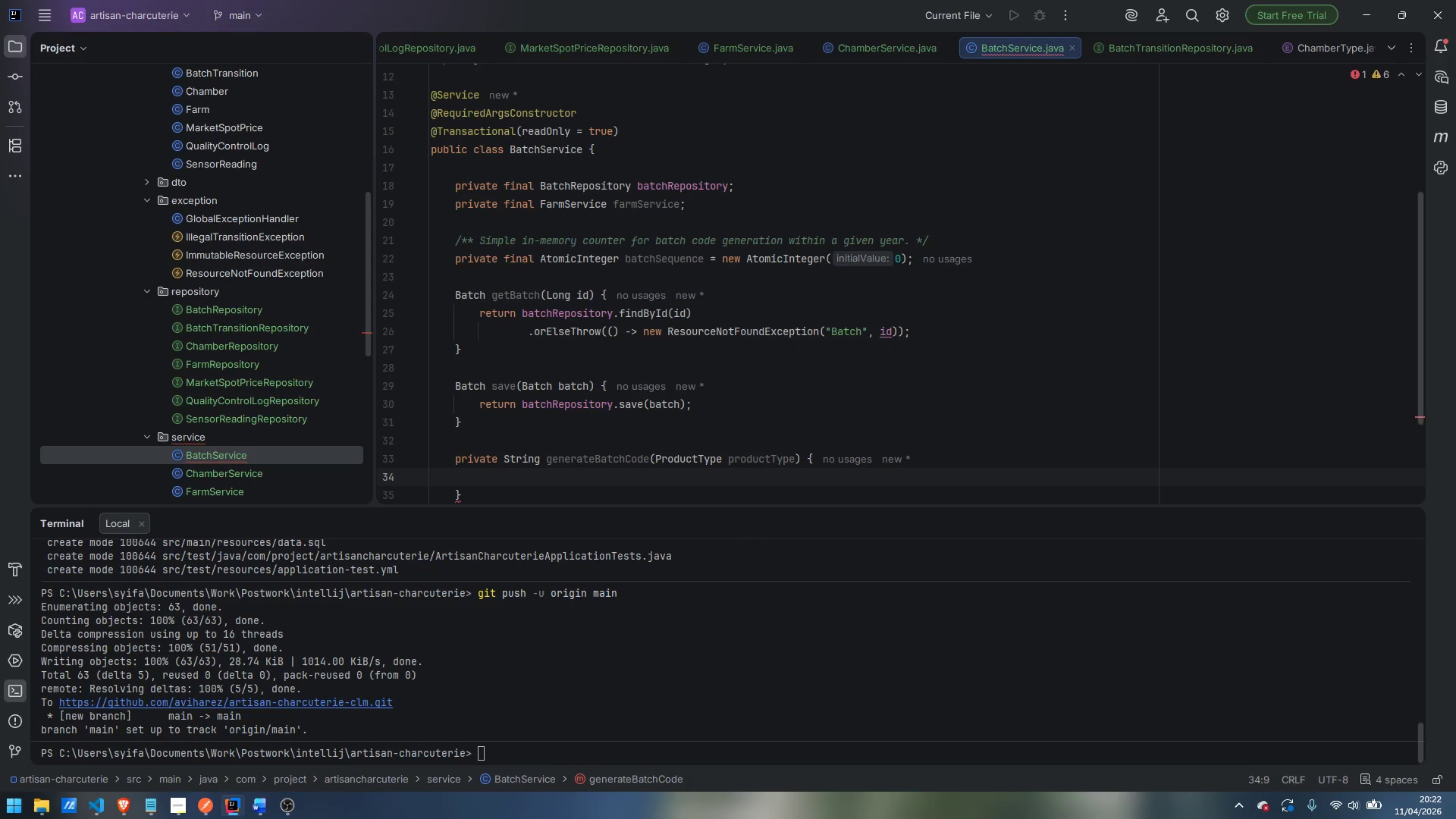 
type(String prefix = switch (productType)
 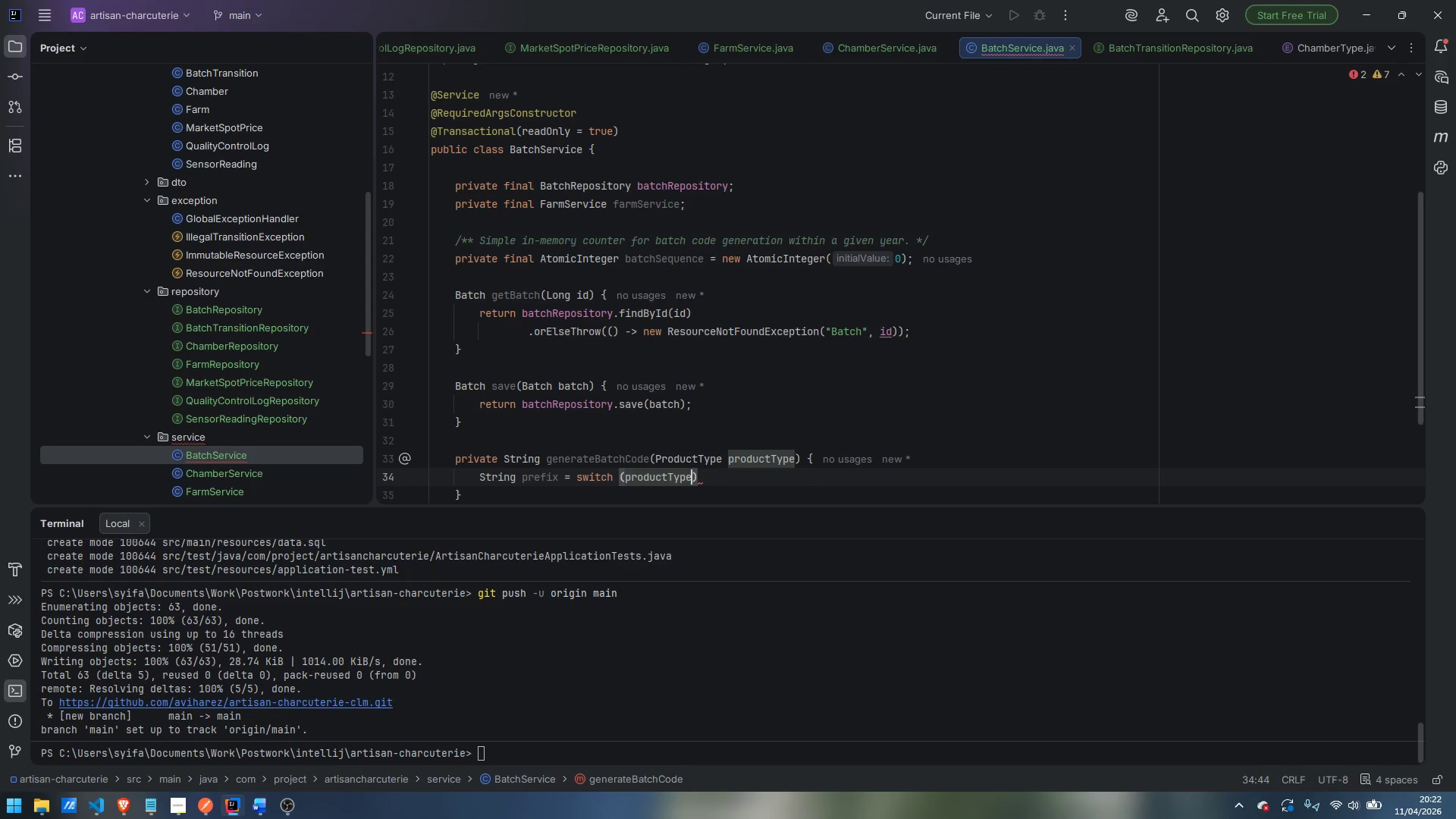 
key(ArrowRight)
 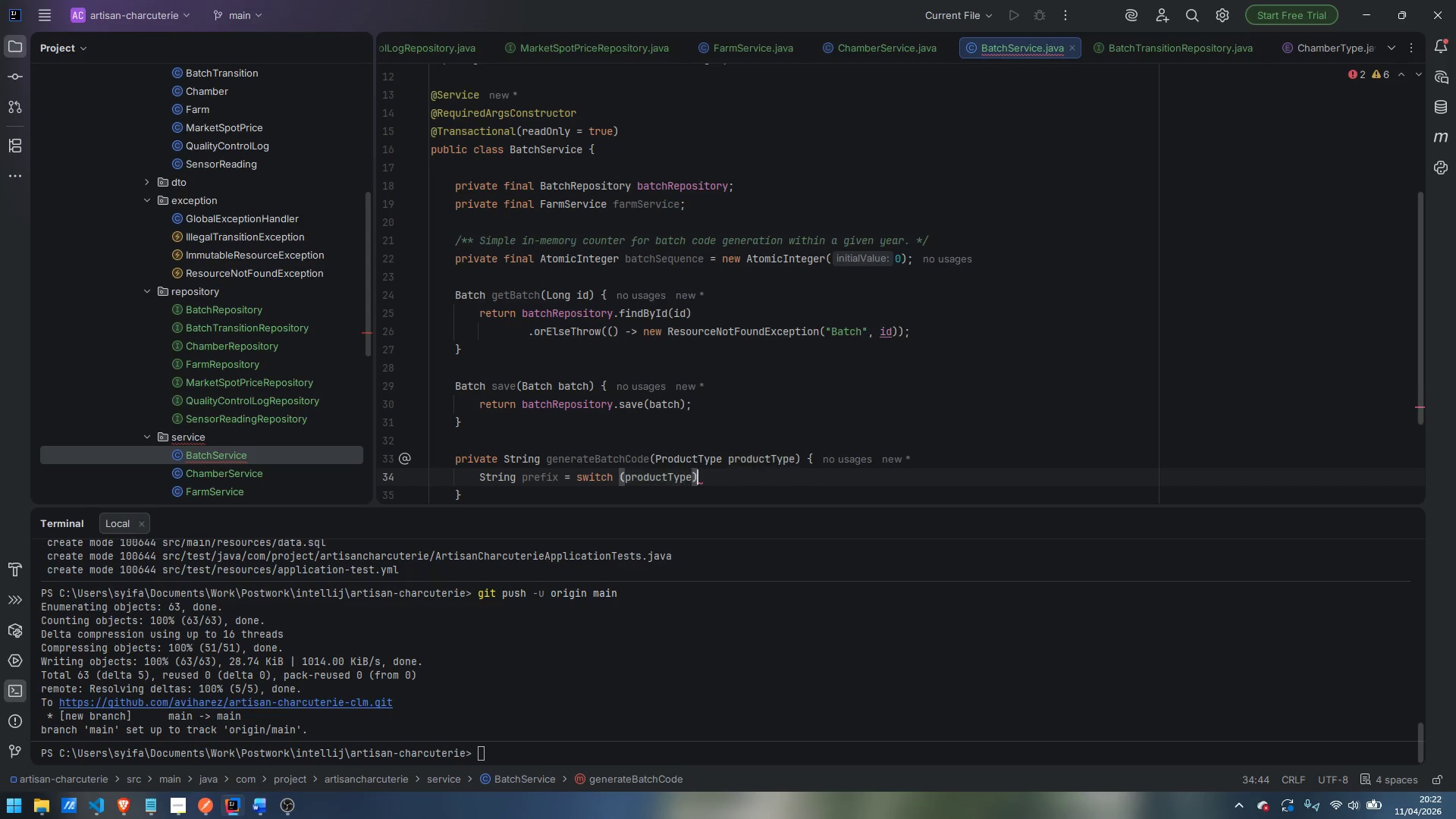 
key(Space)
 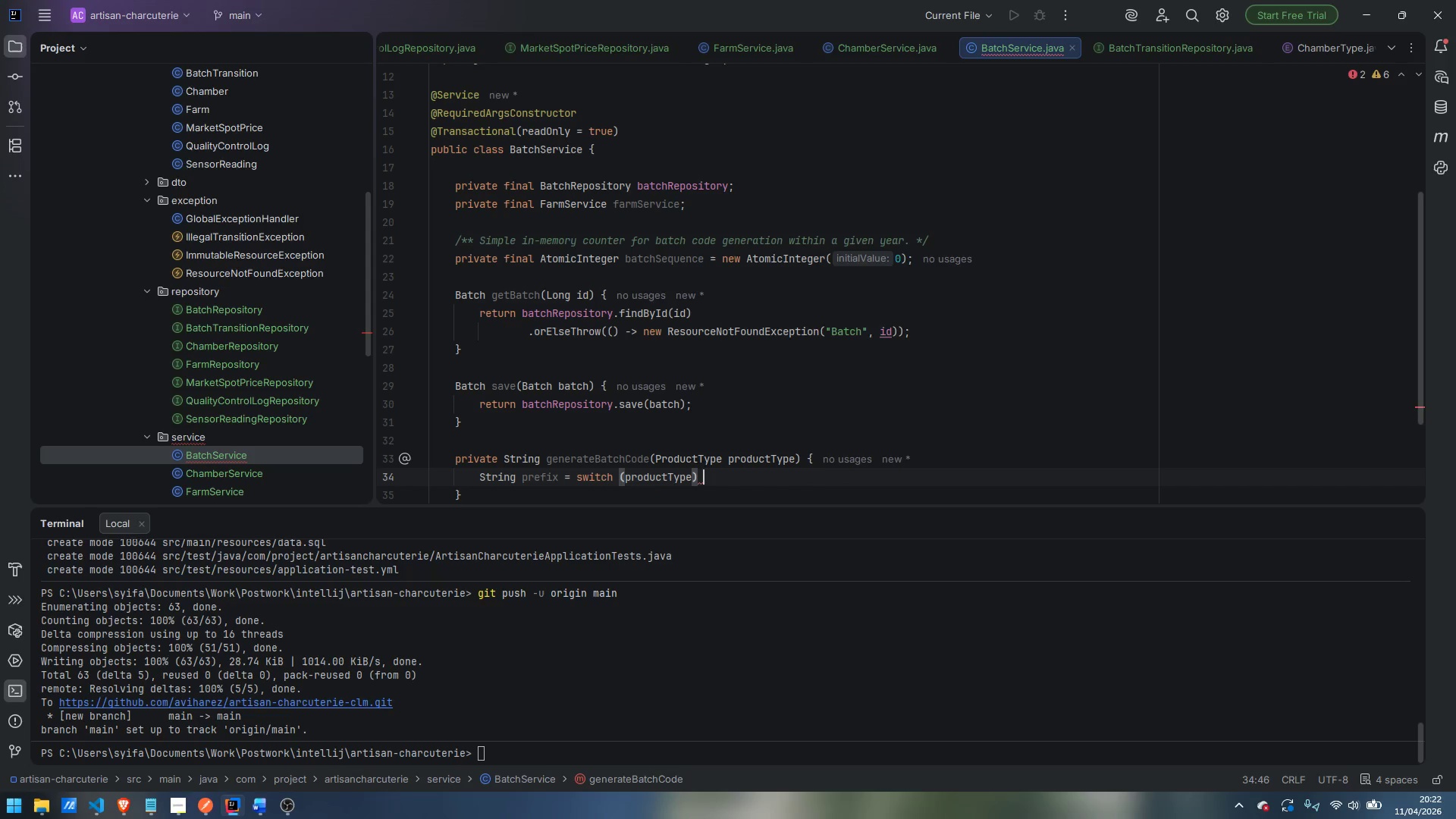 
key(Shift+BracketLeft)
 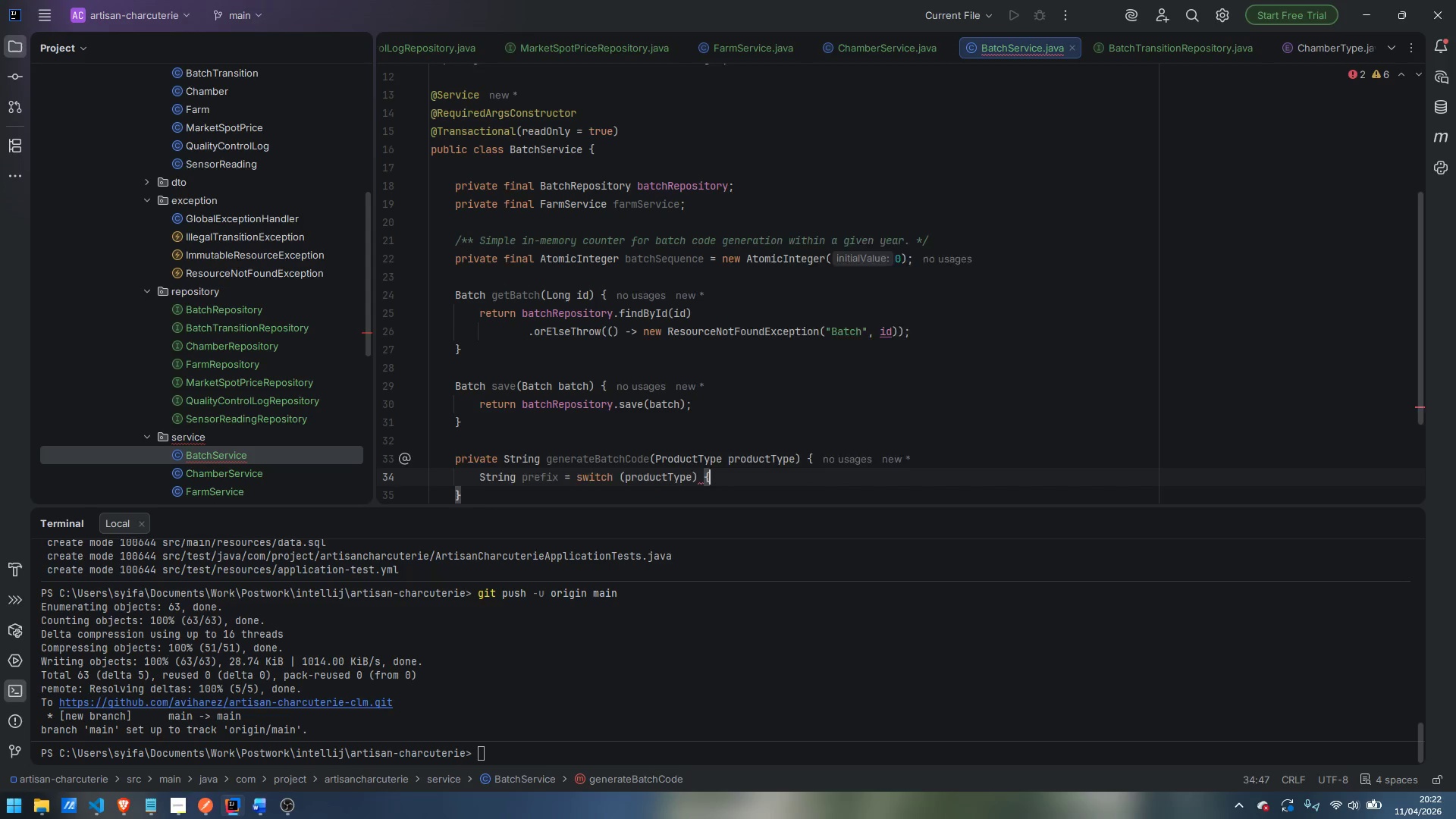 
key(Enter)
 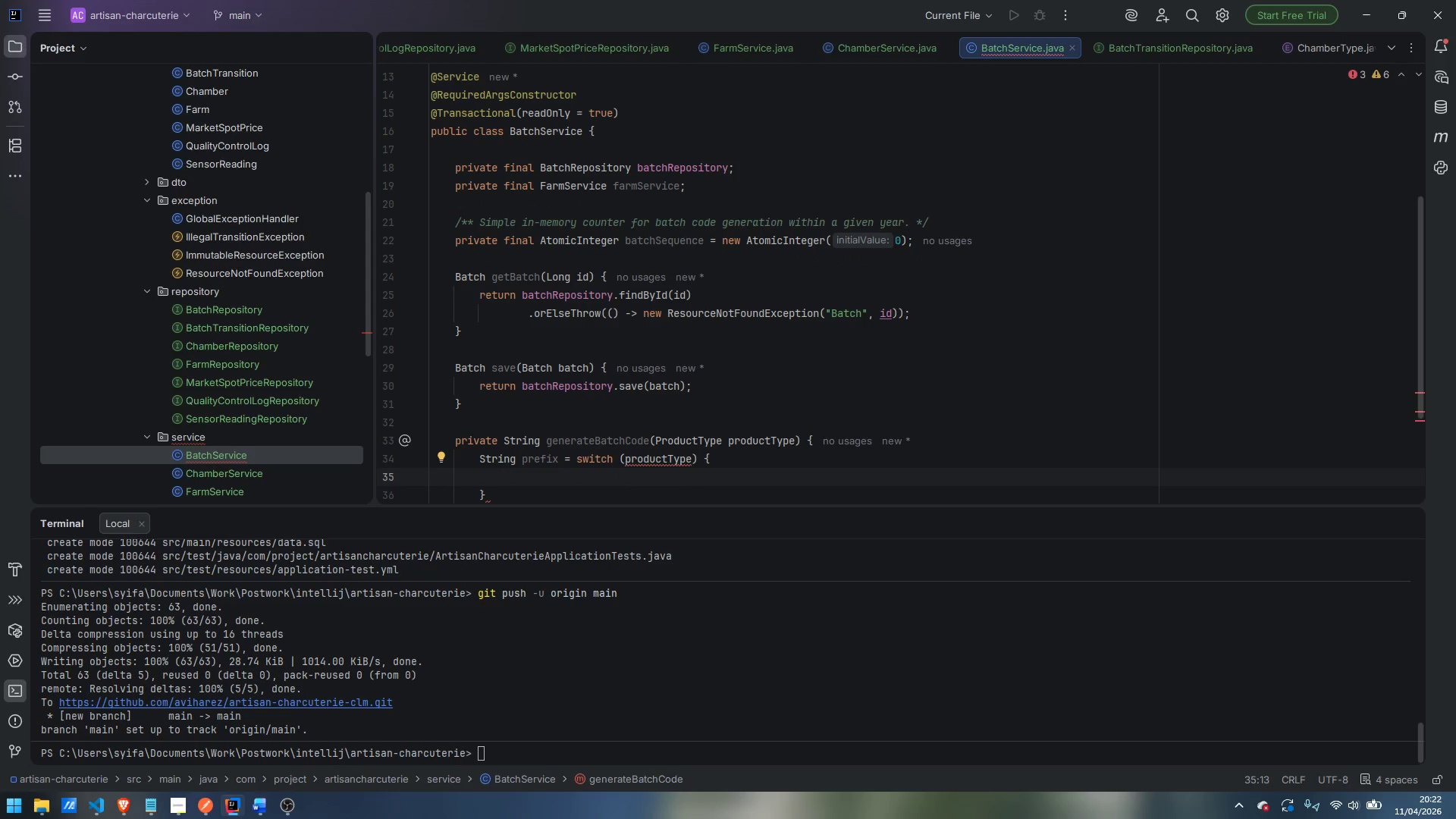 
type(case PROD)
key(Backspace)
type(S)
 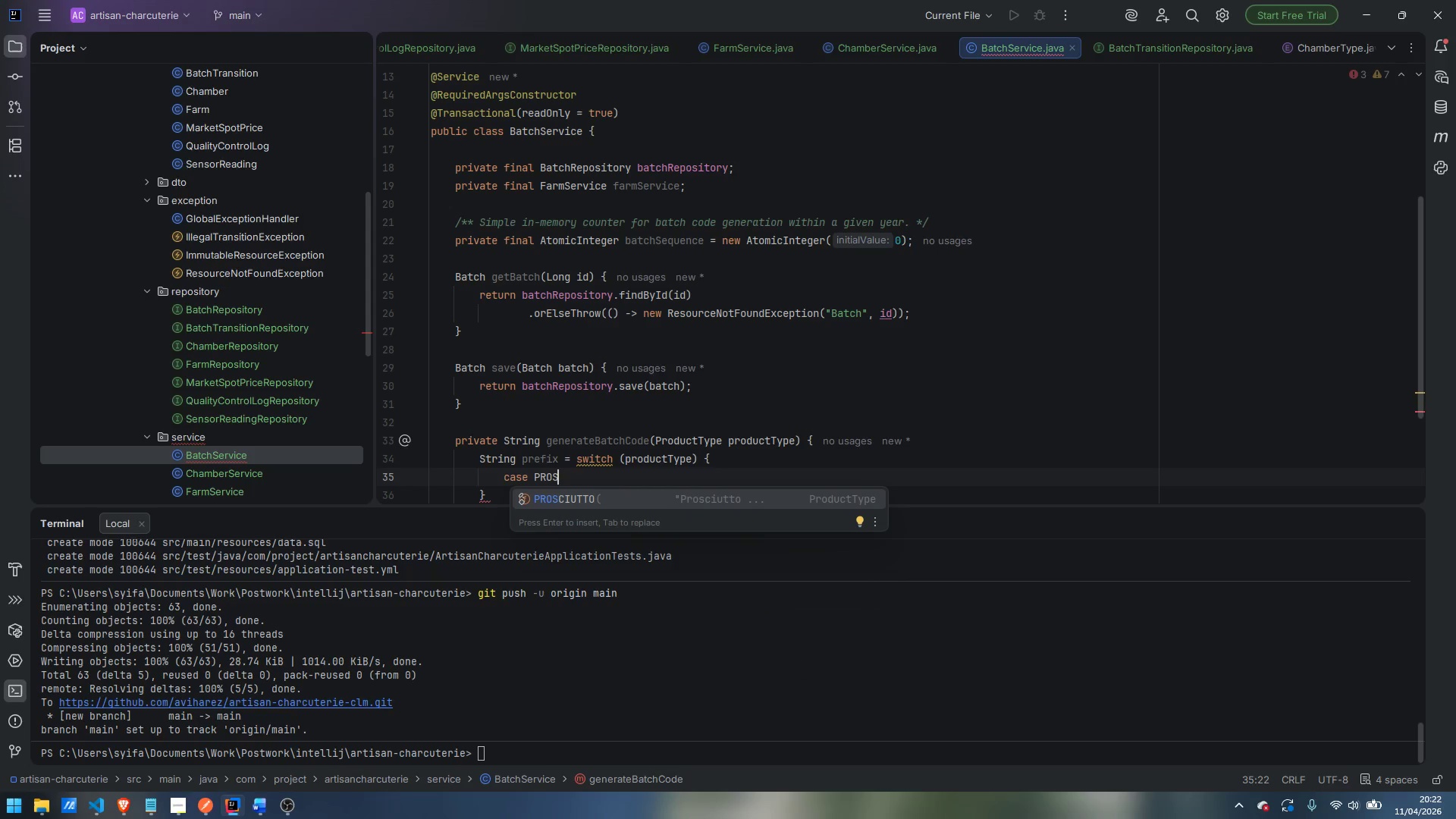 
key(Enter)
 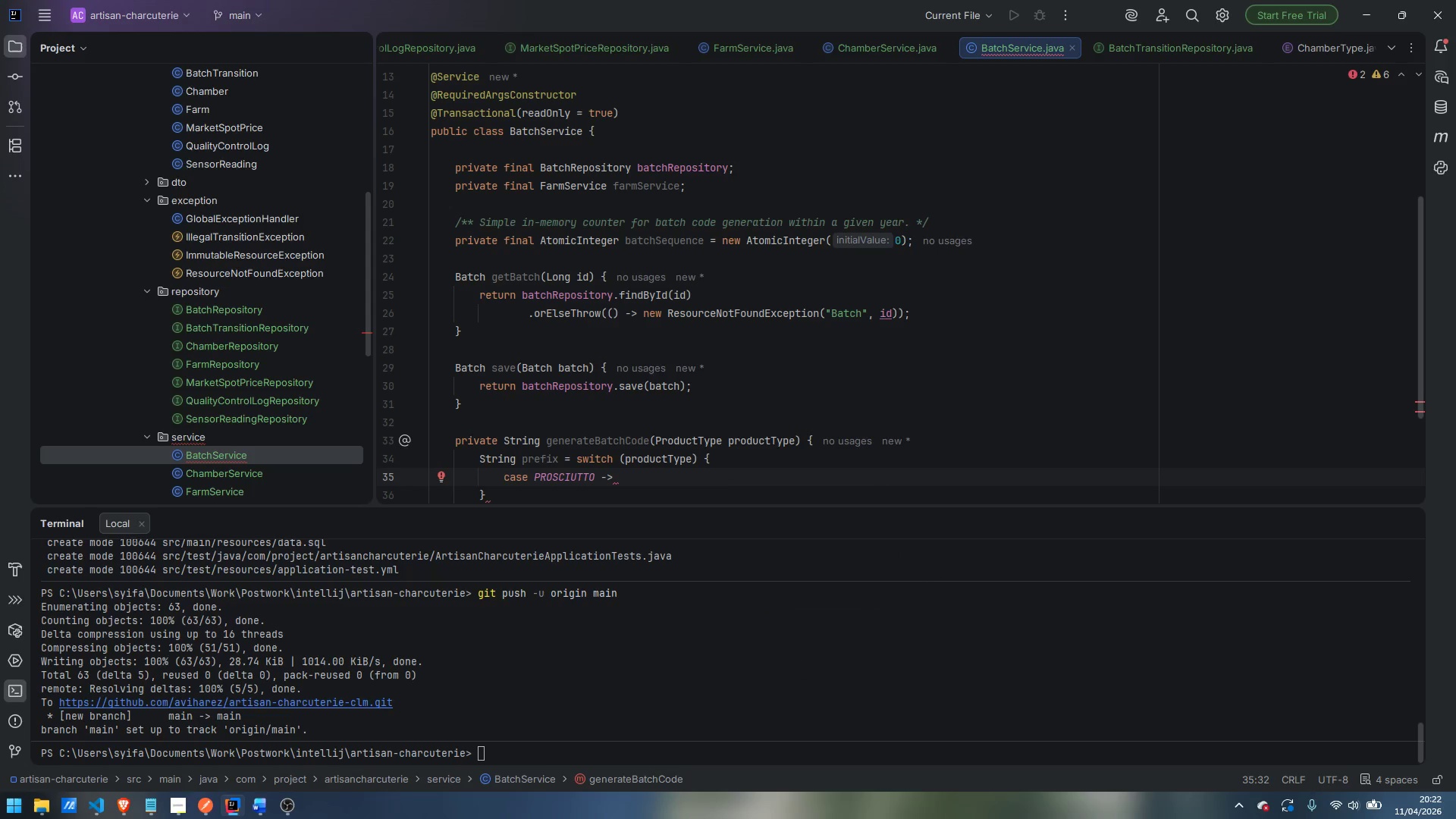 
type("PRO)
 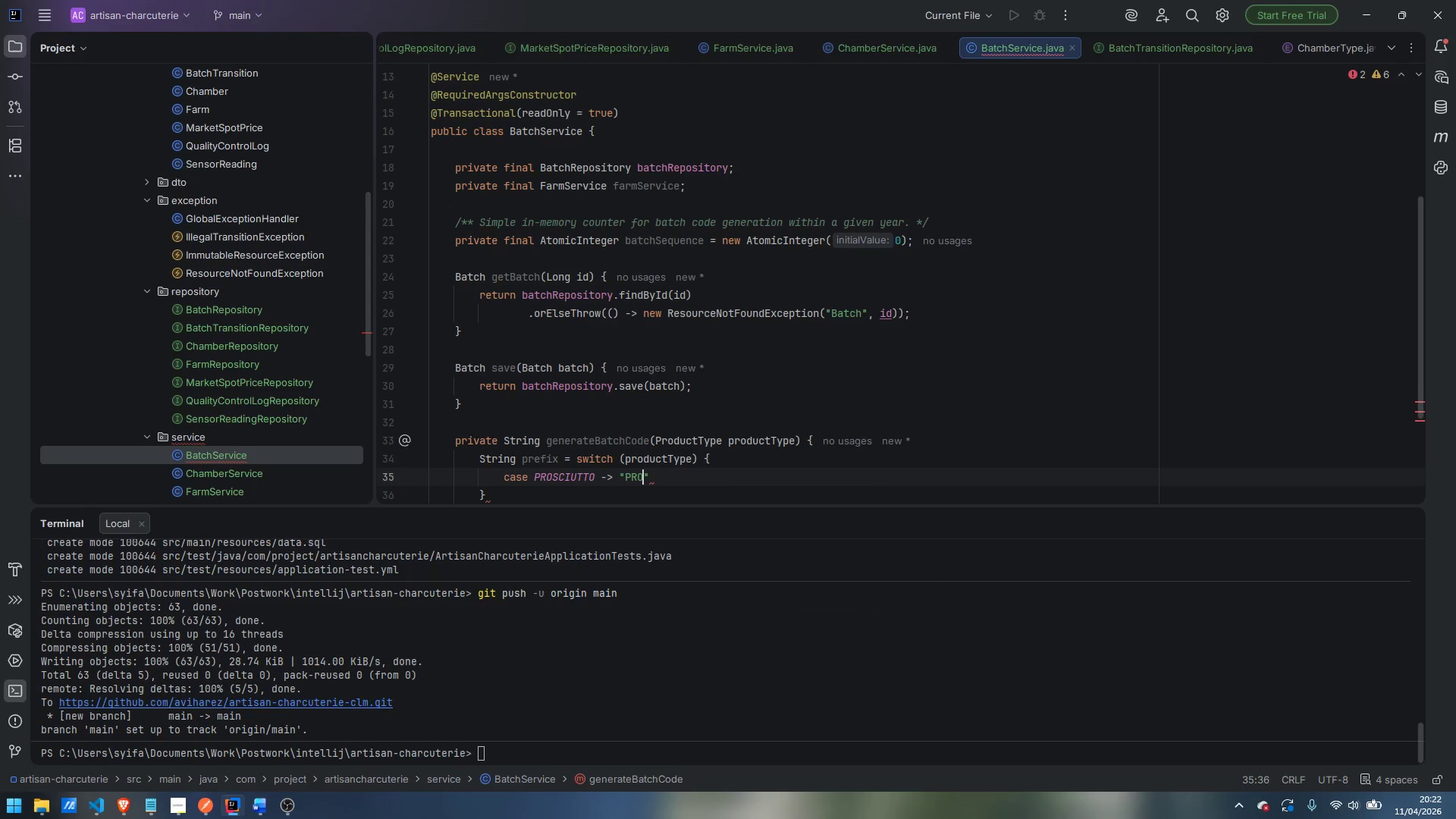 
key(ArrowRight)
 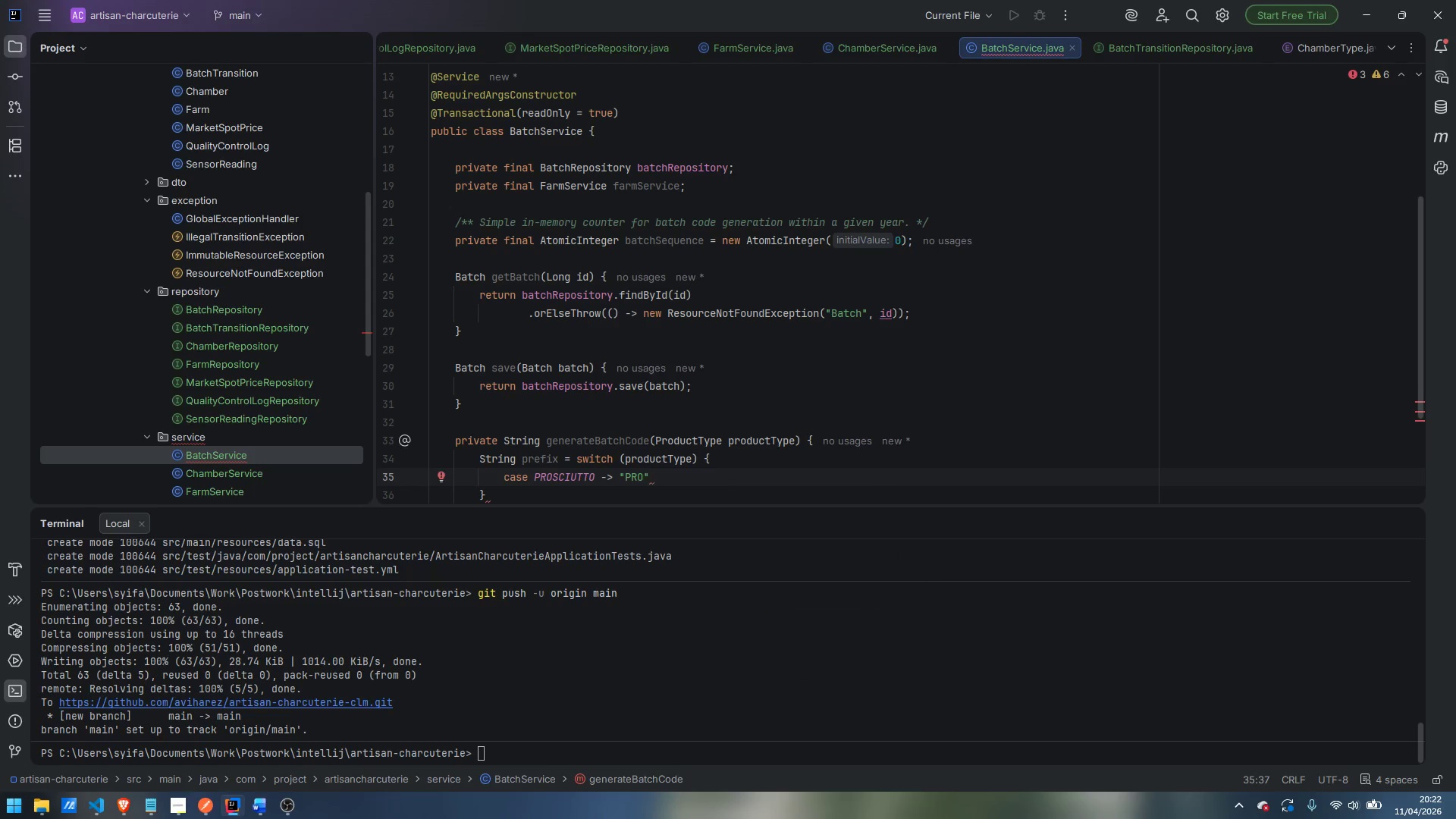 
key(Semicolon)
 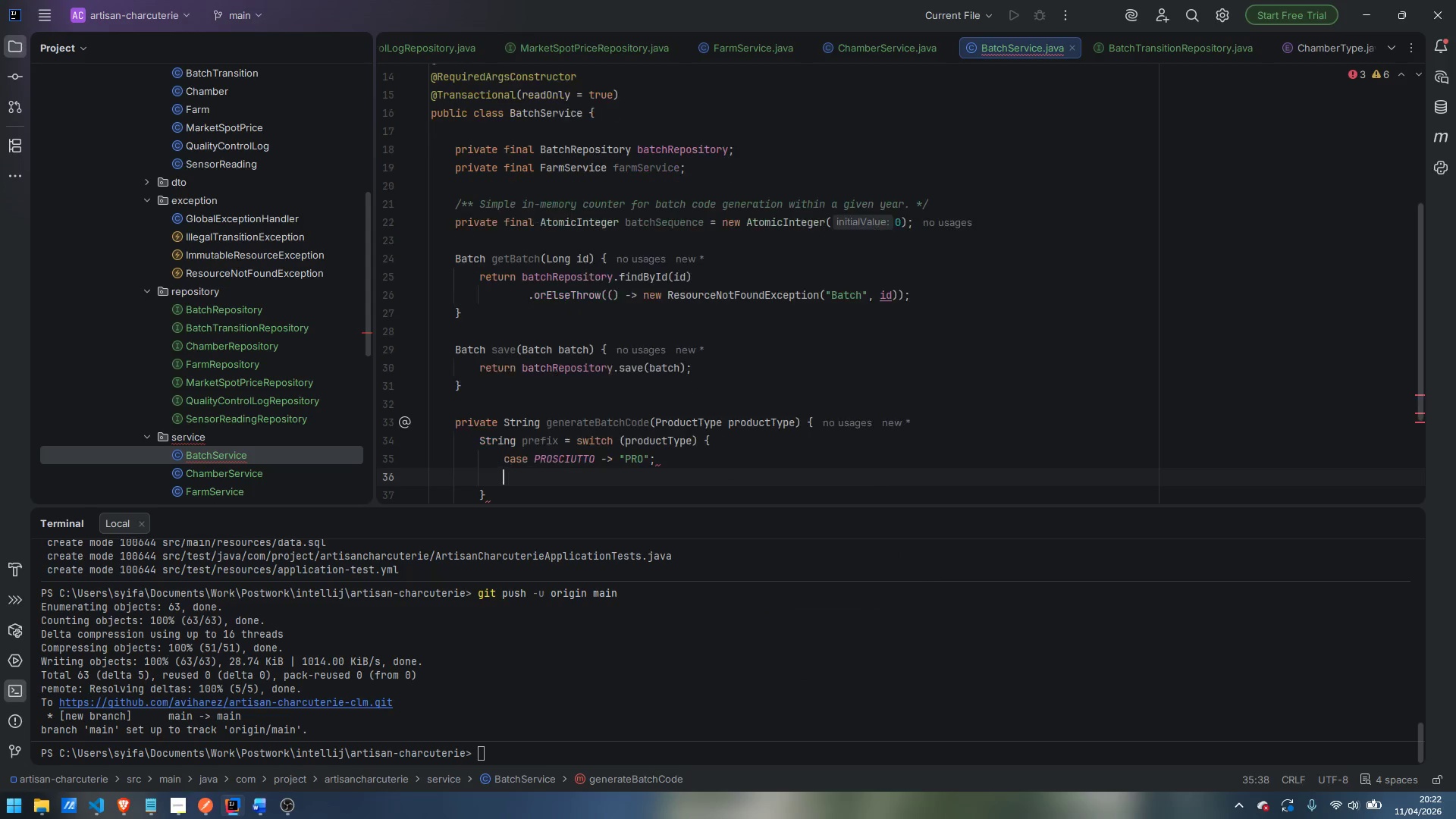 
key(Enter)
 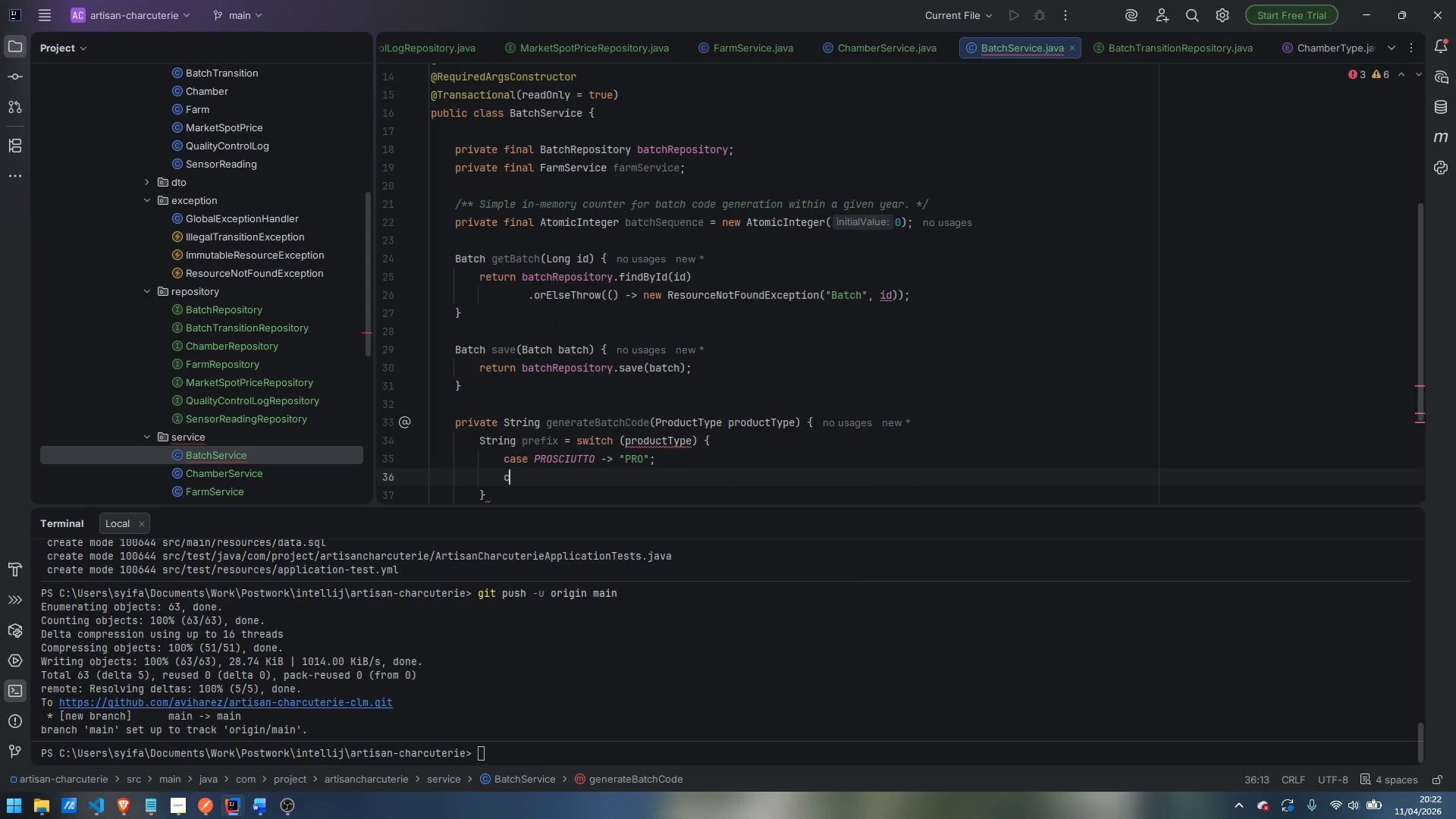 
type(case BRESAOLA)
 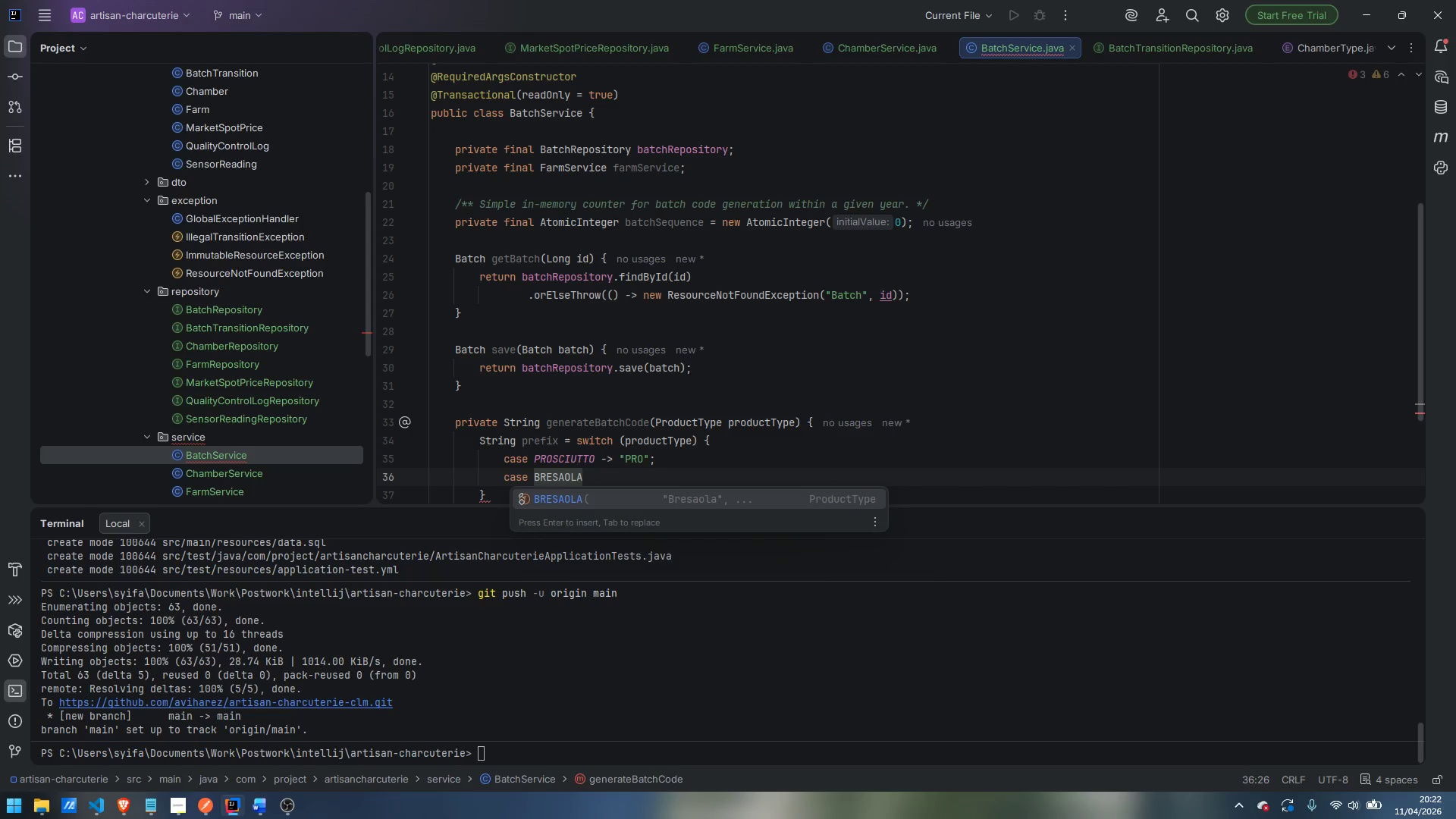 
key(Enter)
 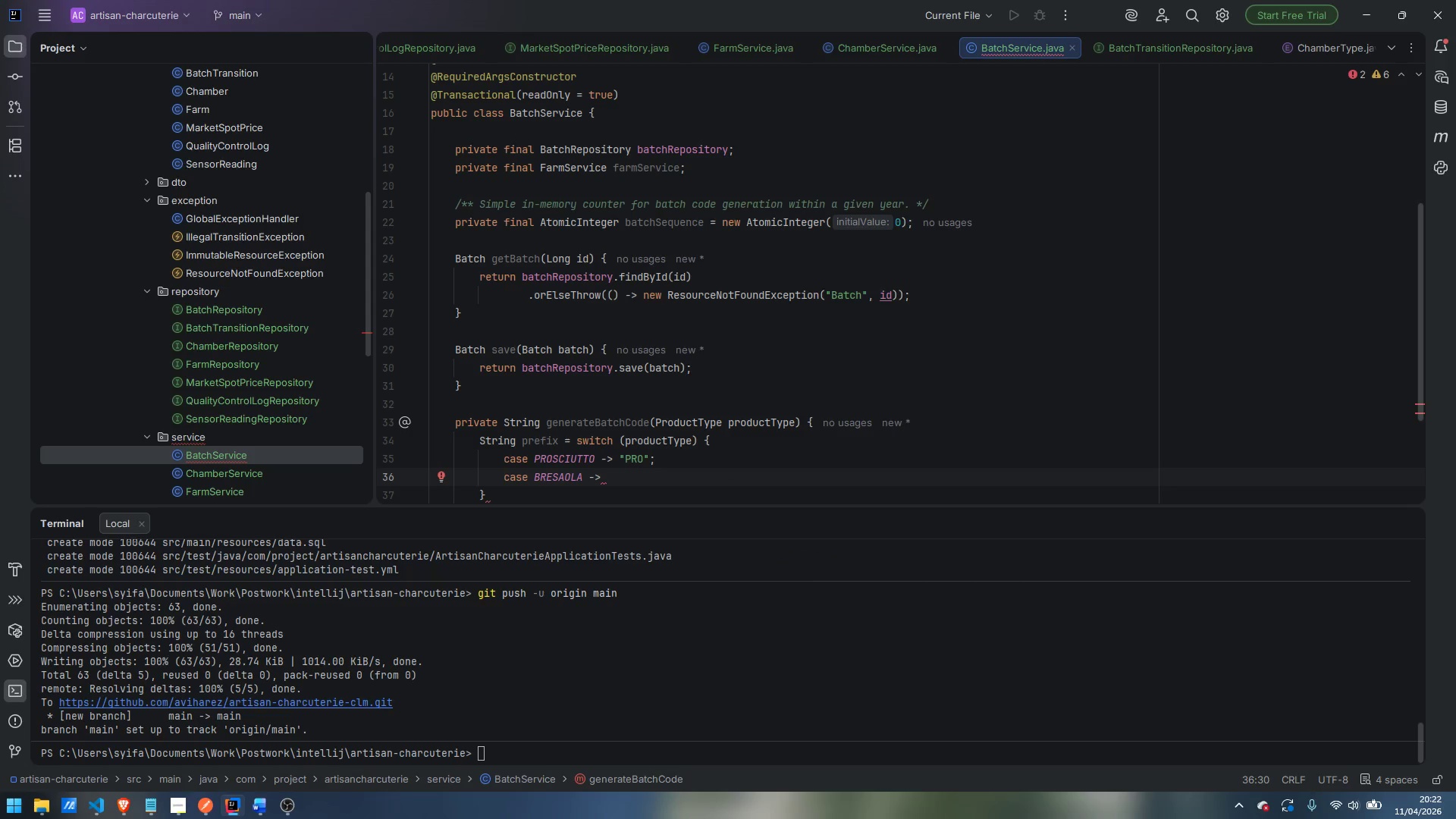 
type("BRS)
 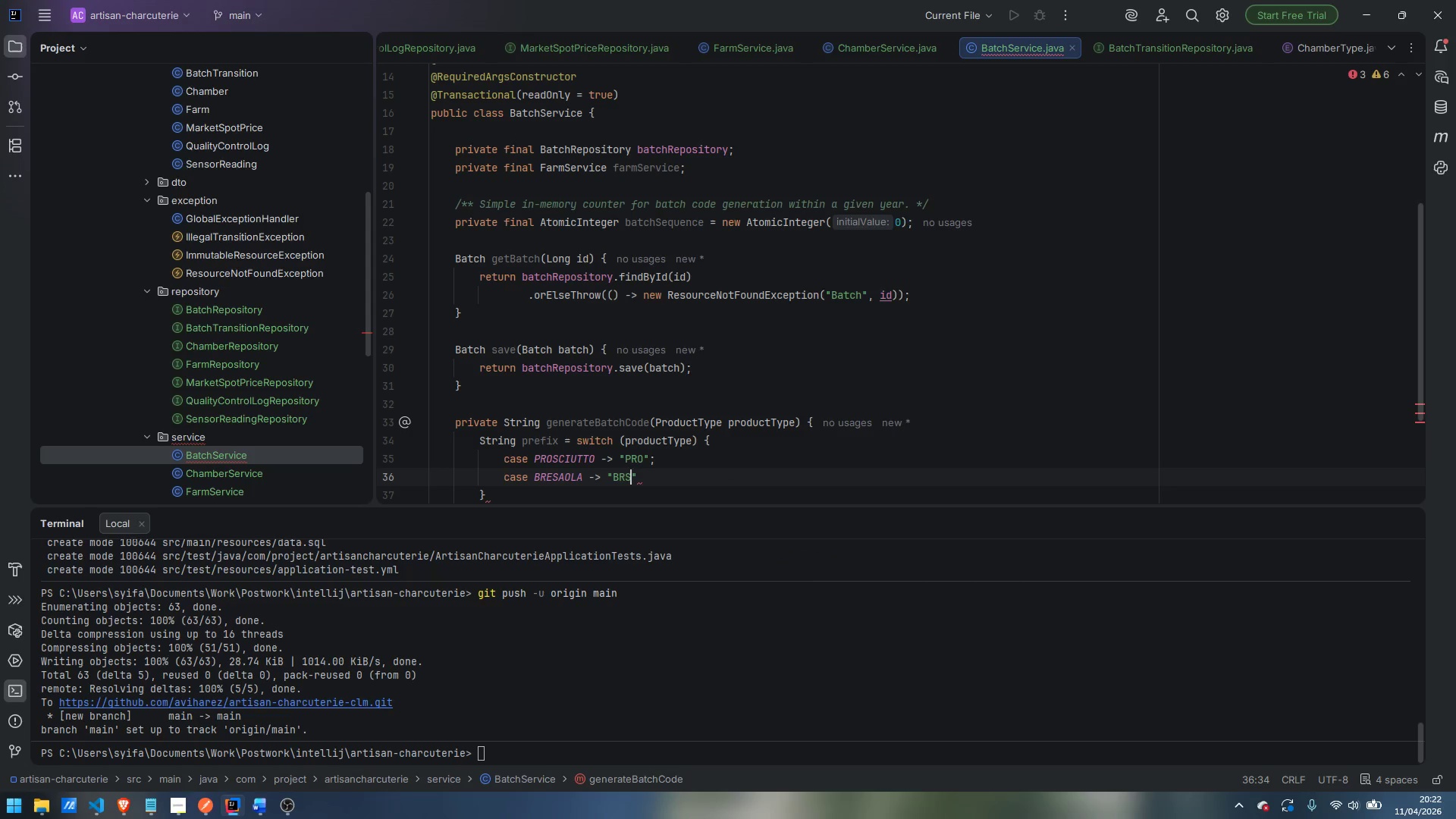 
key(ArrowRight)
 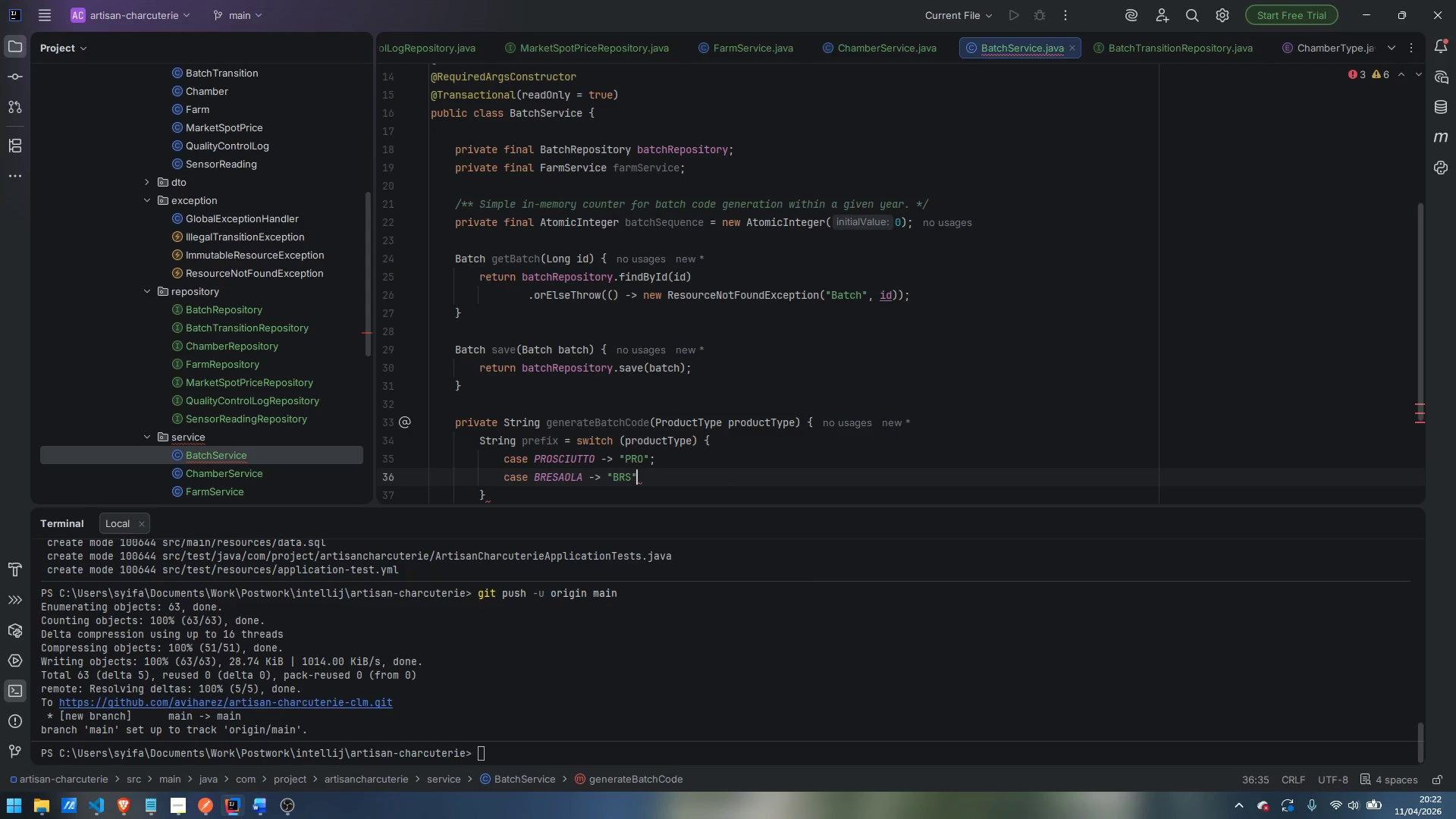 
key(Semicolon)
 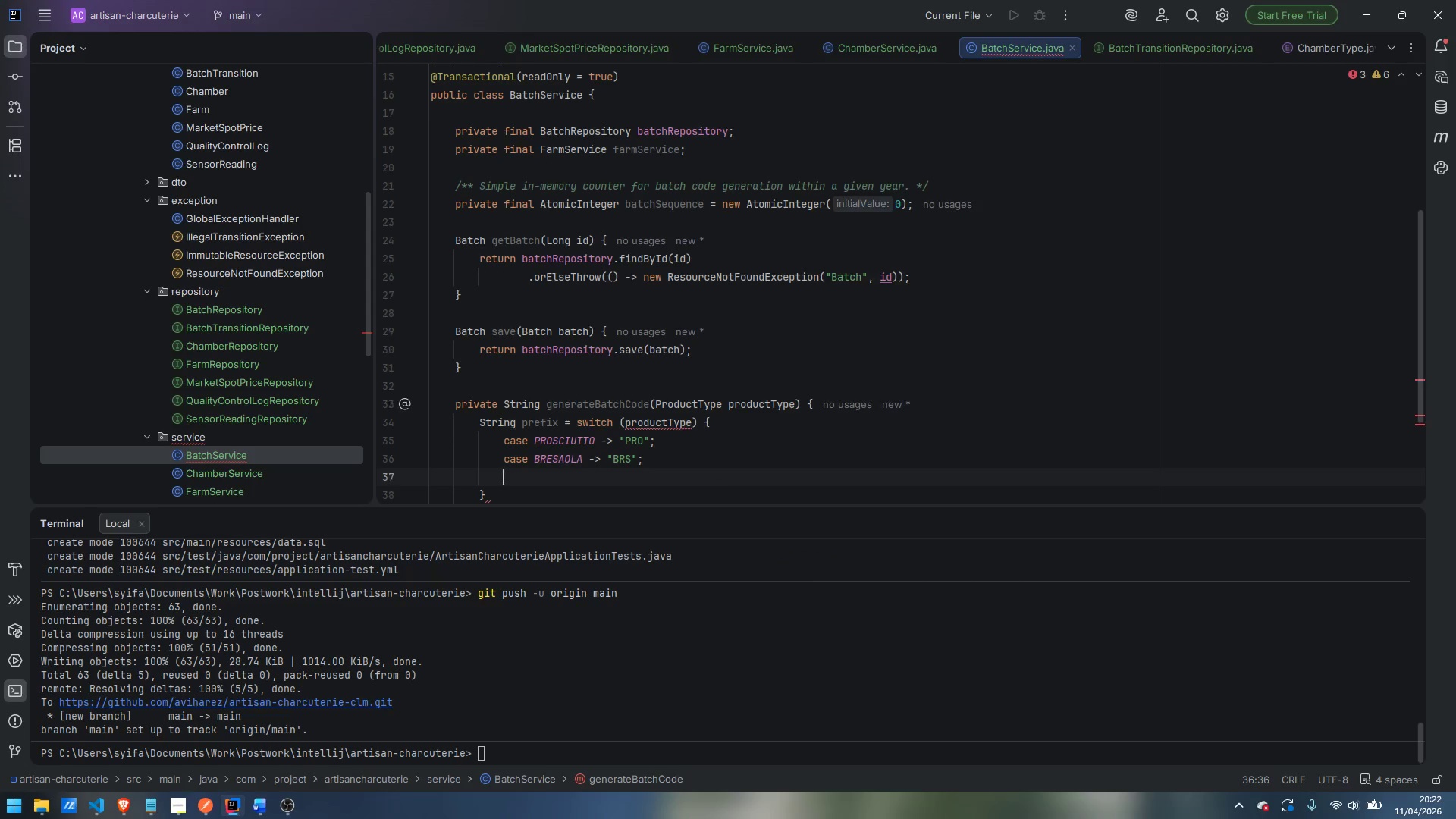 
key(Enter)
 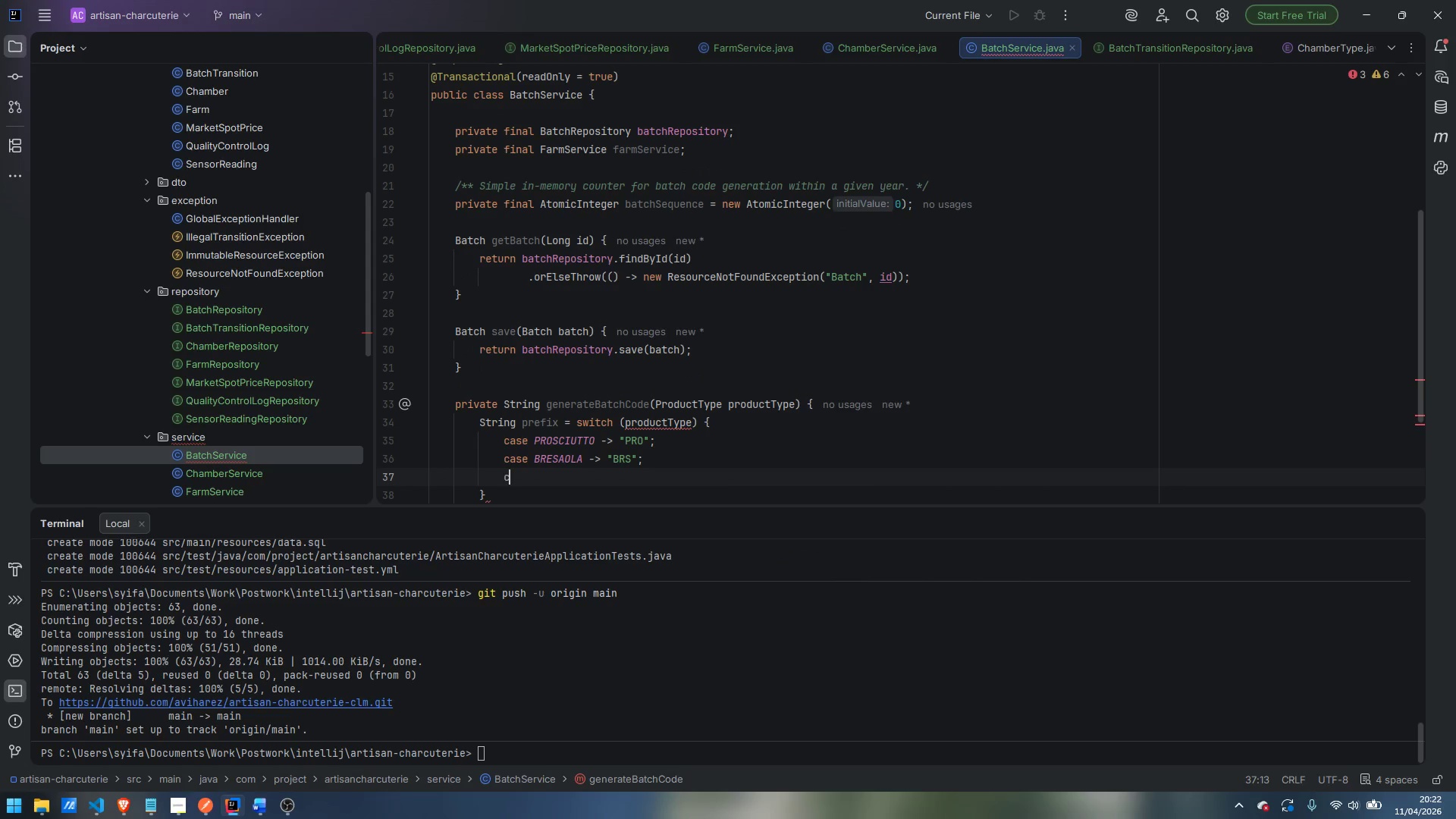 
type(case CUA)
key(Backspace)
type(LA)
 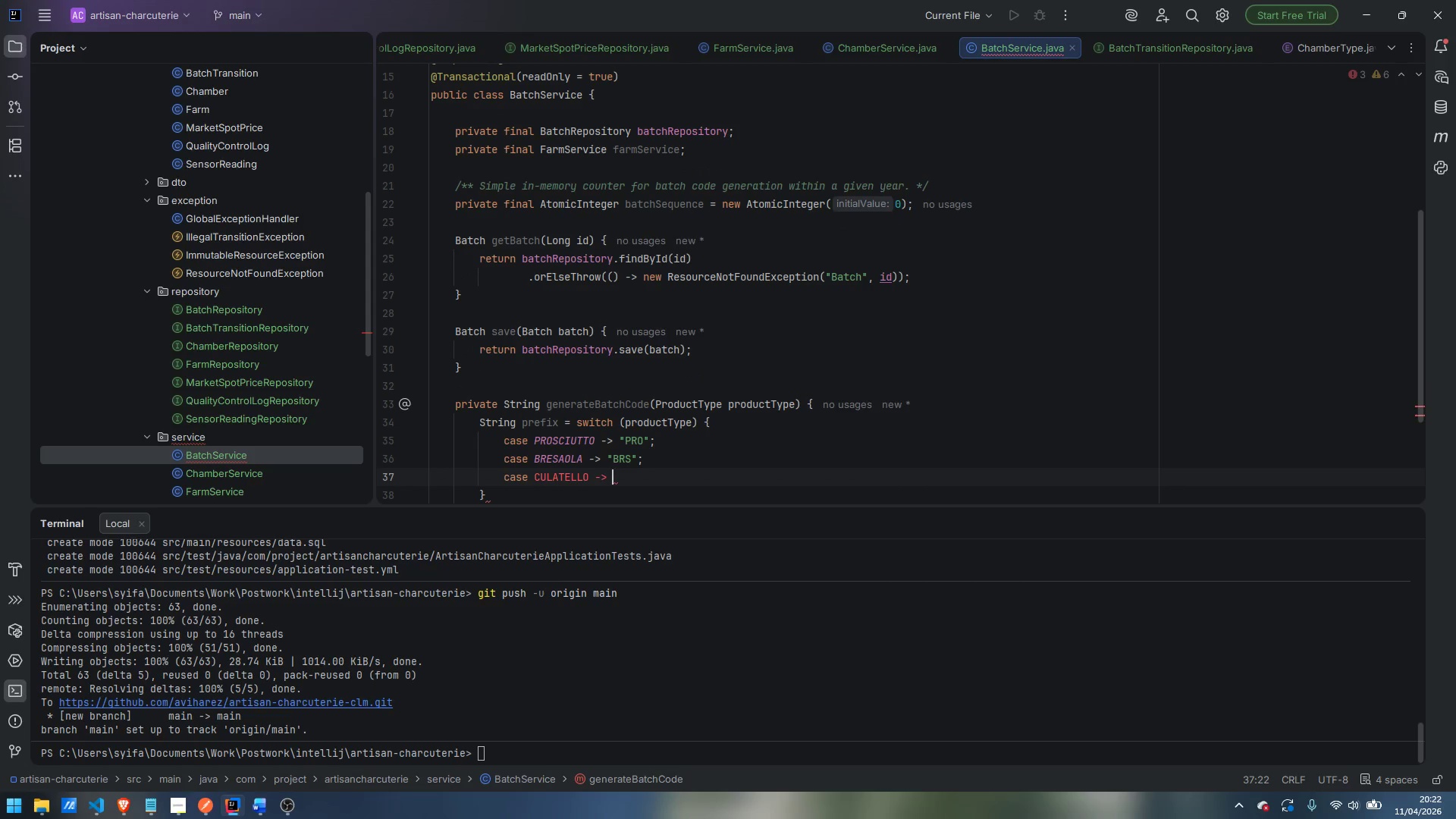 
 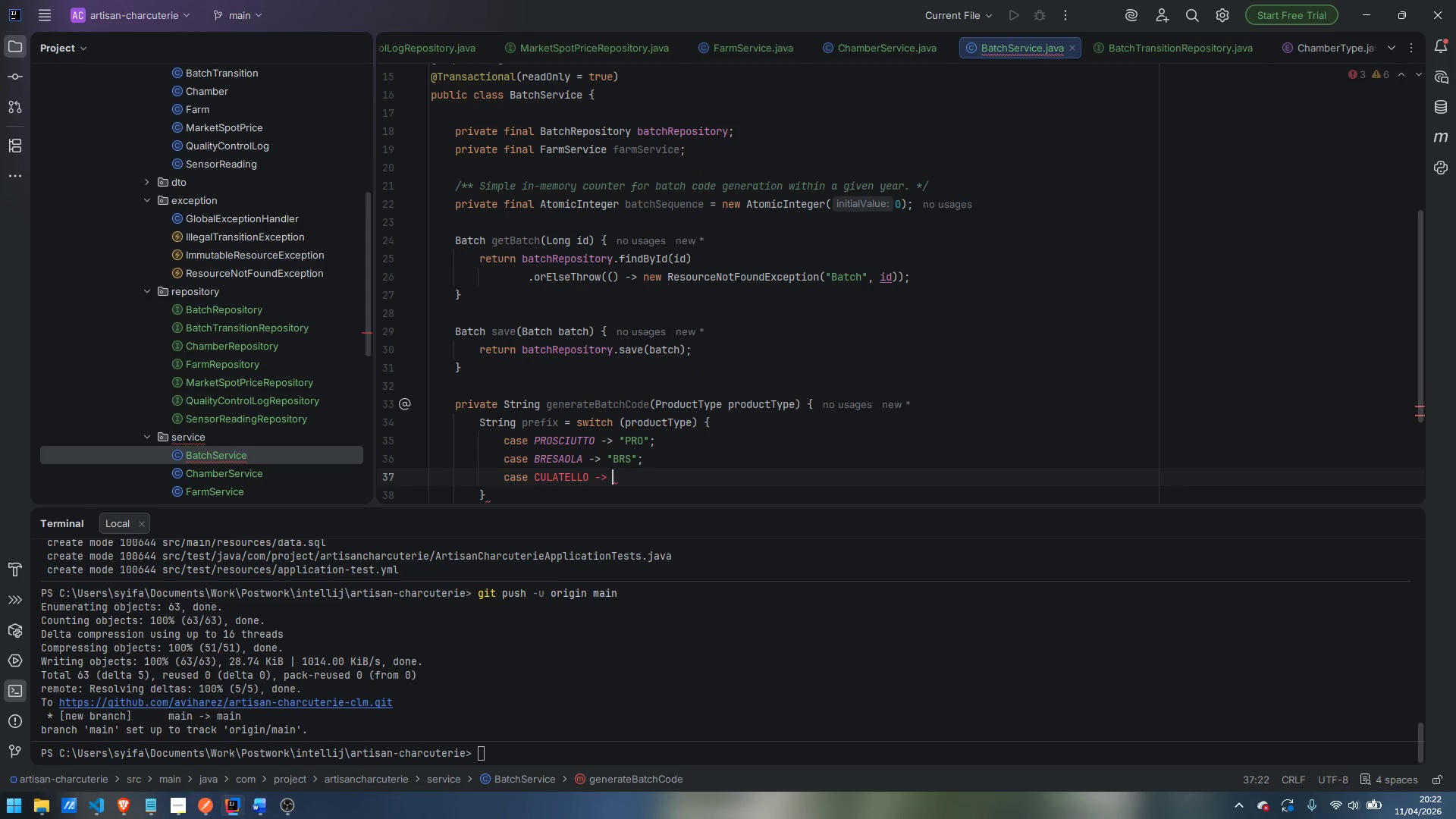 
key(Enter)
 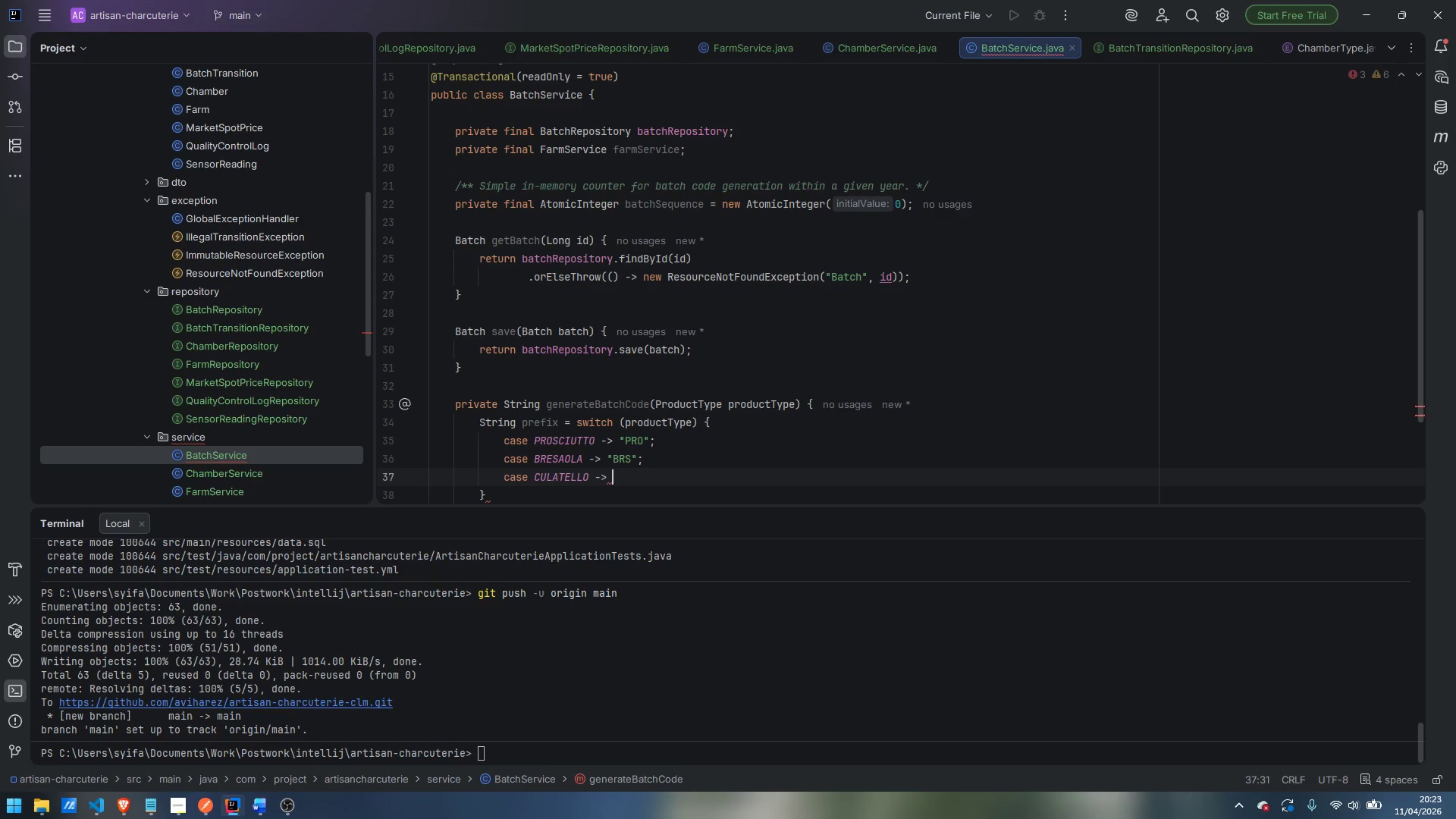 
type("CUL)
 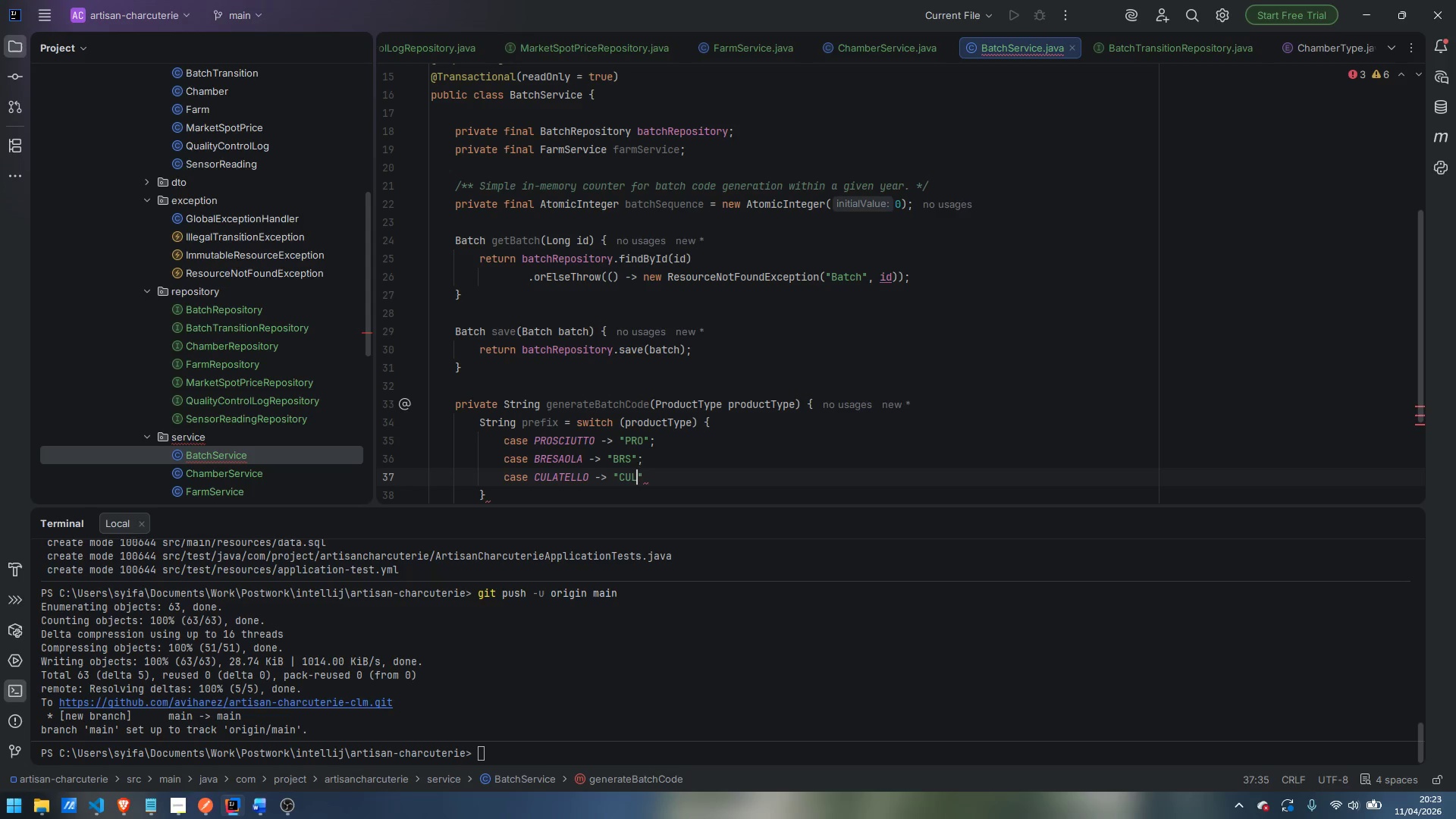 
key(ArrowRight)
 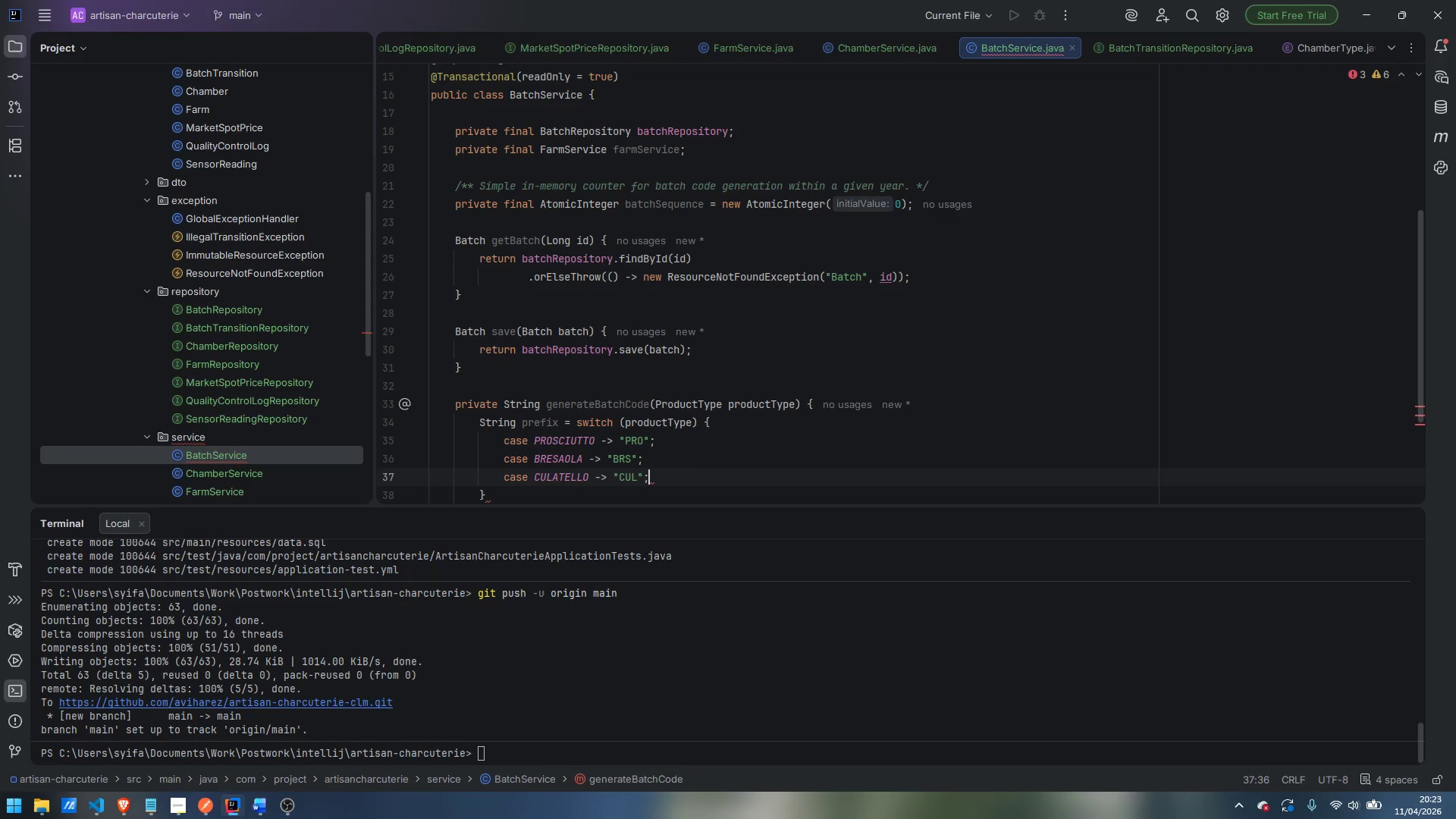 
key(Semicolon)
 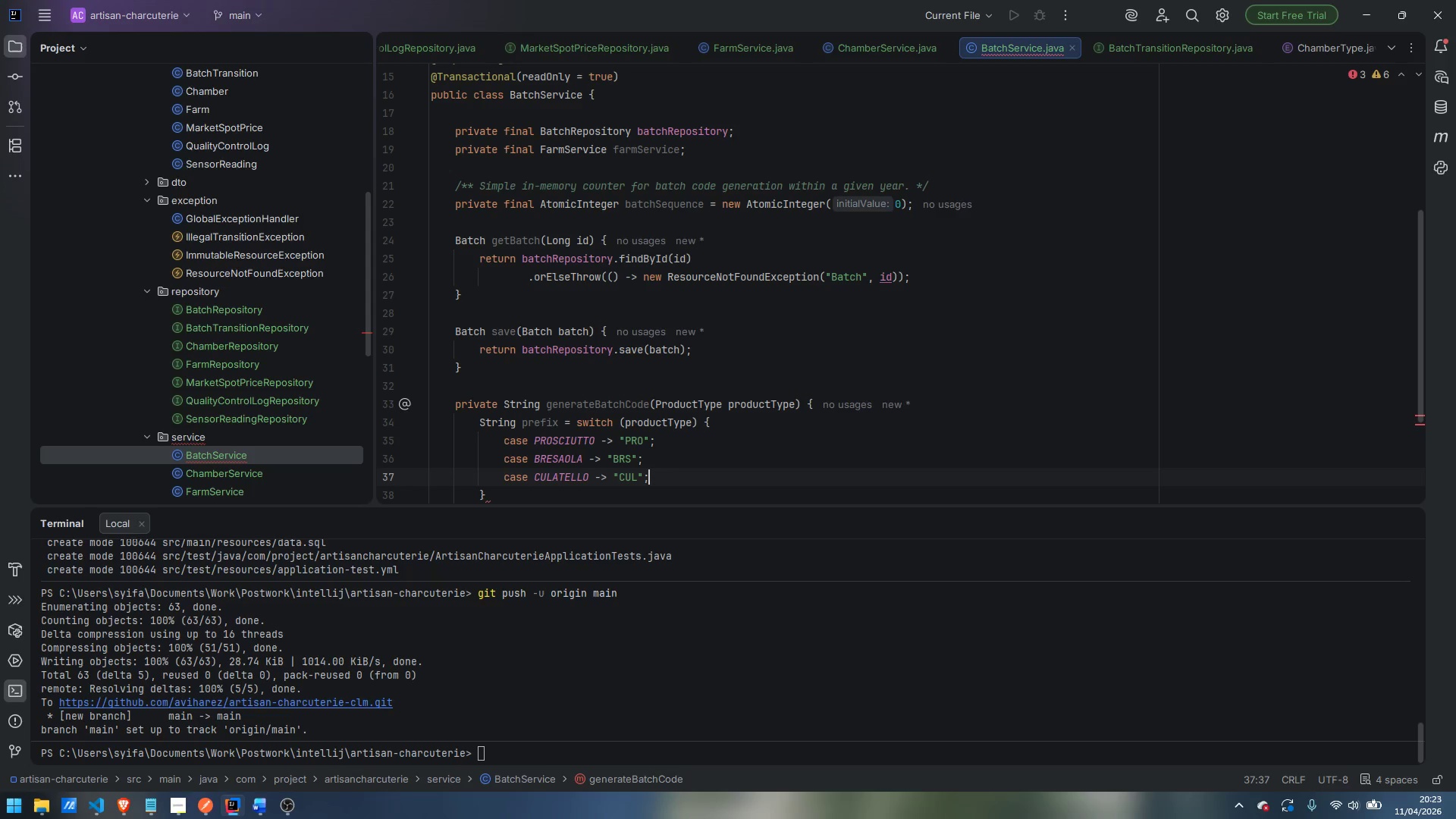 
key(ArrowDown)
 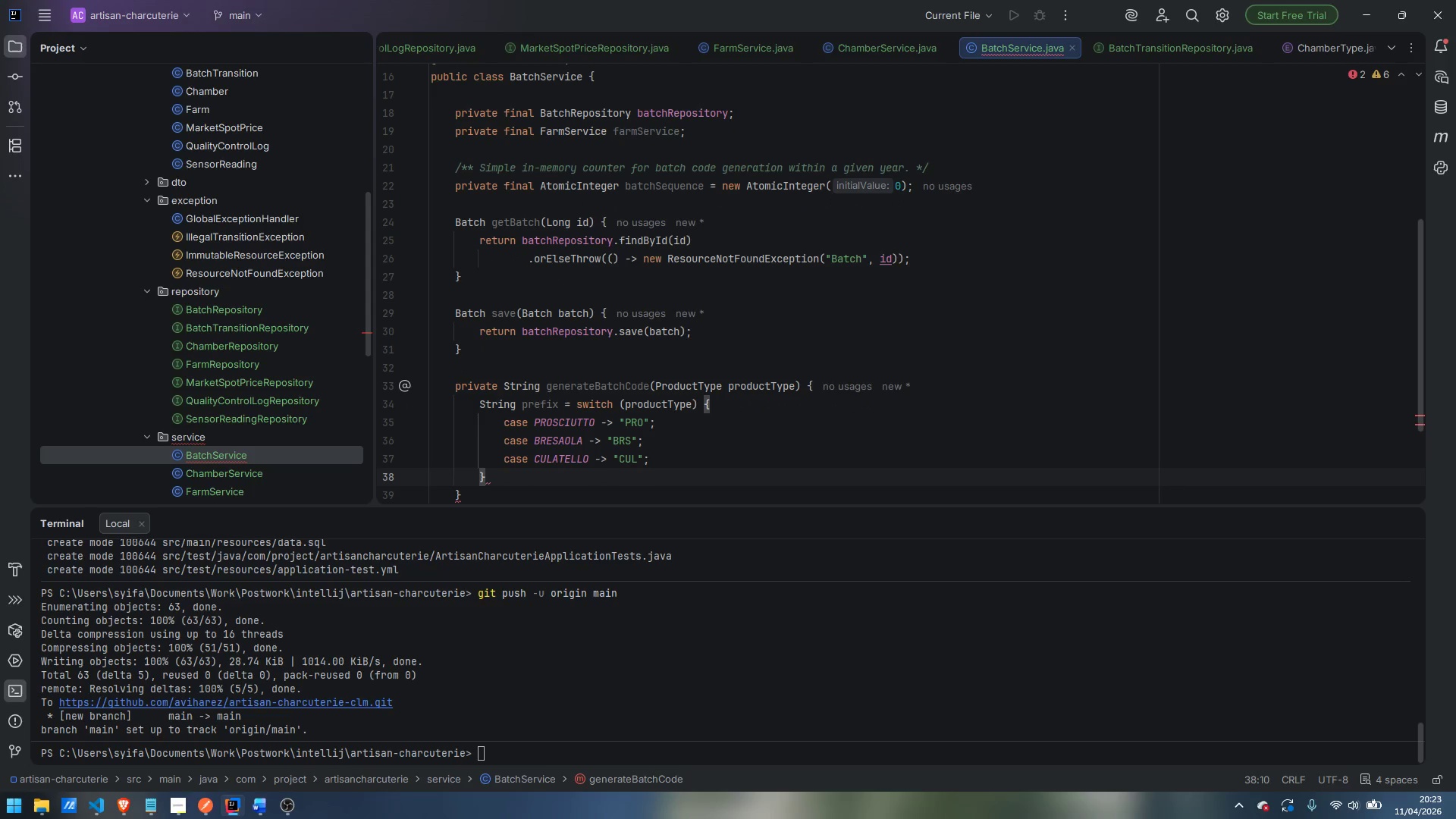 
key(Semicolon)
 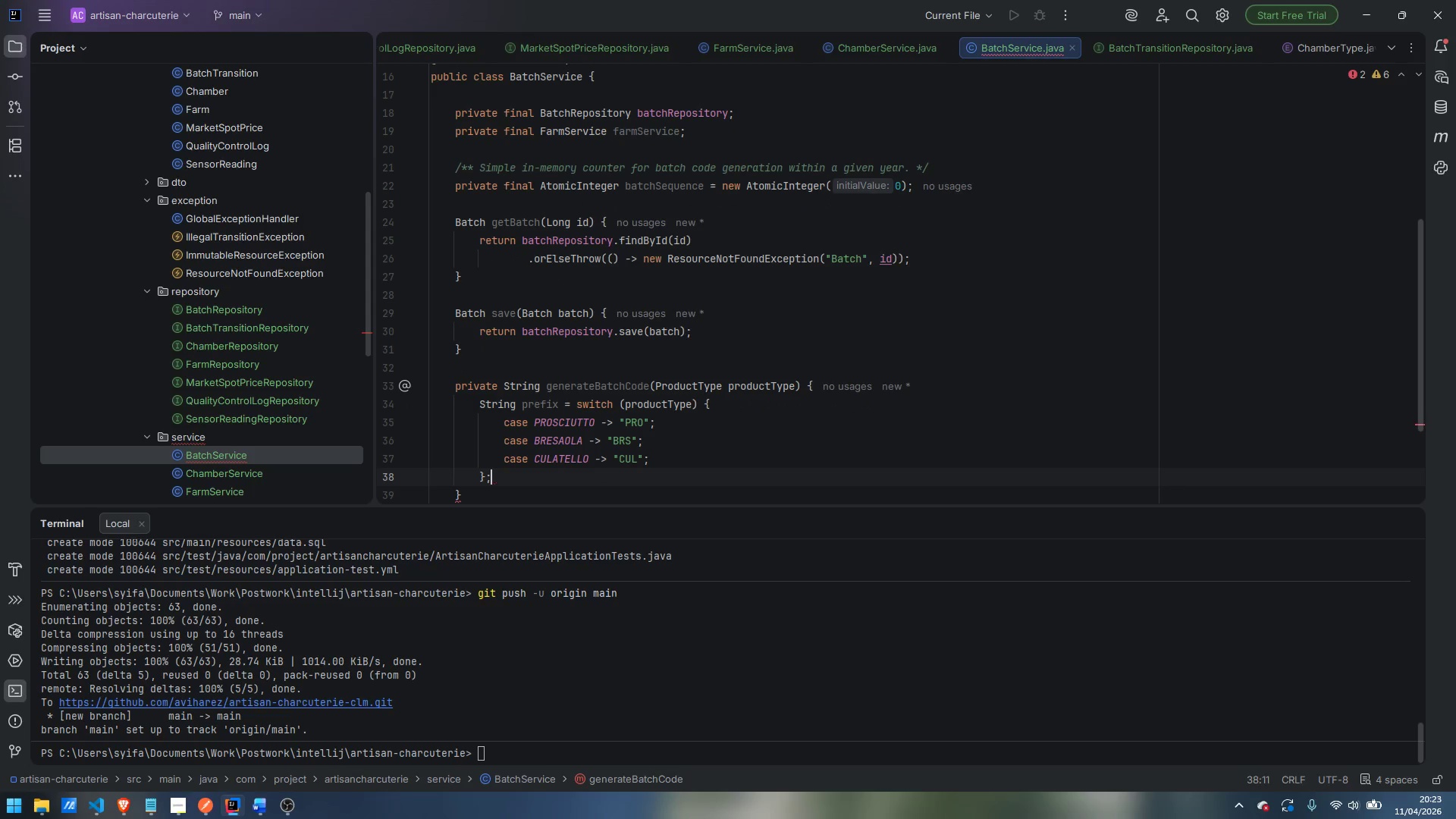 
key(Enter)
 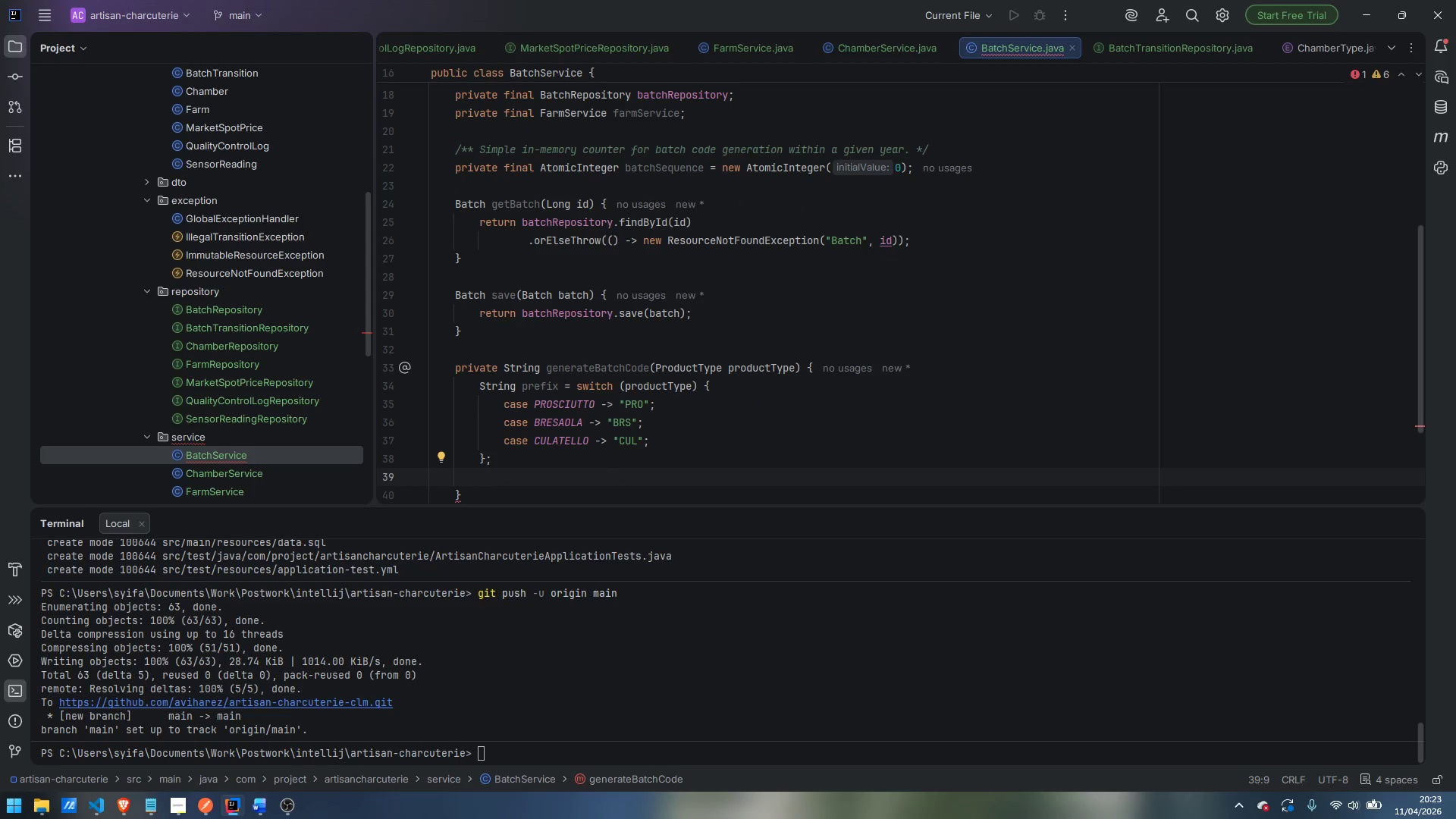 
type(int year = Year.now)
 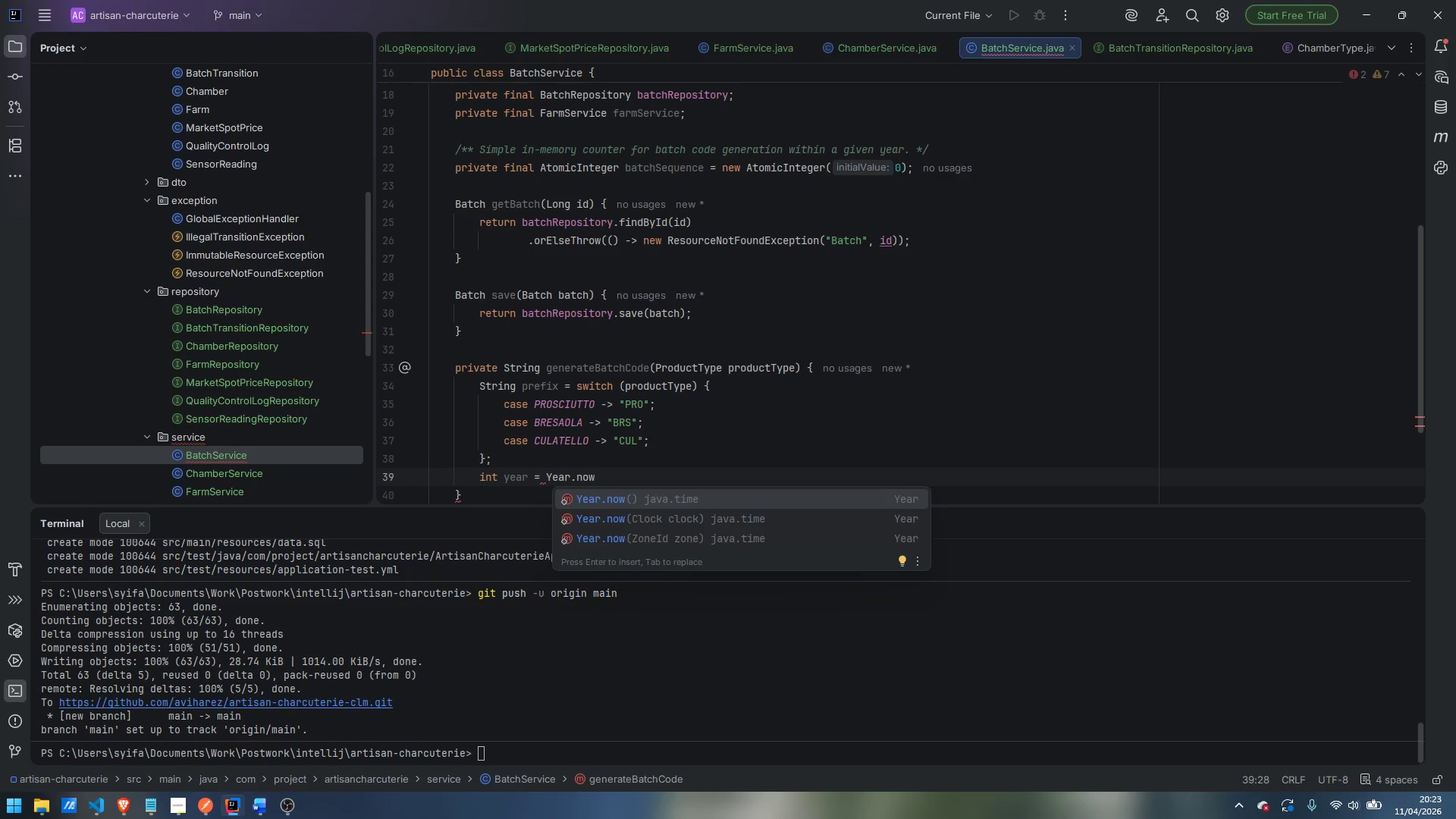 
key(Enter)
 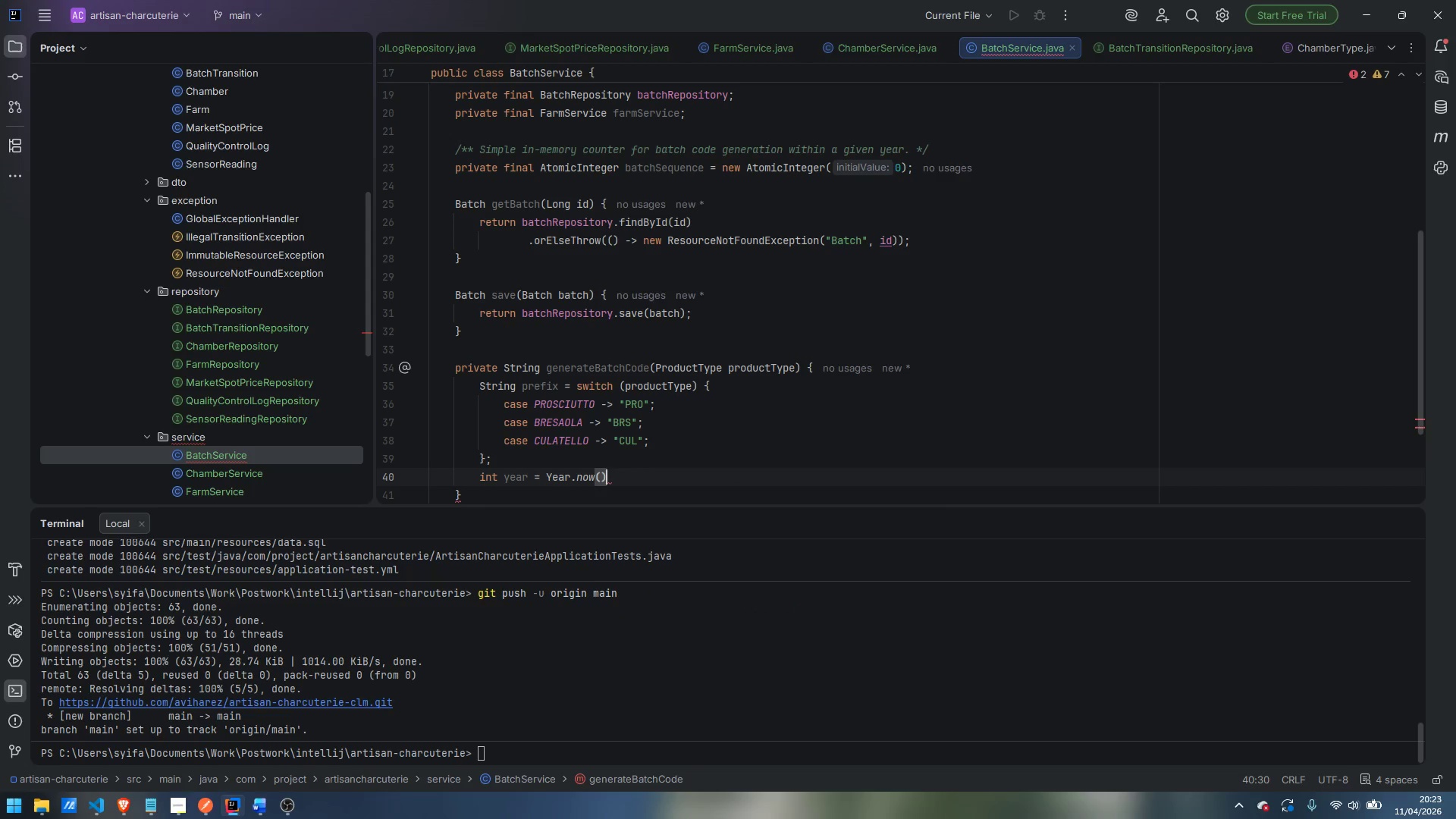 
type(.getValue)
 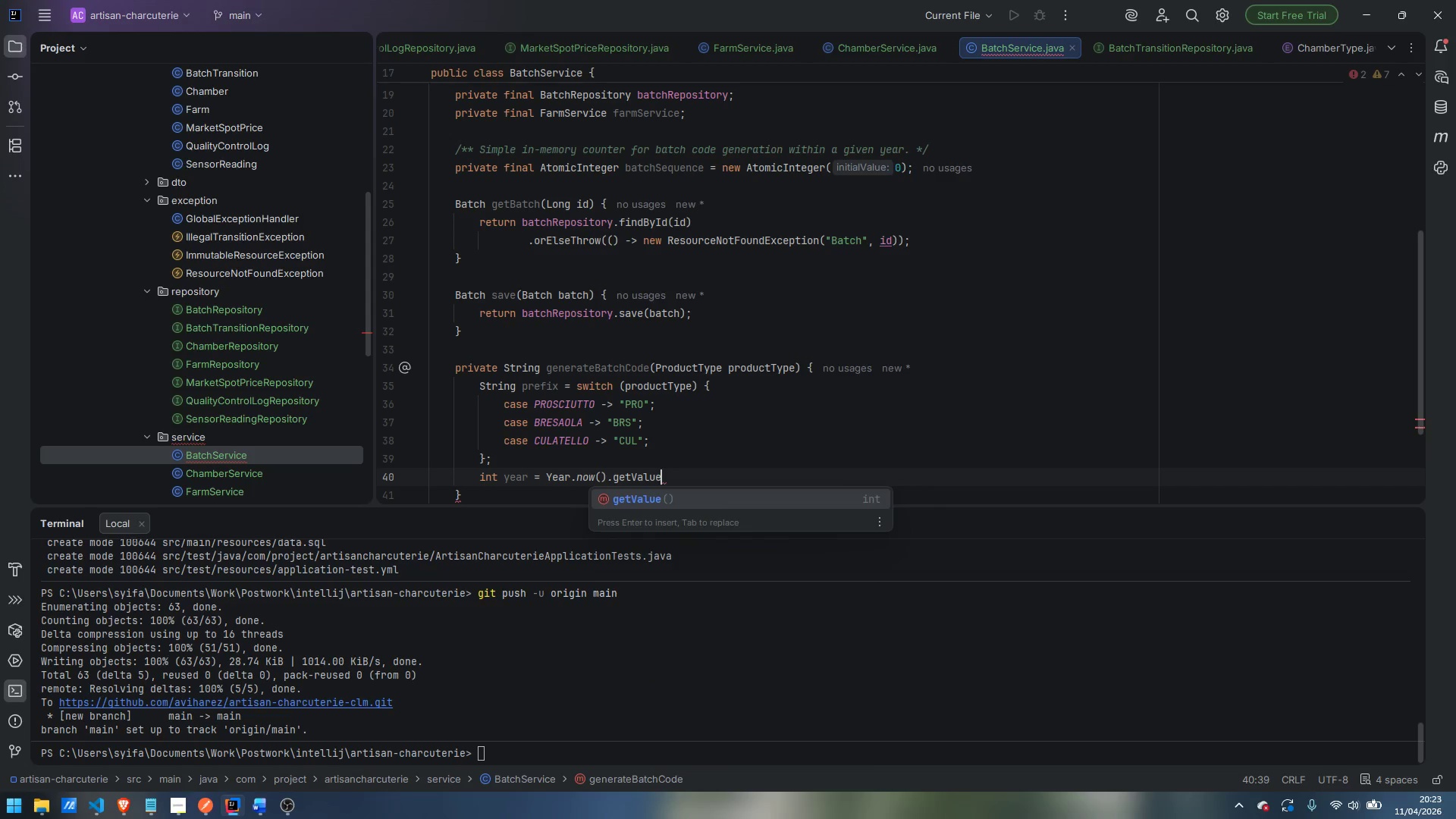 
key(Enter)
 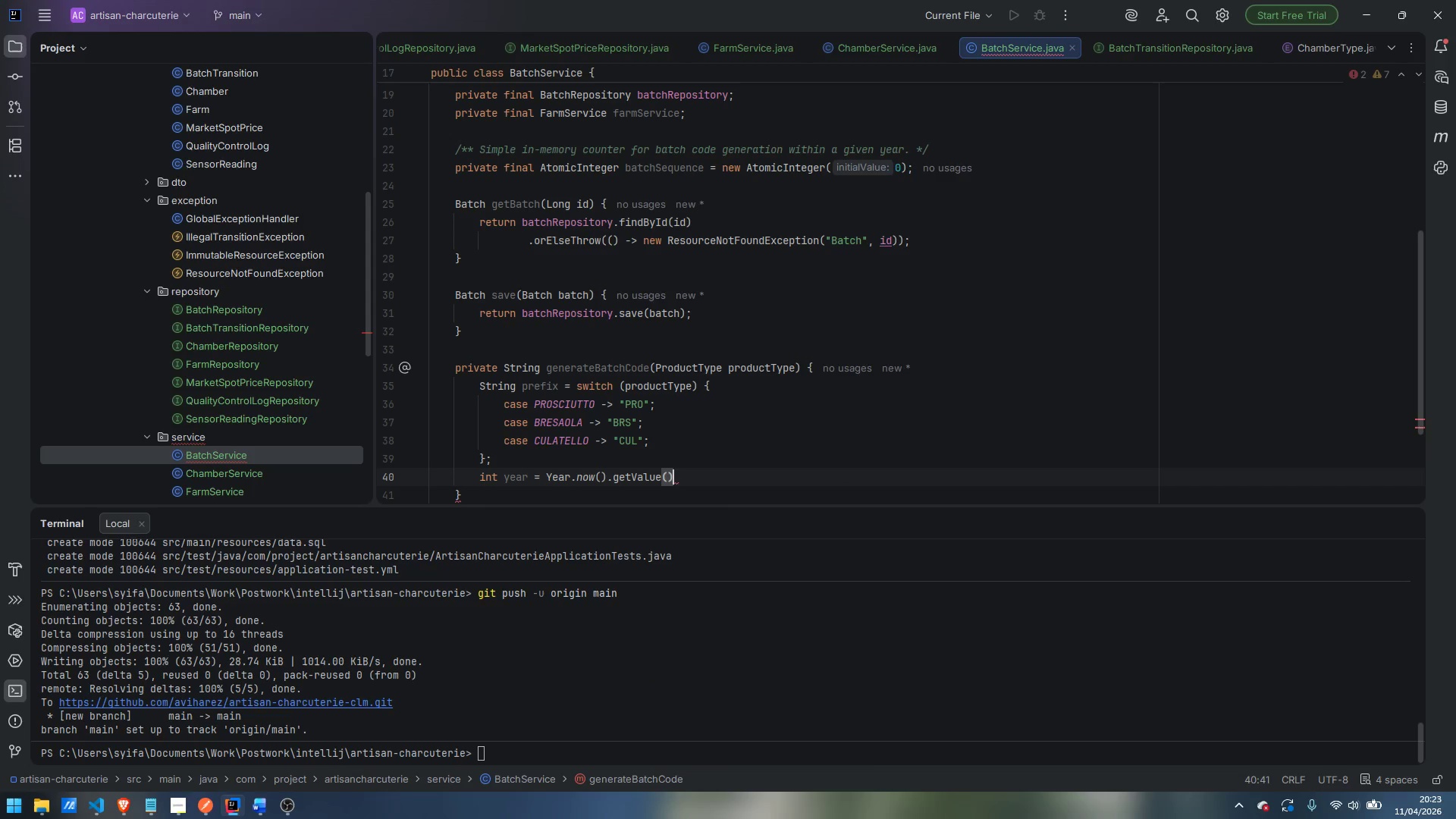 
key(Semicolon)
 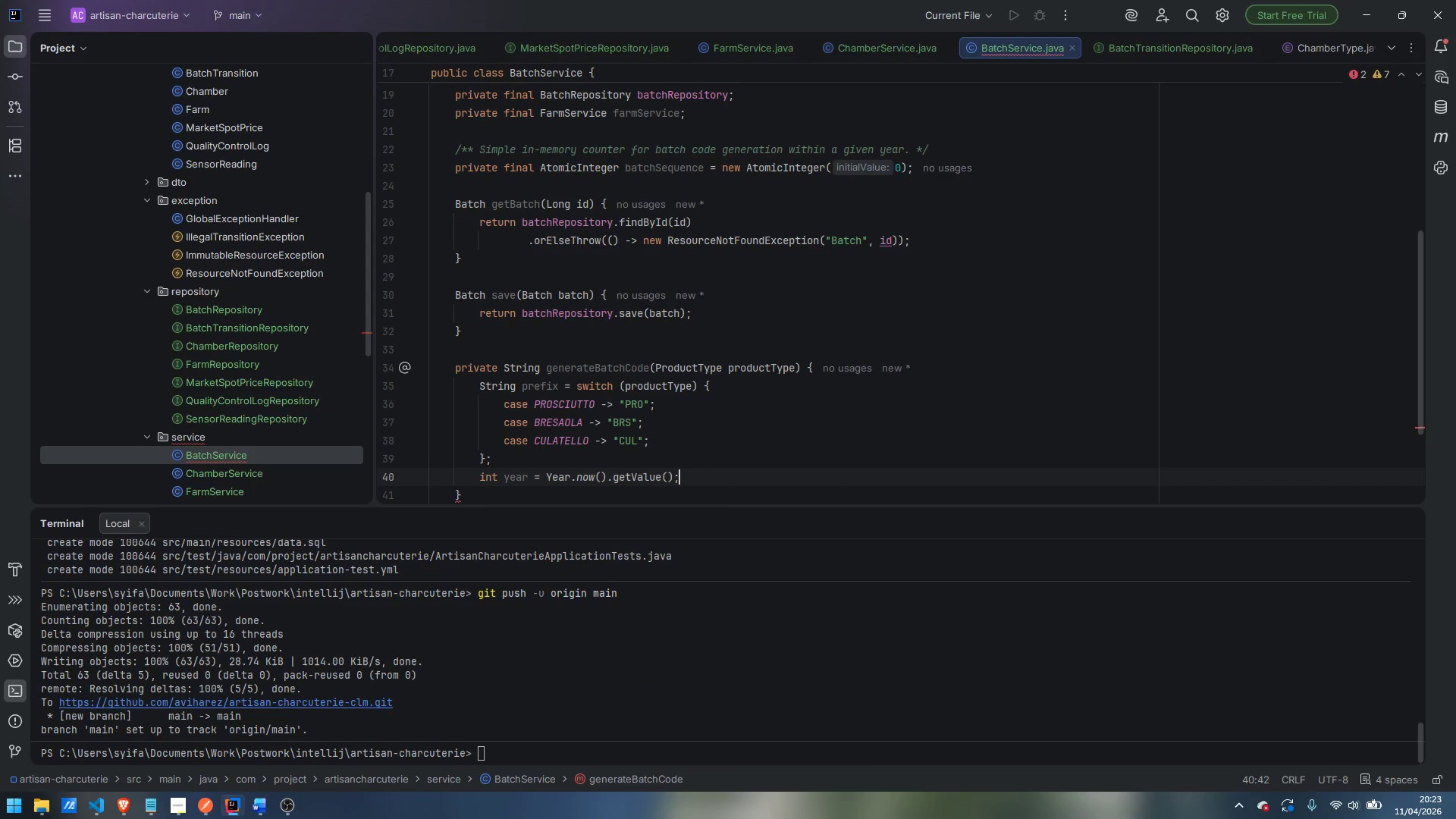 
key(Enter)
 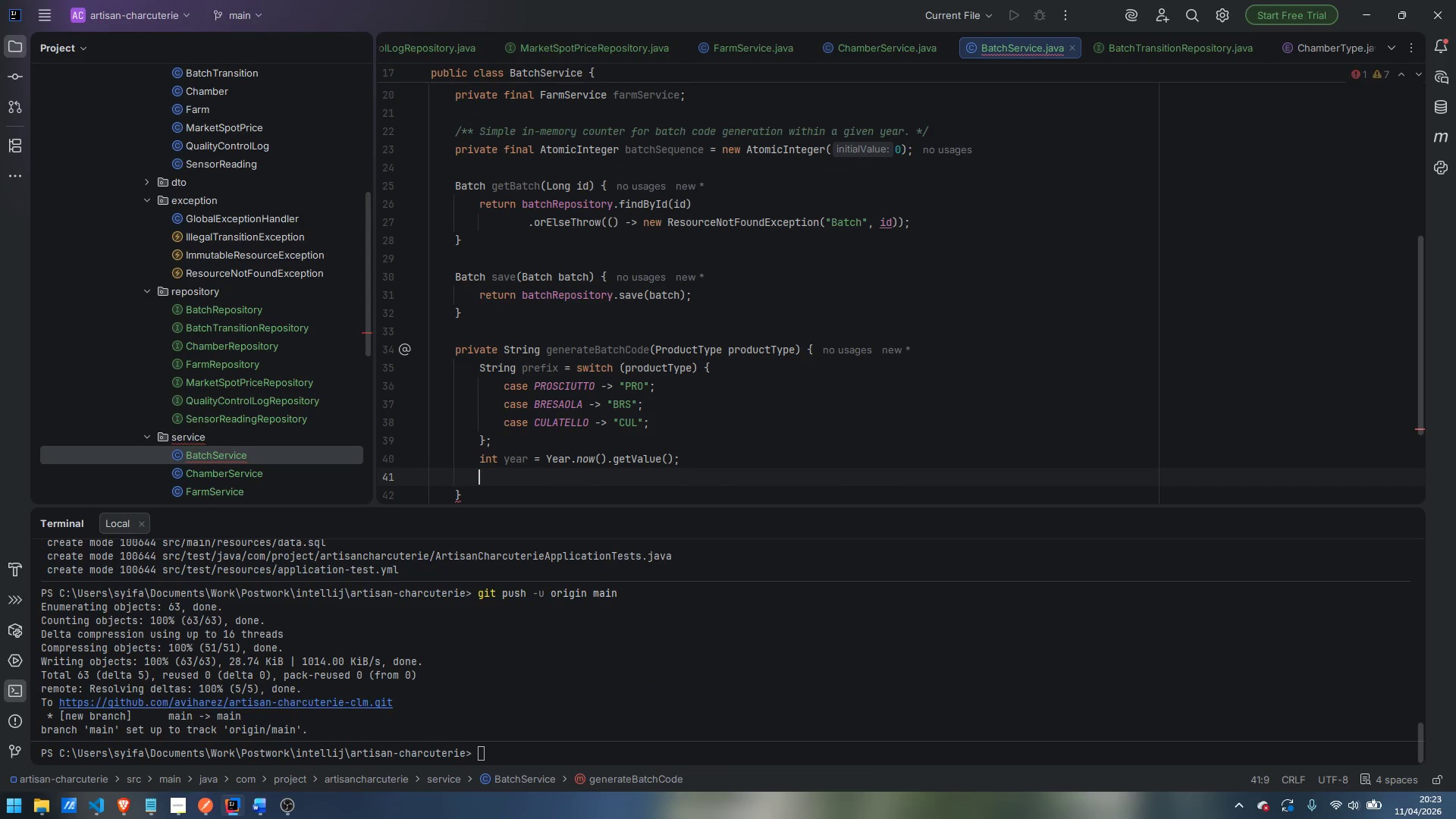 
type(int seq = batchSeqence)
 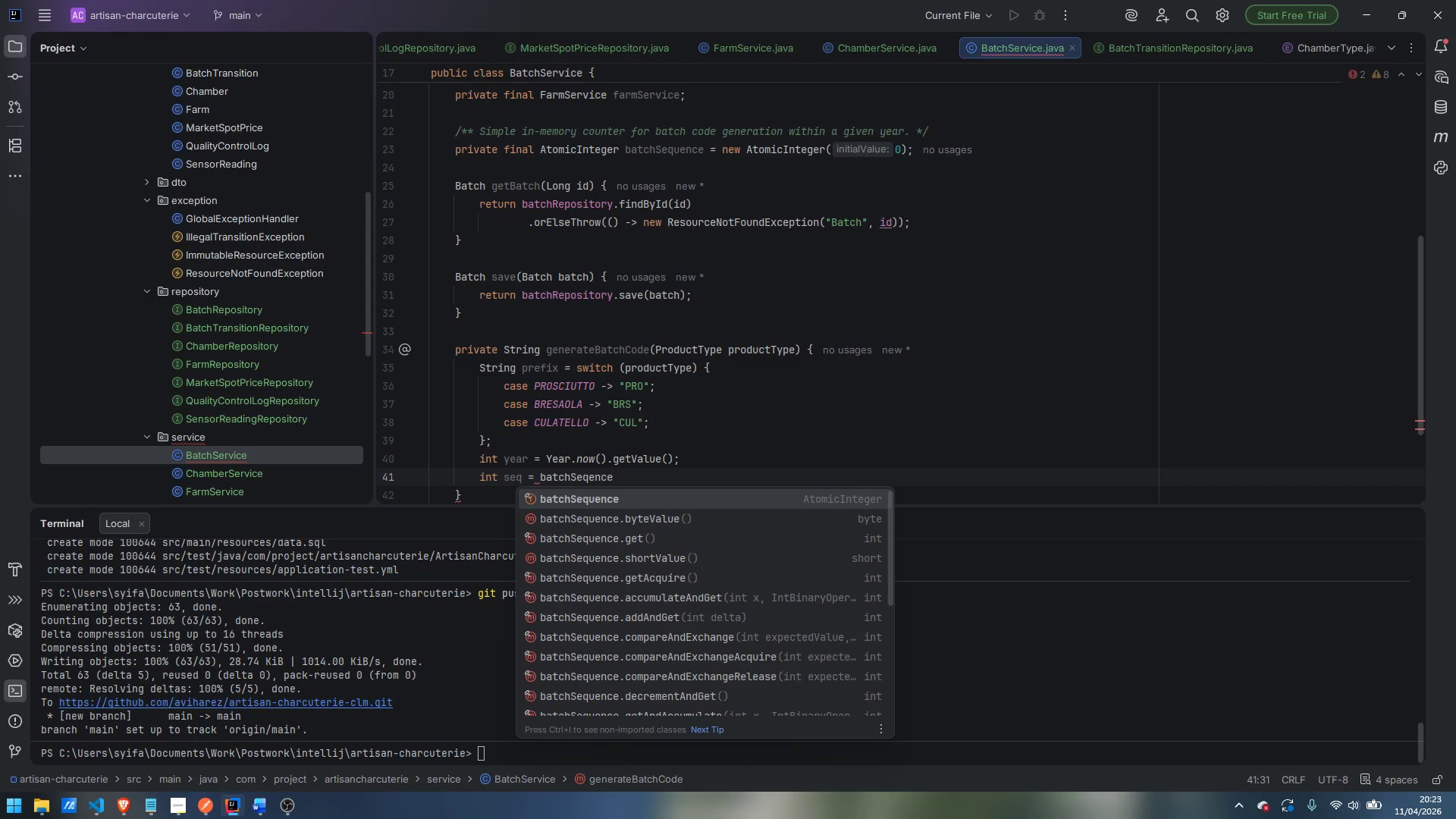 
key(Enter)
 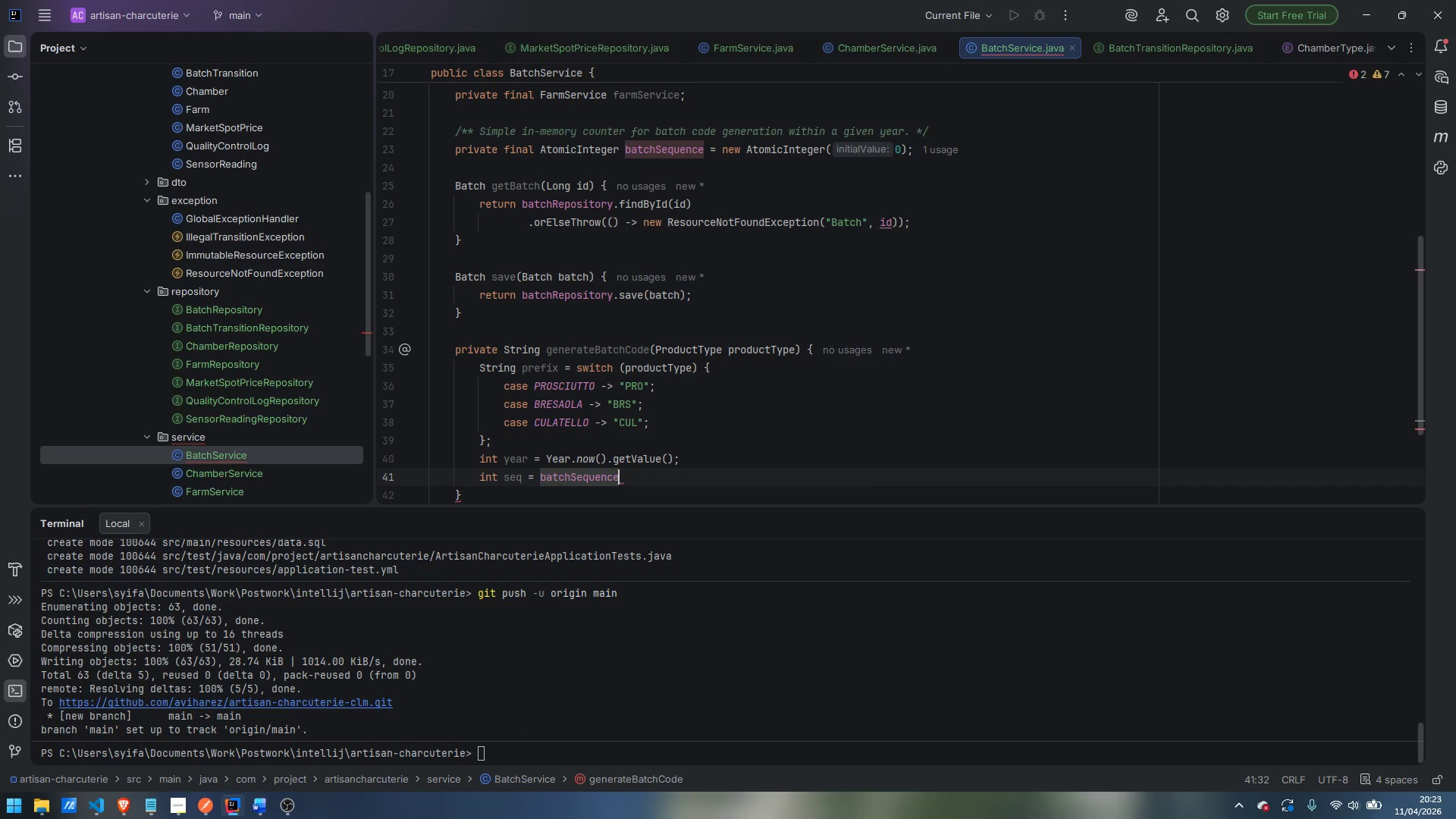 
type(.inc)
 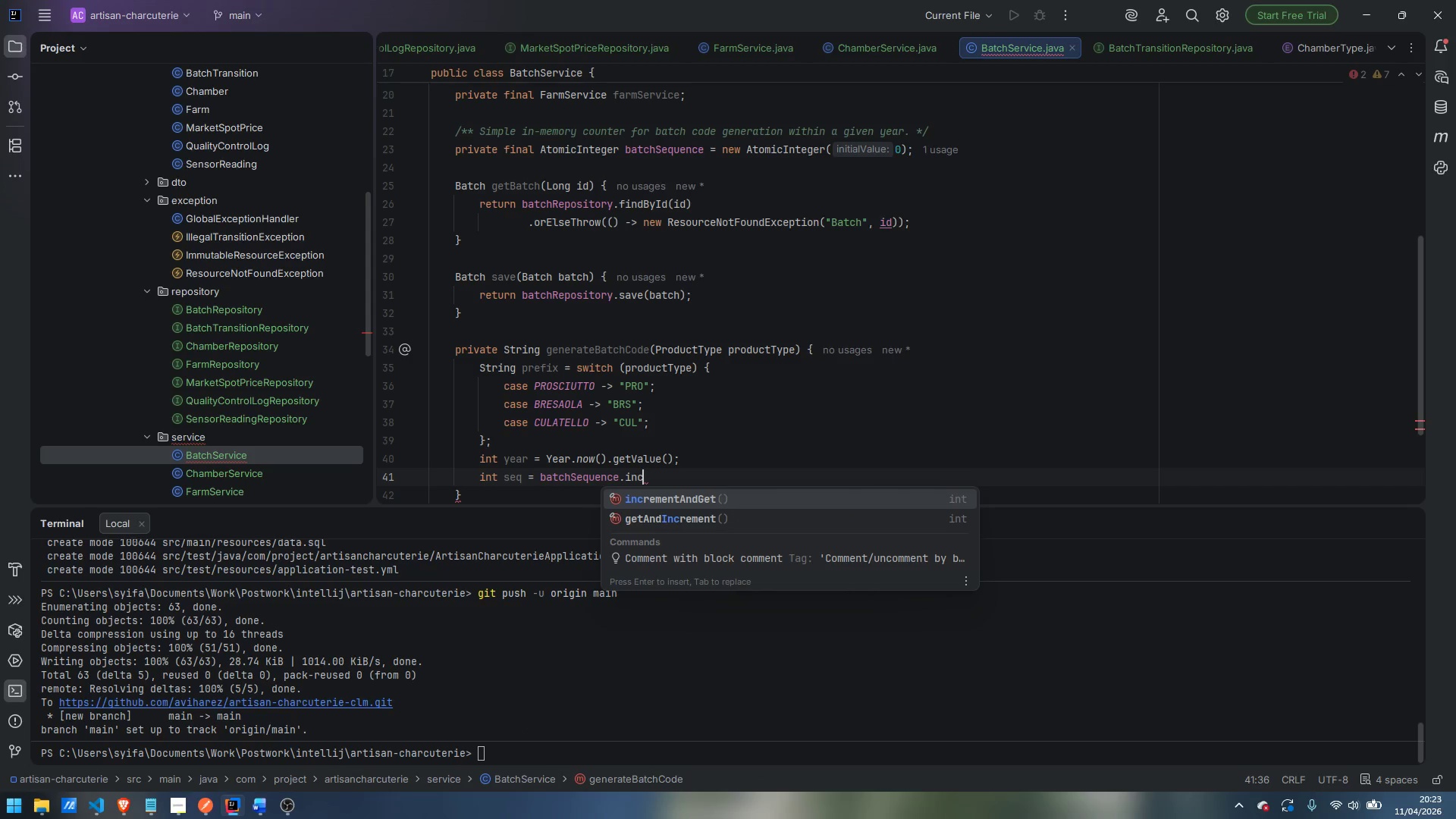 
key(Enter)
 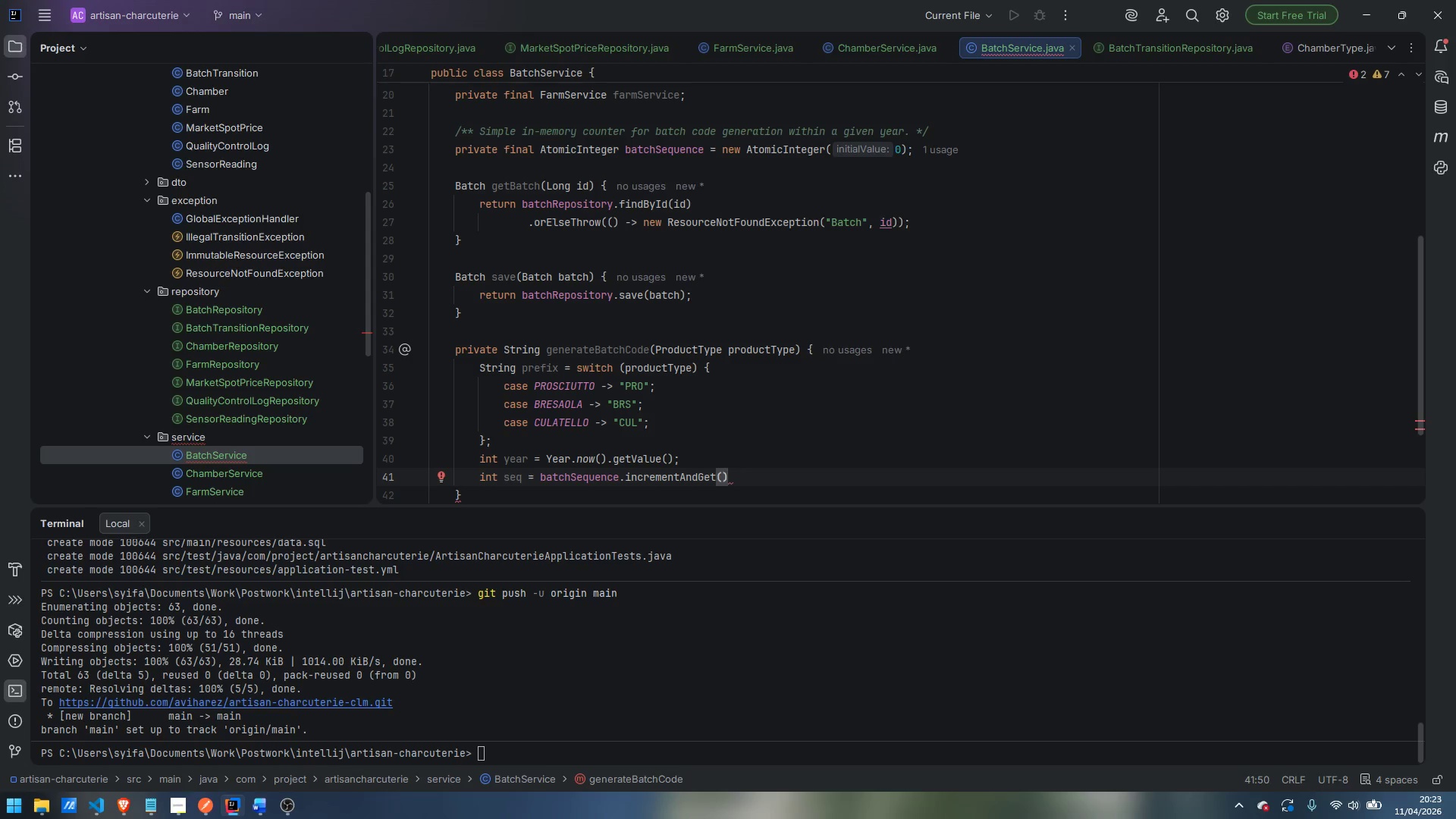 
key(Semicolon)
 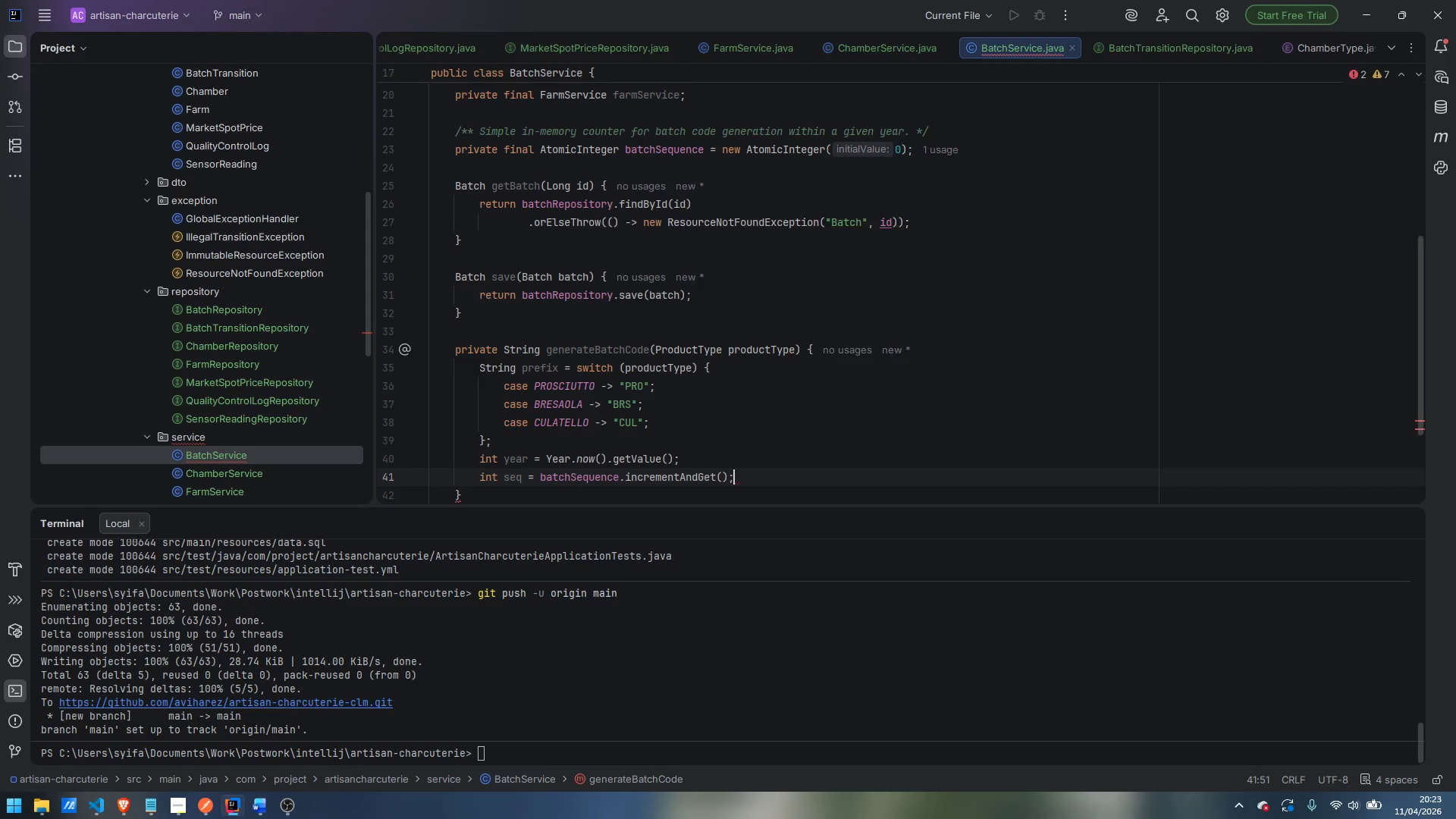 
key(Enter)
 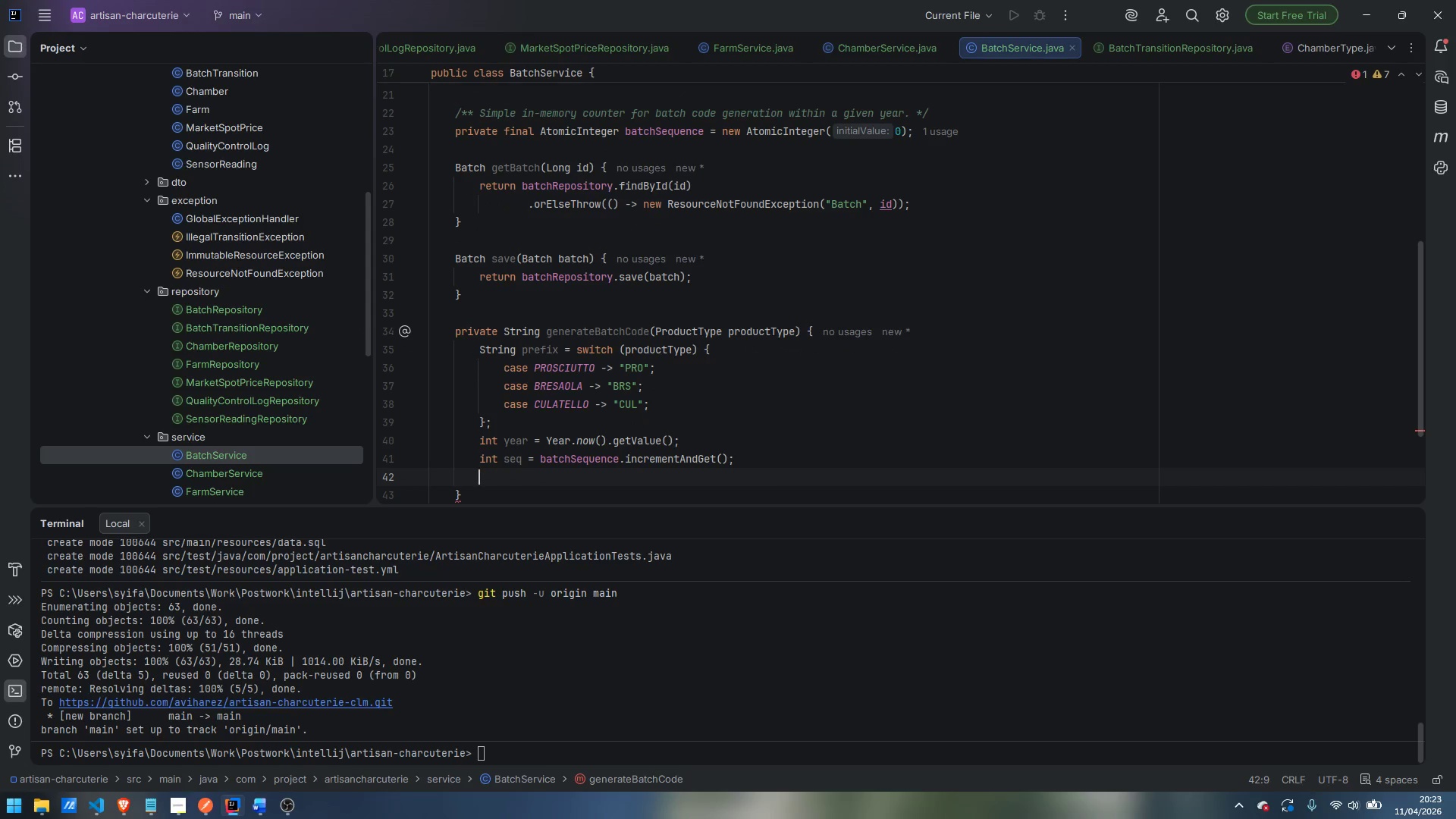 
type(String candidate = String.format)
 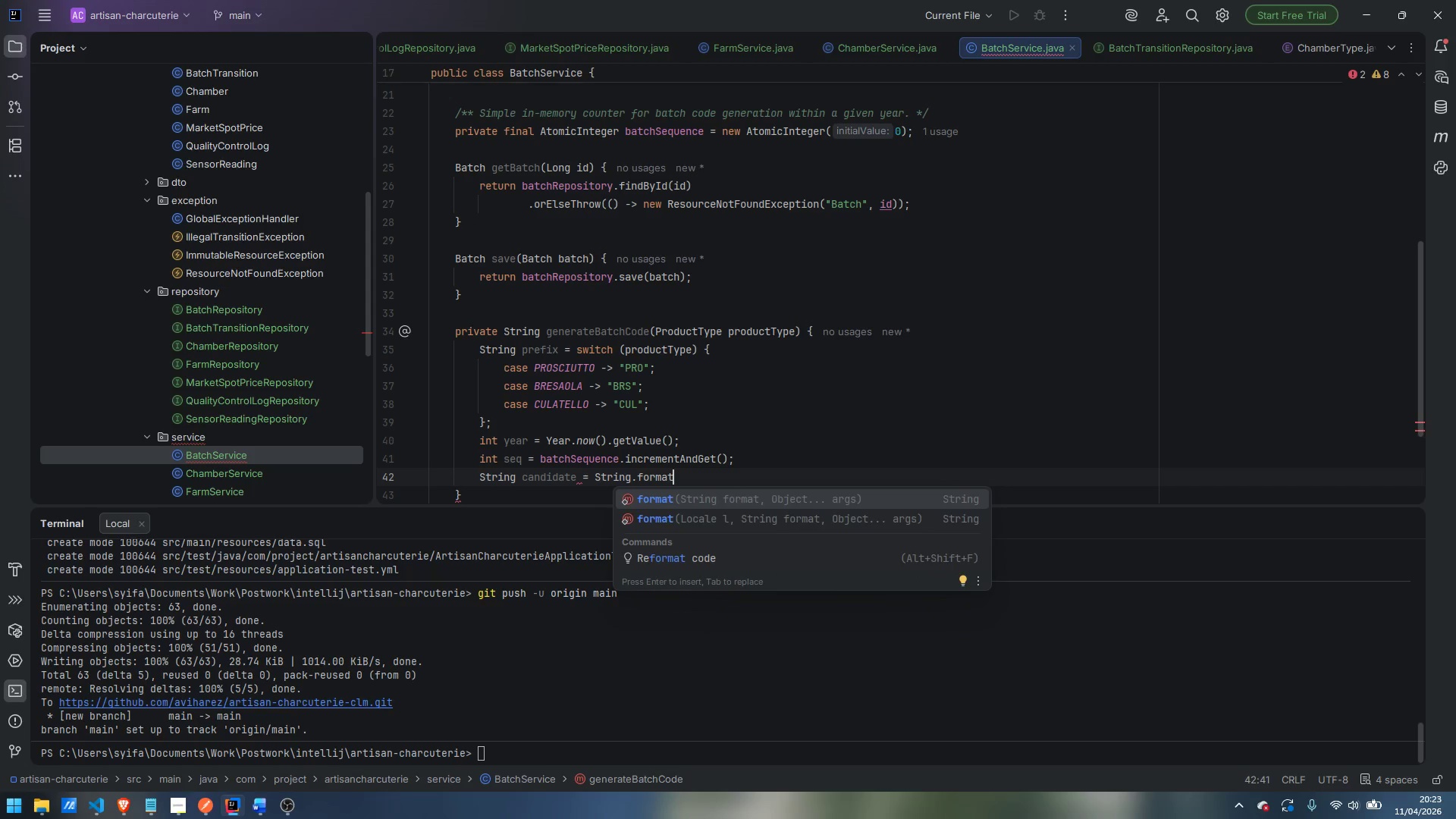 
key(Enter)
 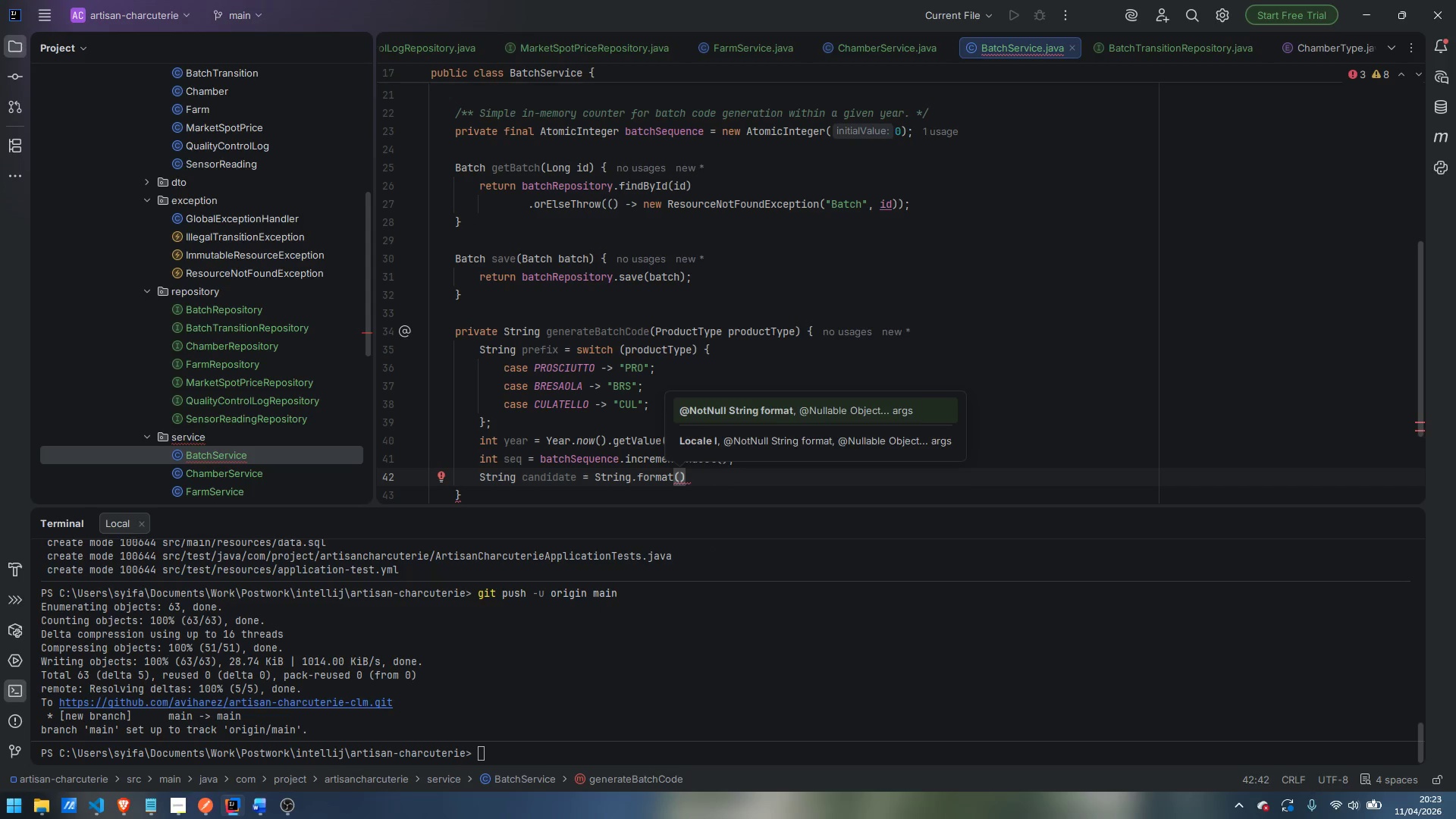 
wait(7.23)
 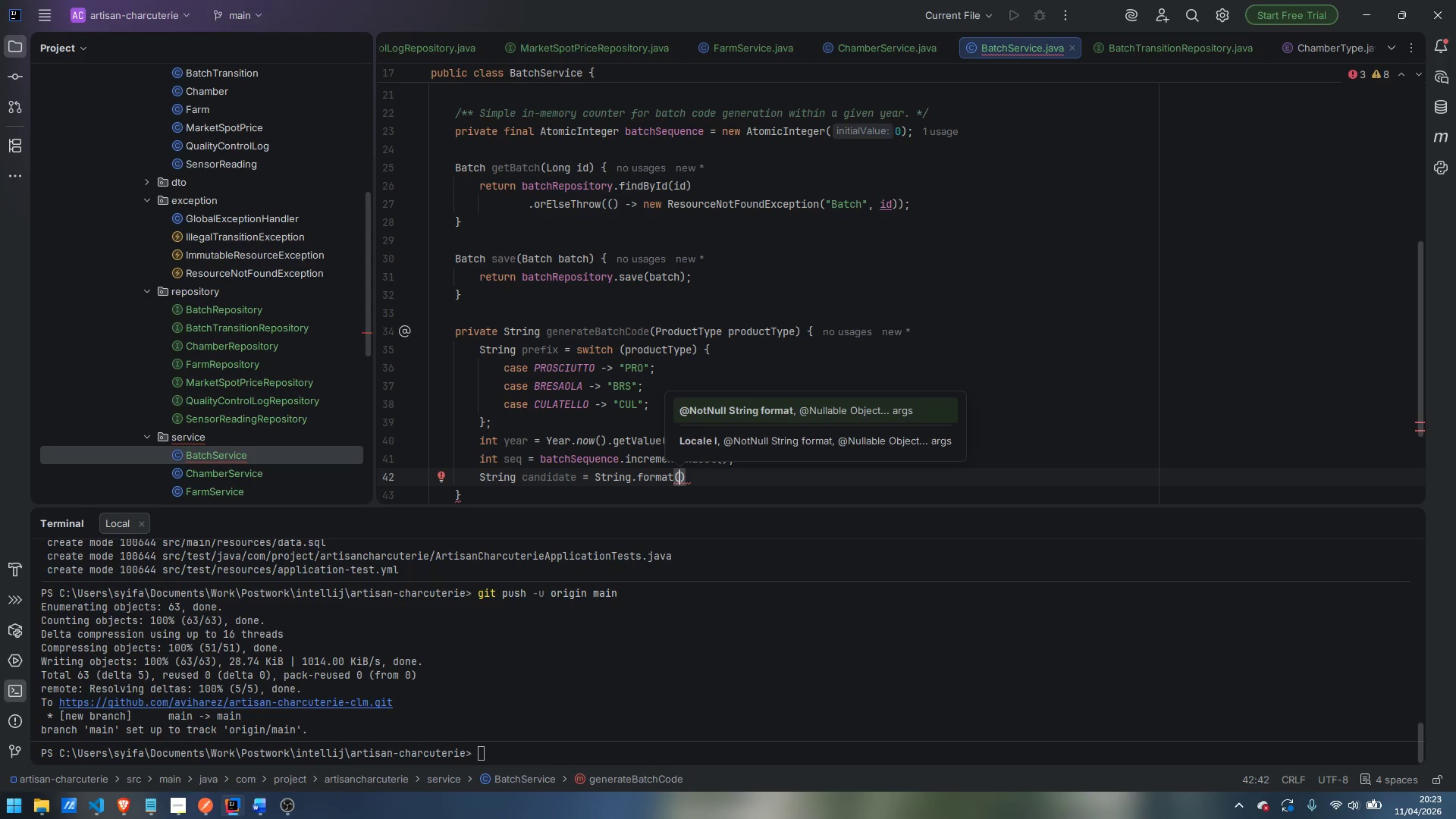 
type("%s-%d')
key(Backspace)
type(')
key(Backspace)
type(-)
 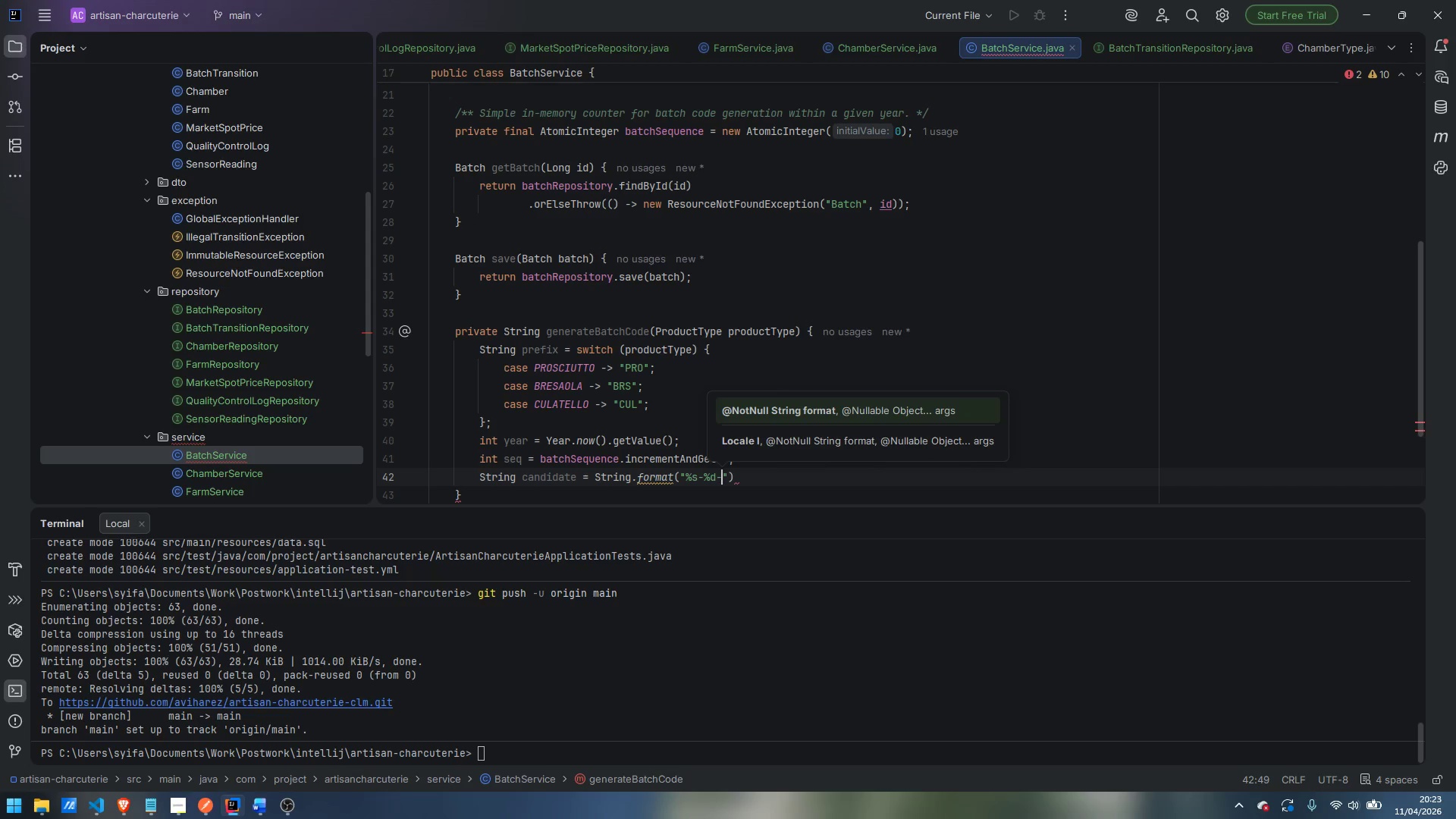 
type(%03d)
 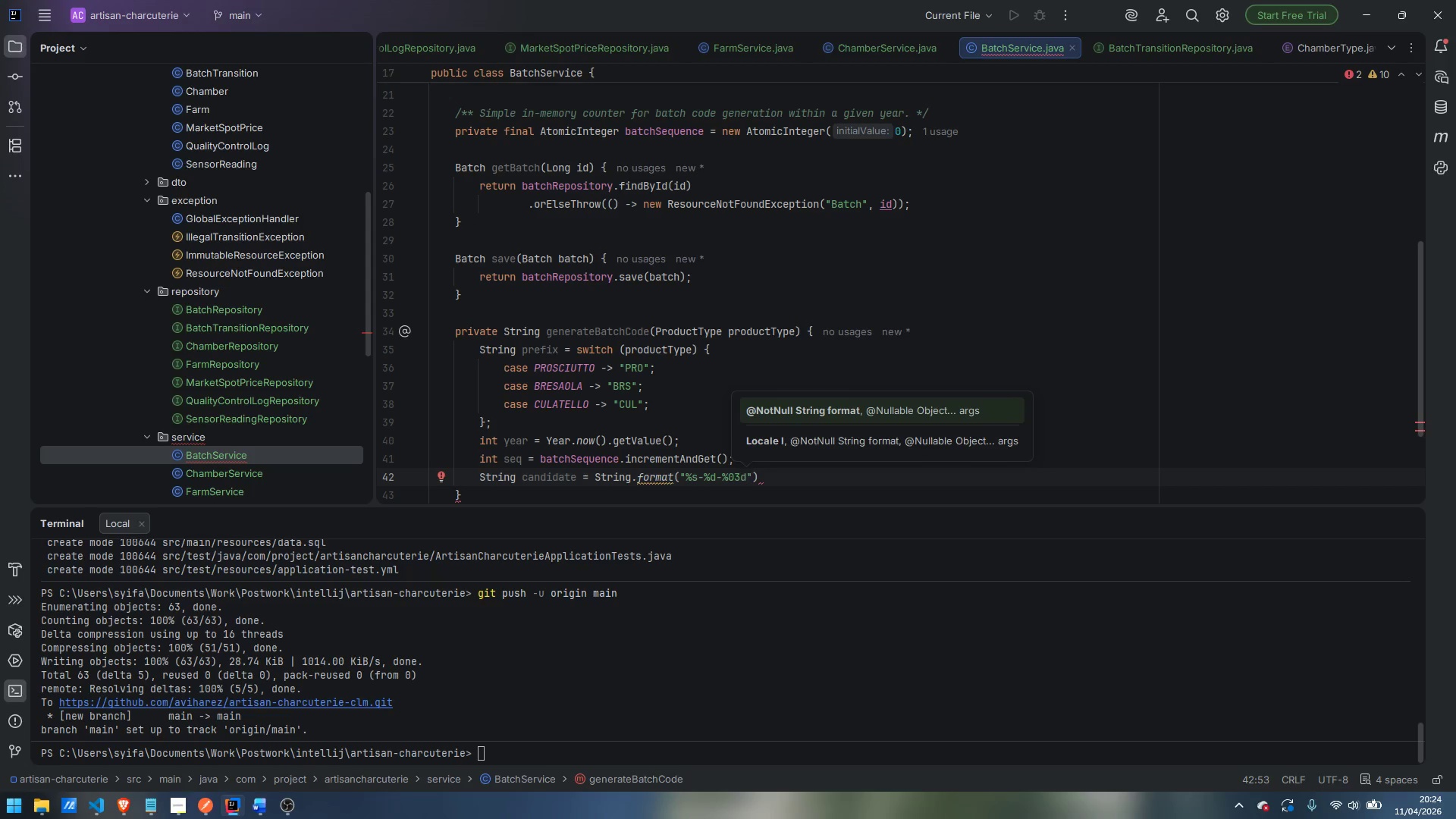 
wait(5.01)
 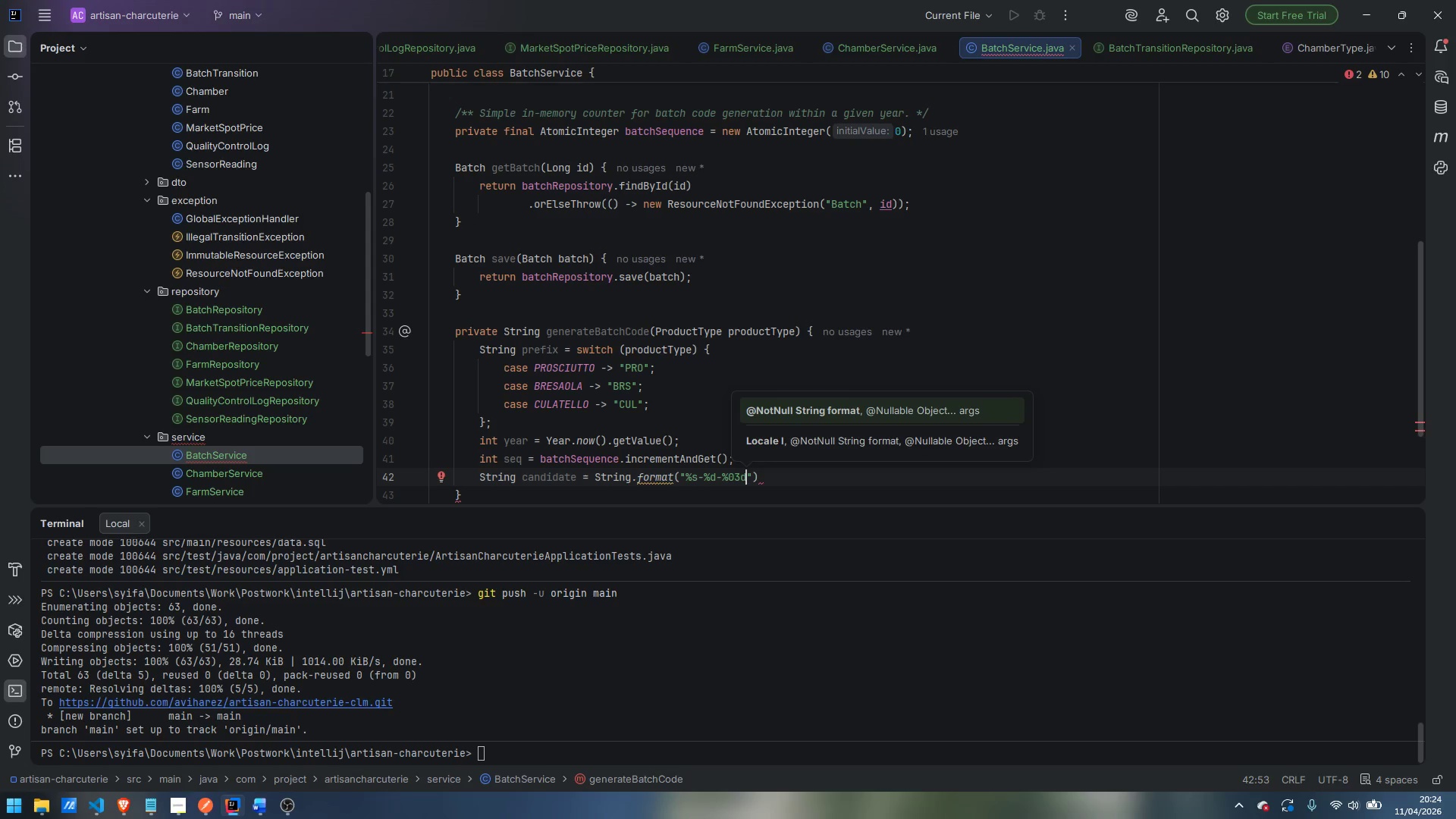 
key(ArrowRight)
 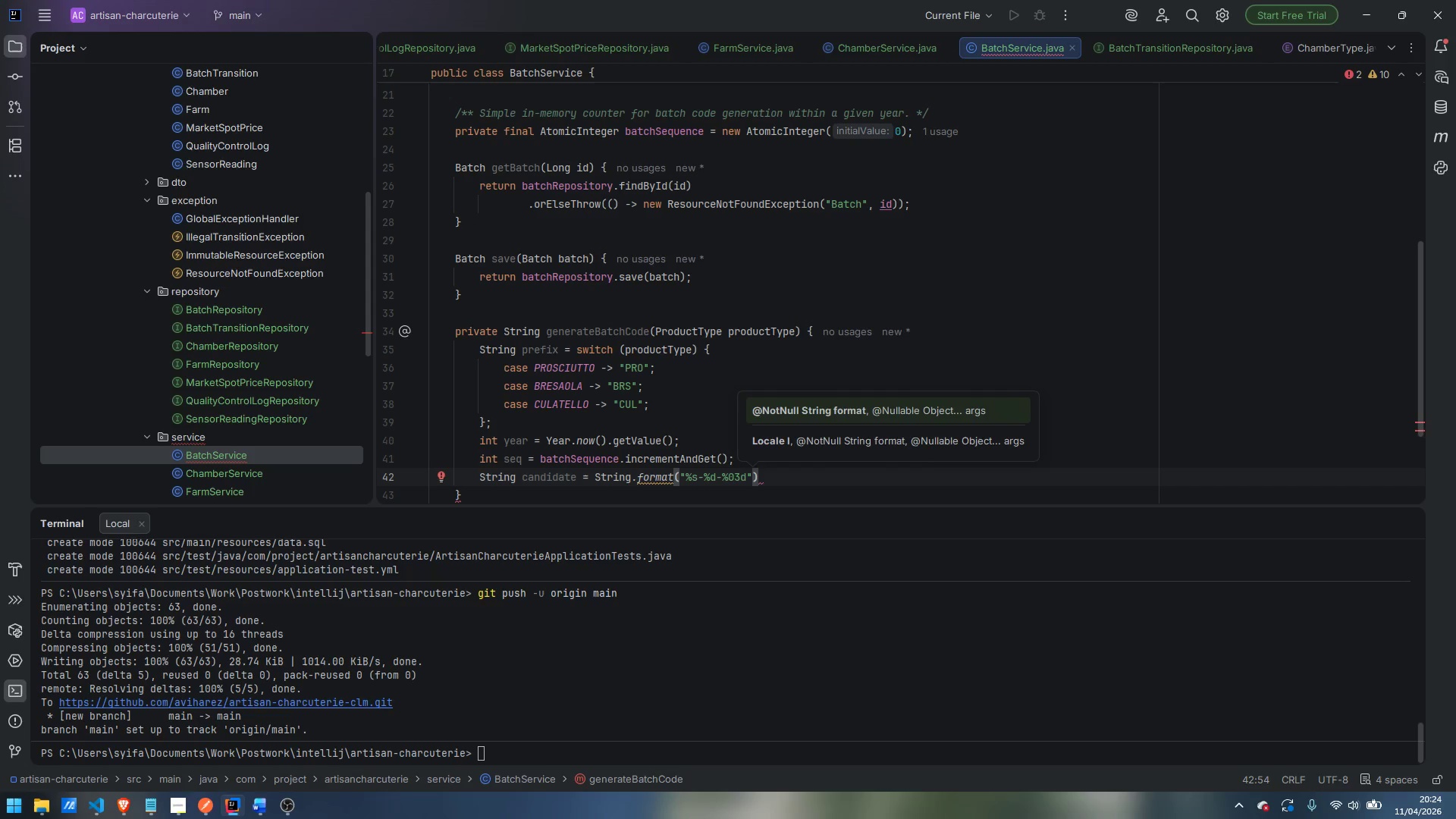 
type(, prefix )
key(Backspace)
type(, year, seq)
 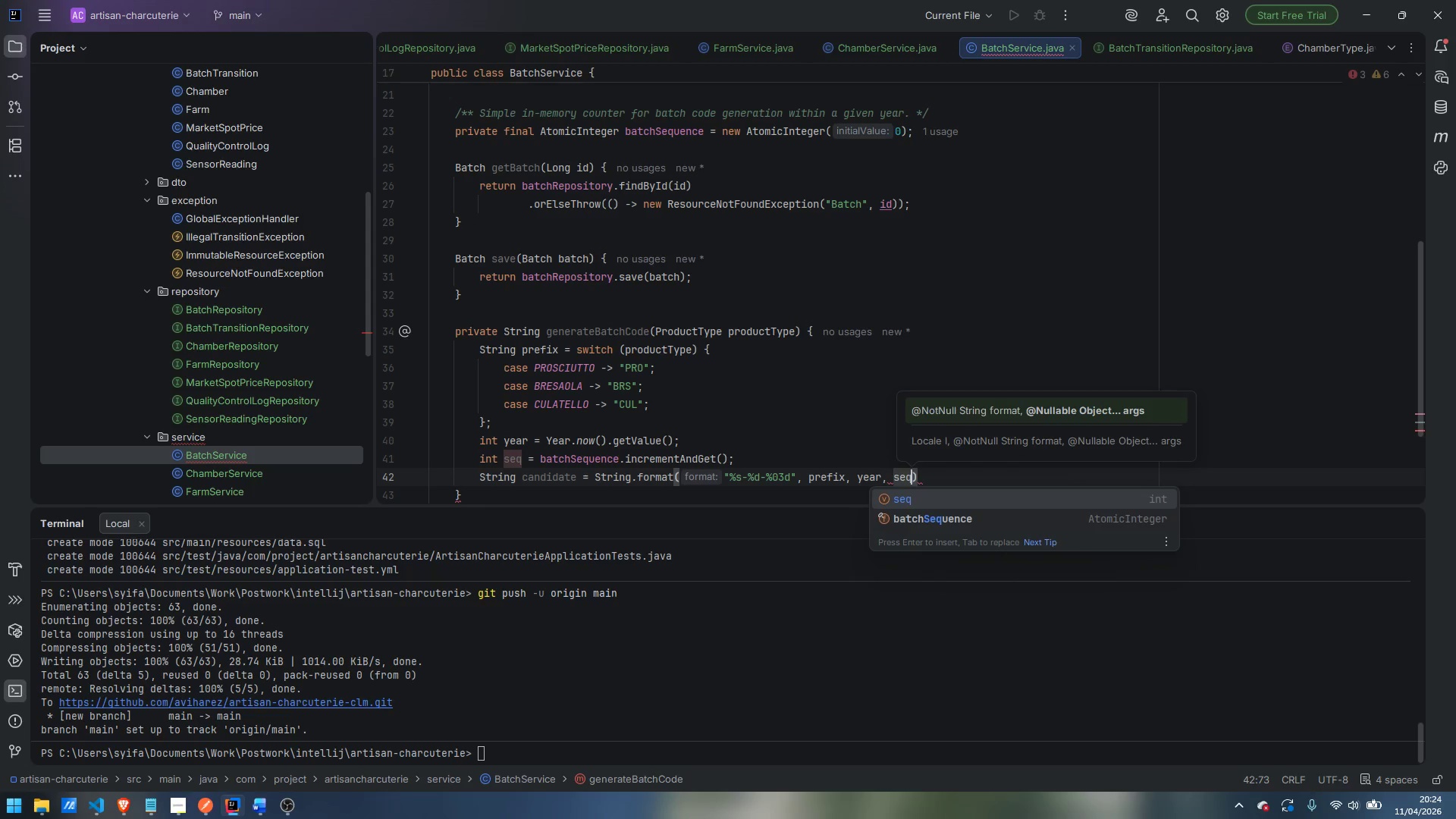 
key(ArrowRight)
 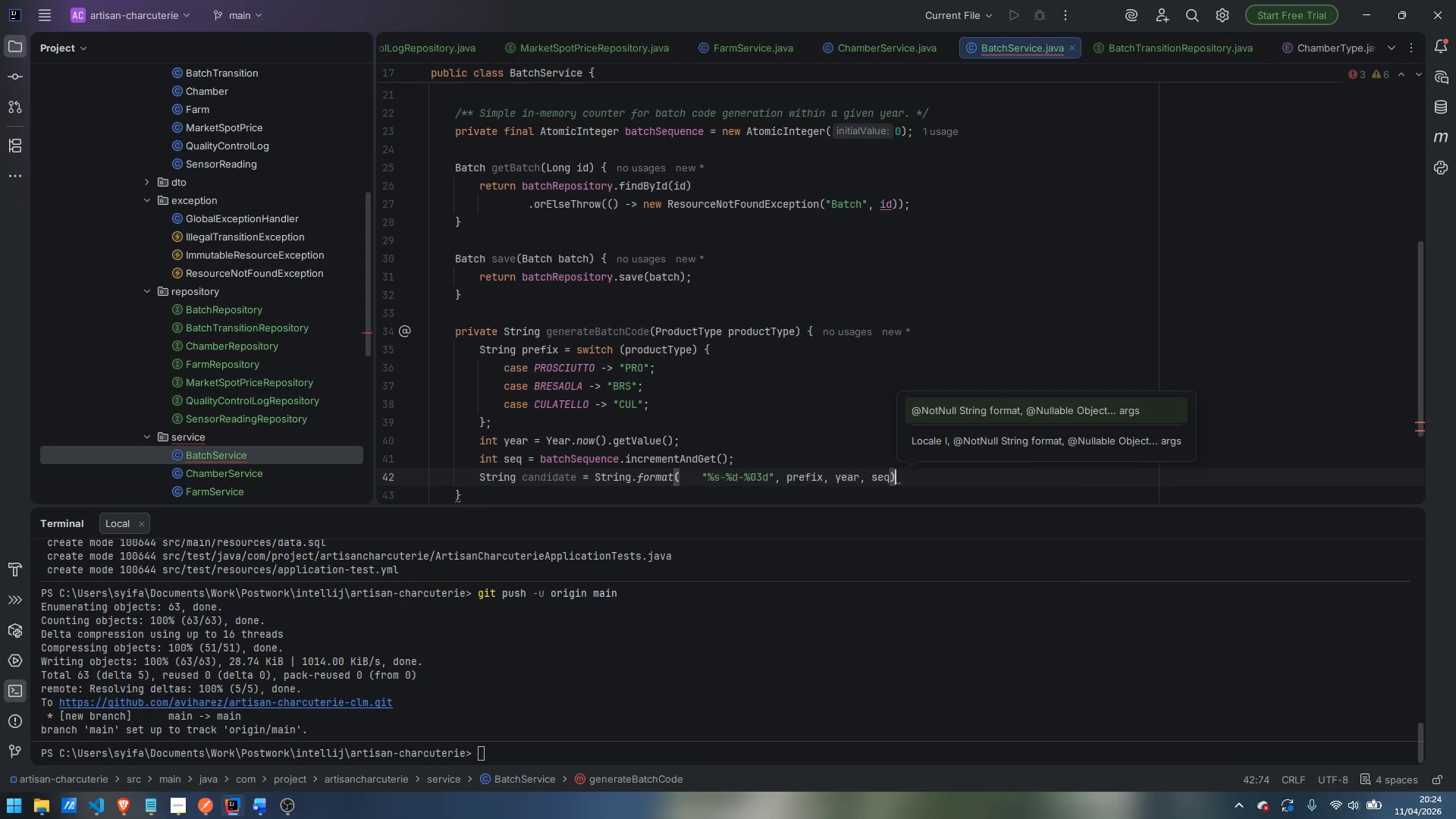 
key(Semicolon)
 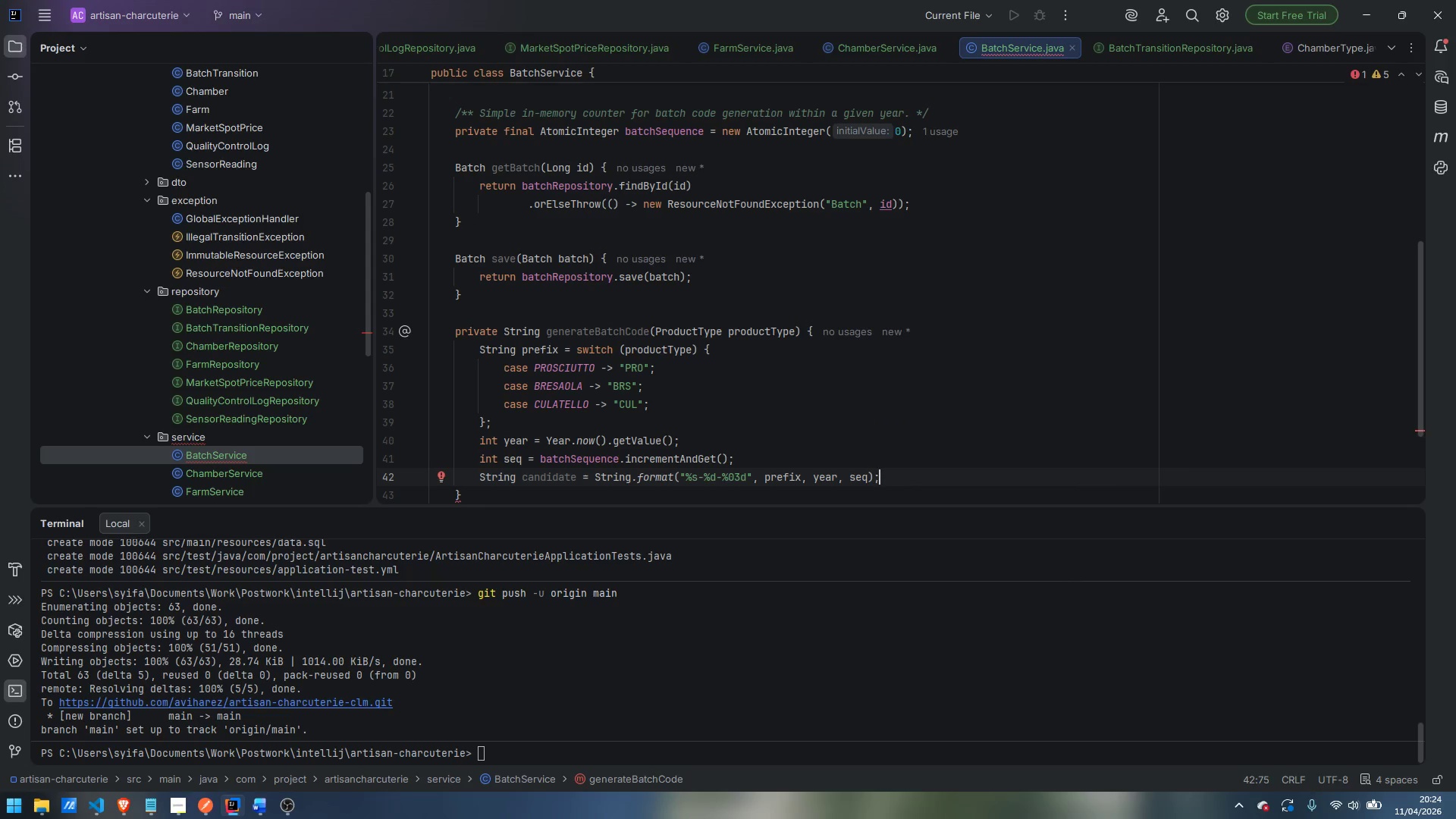 
key(Enter)
 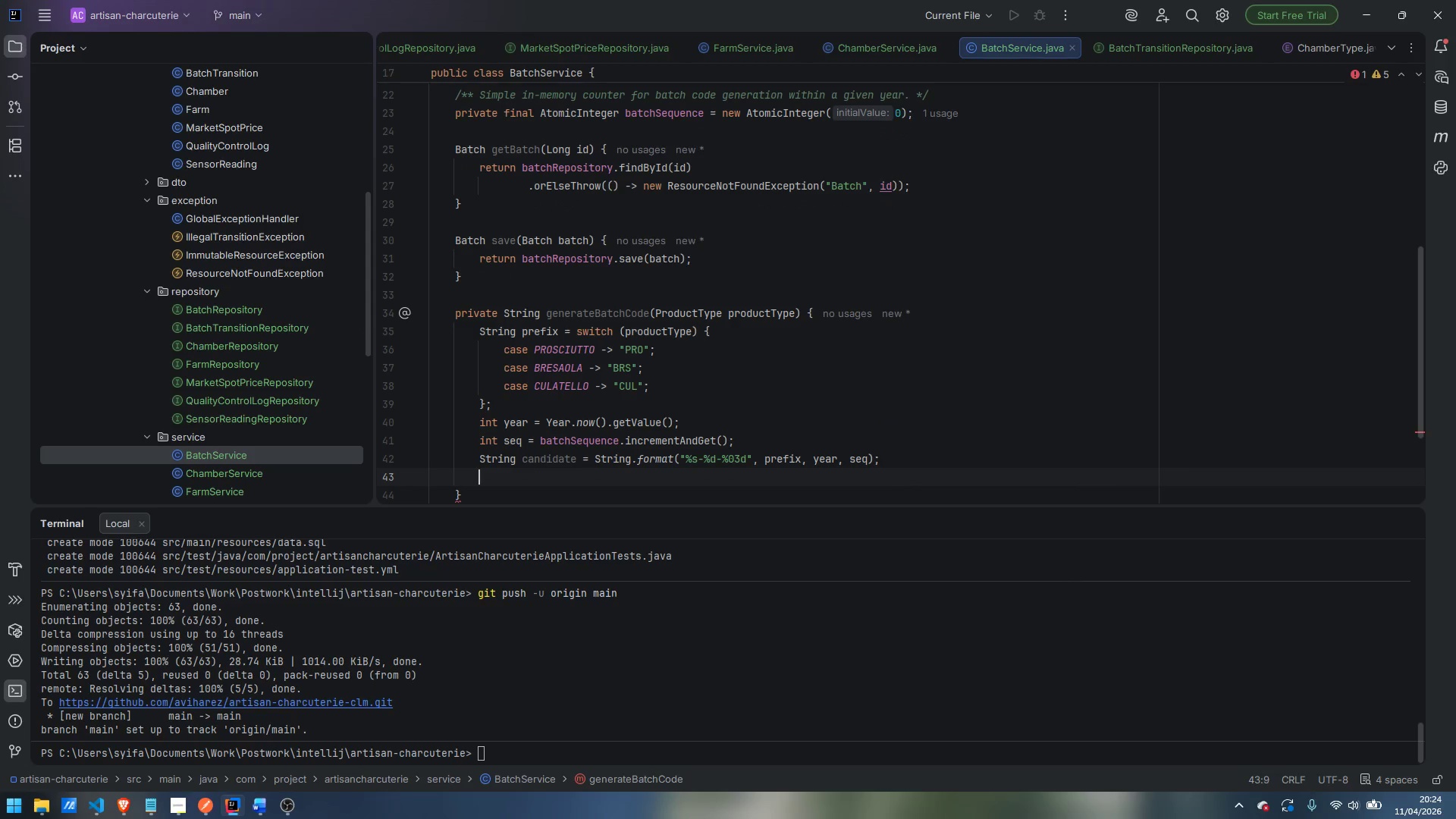 
type(// Ensure uniqueness in edge cases ()
 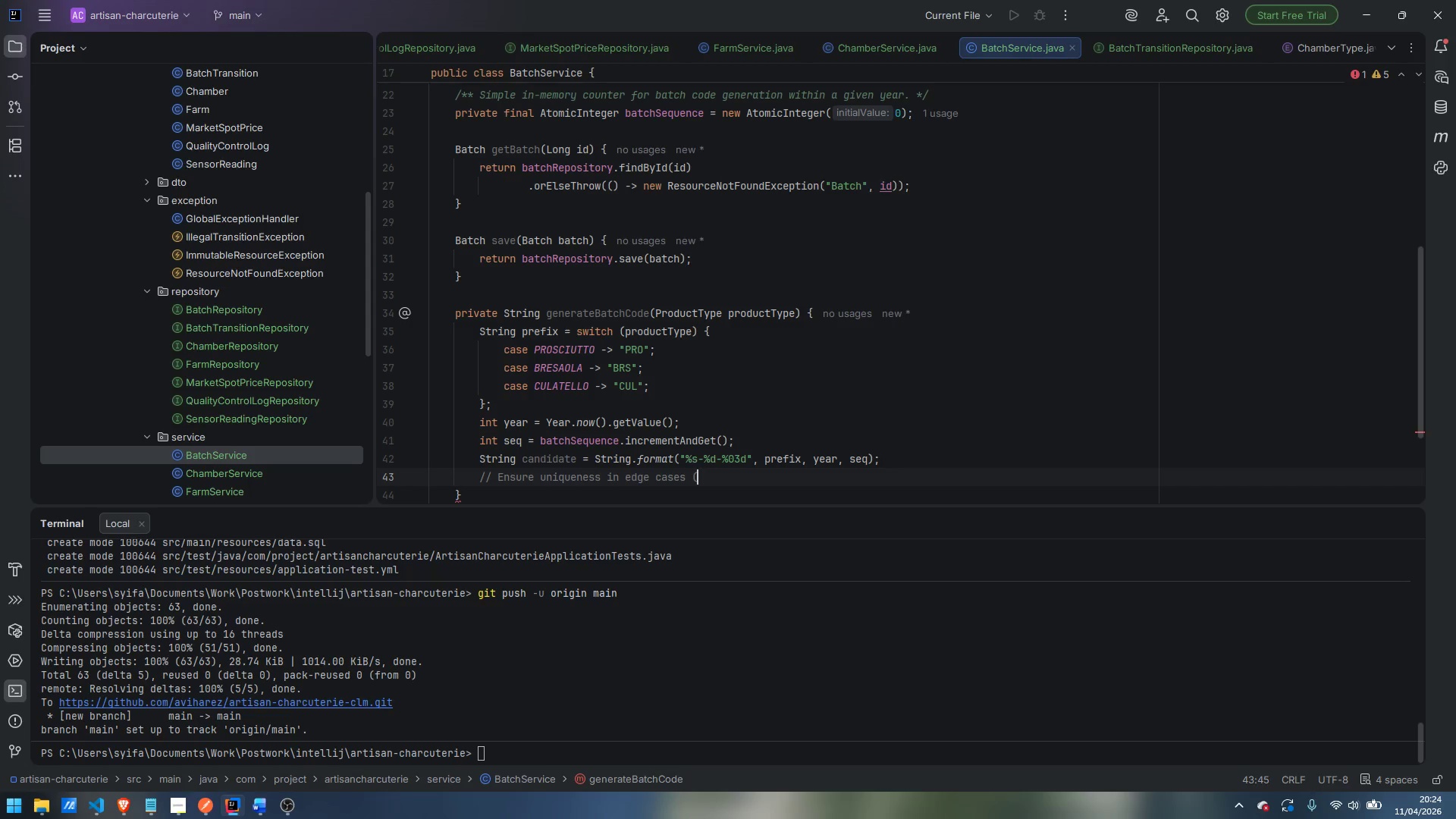 
key(Control+ControlLeft)
 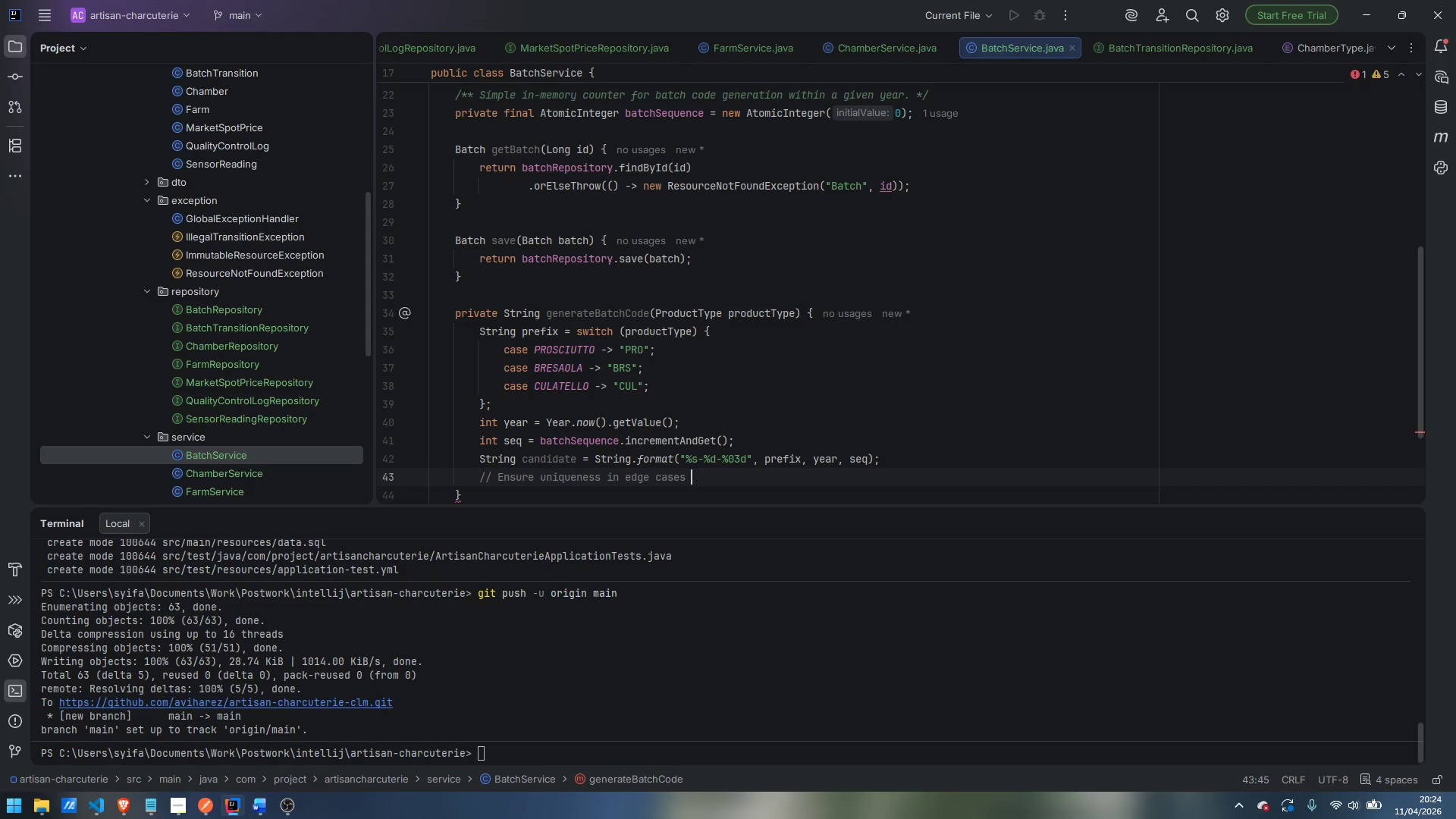 
key(Control+Backspace)
 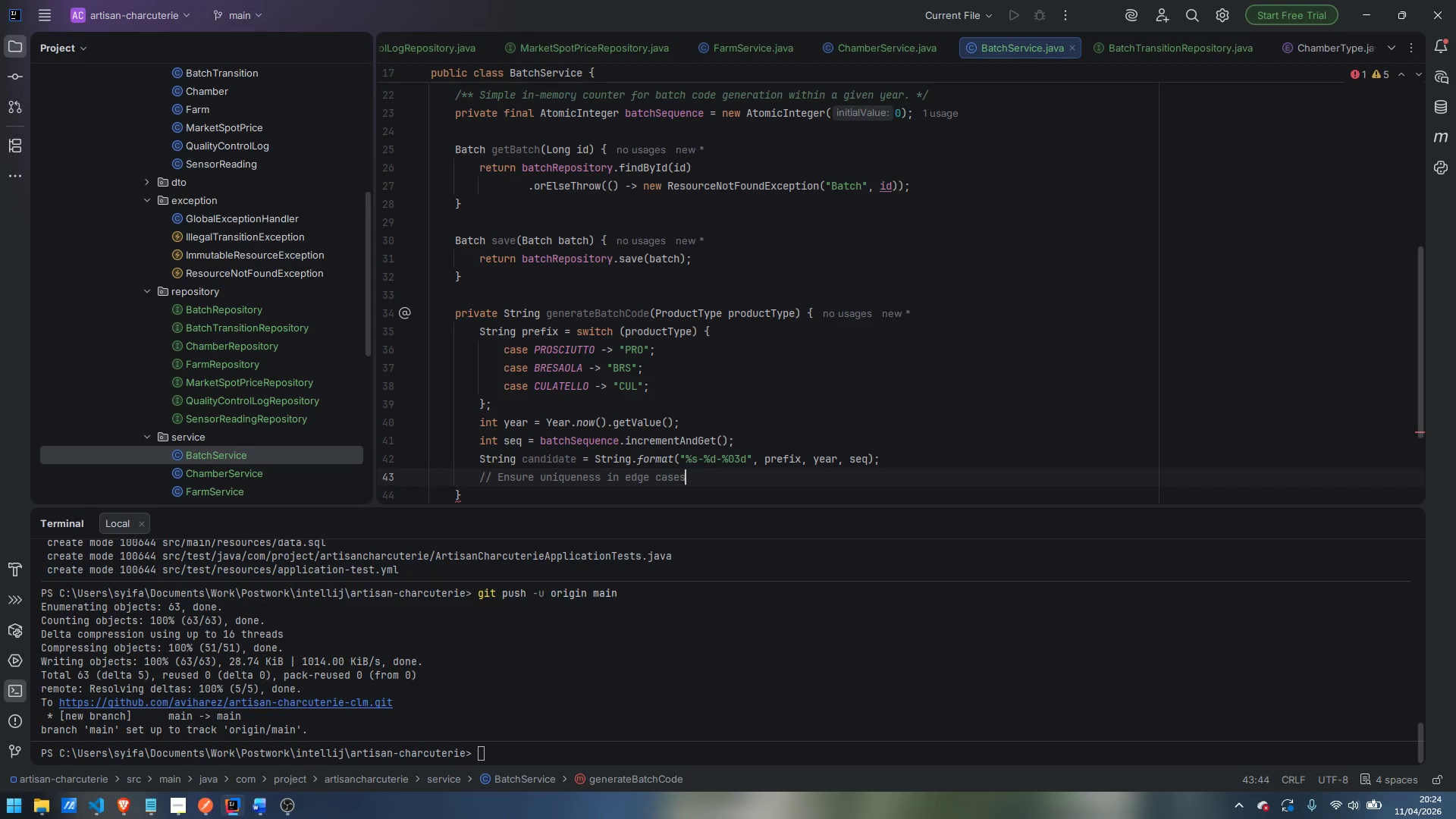 
key(Backspace)
 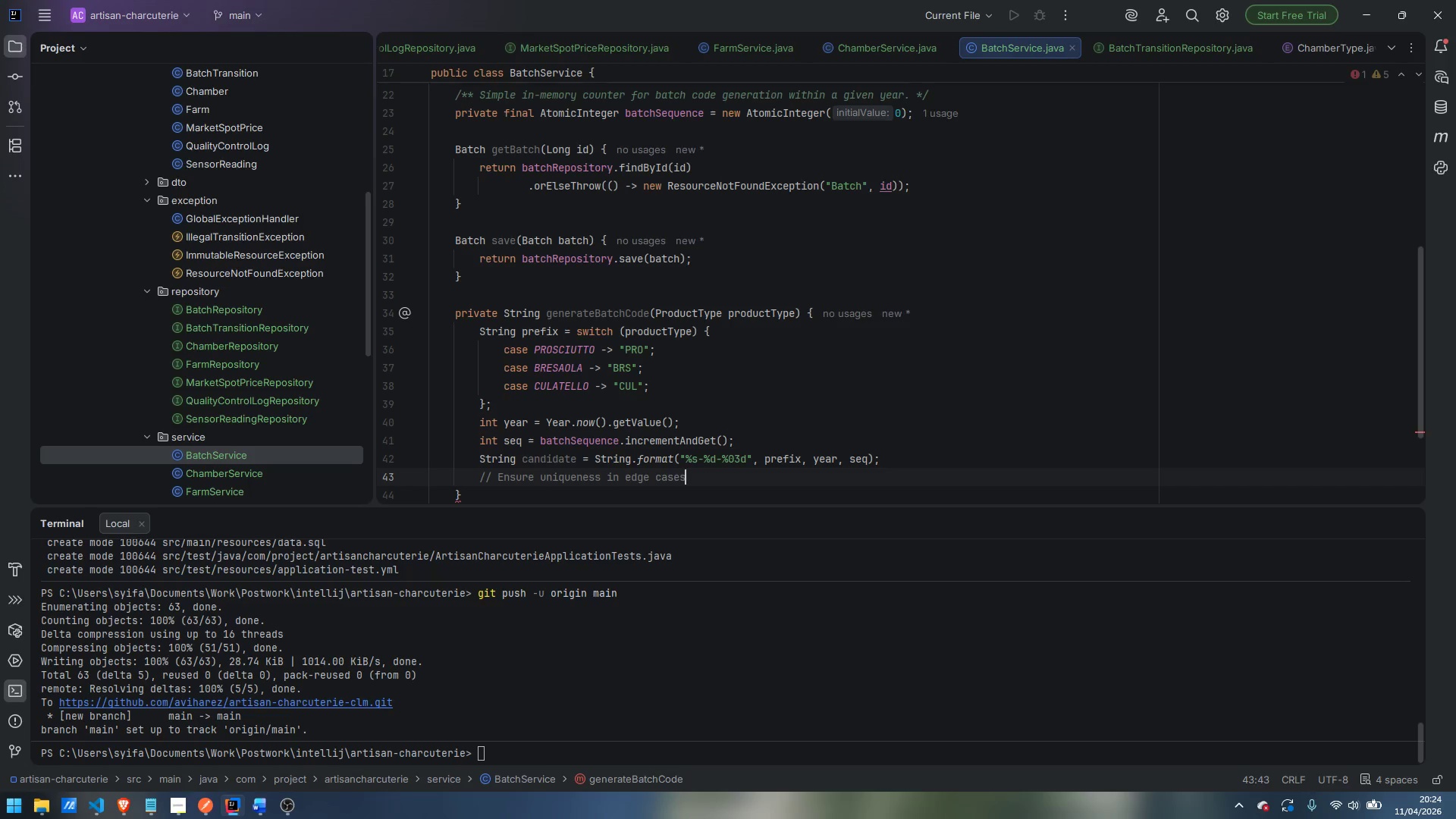 
key(Enter)
 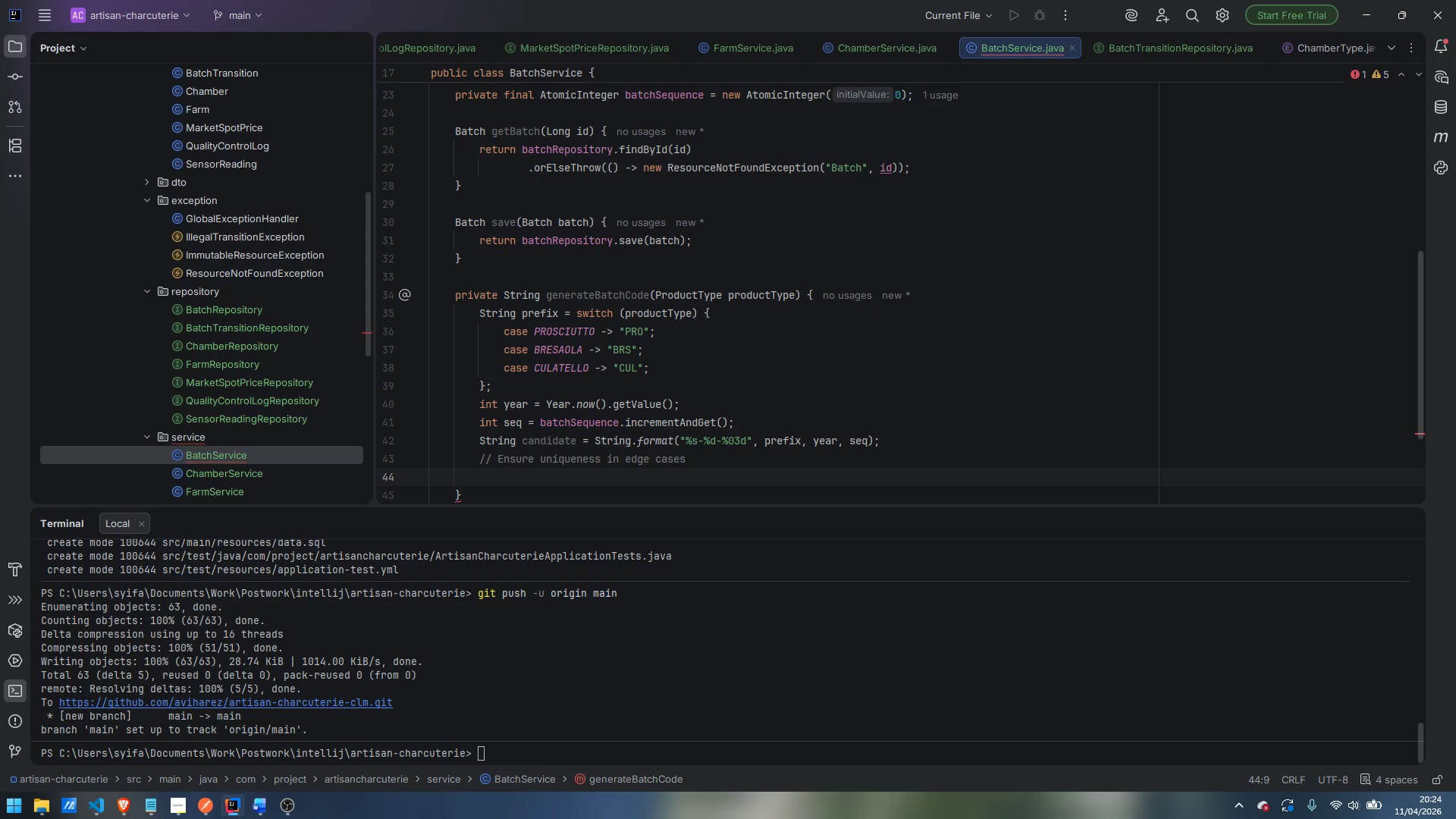 
type(s)
key(Backspace)
type(ws)
key(Backspace)
type(hile (batchRepository.exstsBy)
key(Backspace)
key(Backspace)
key(Backspace)
key(Backspace)
key(Backspace)
type(istsByC)
key(Backspace)
type(BatchCode)
 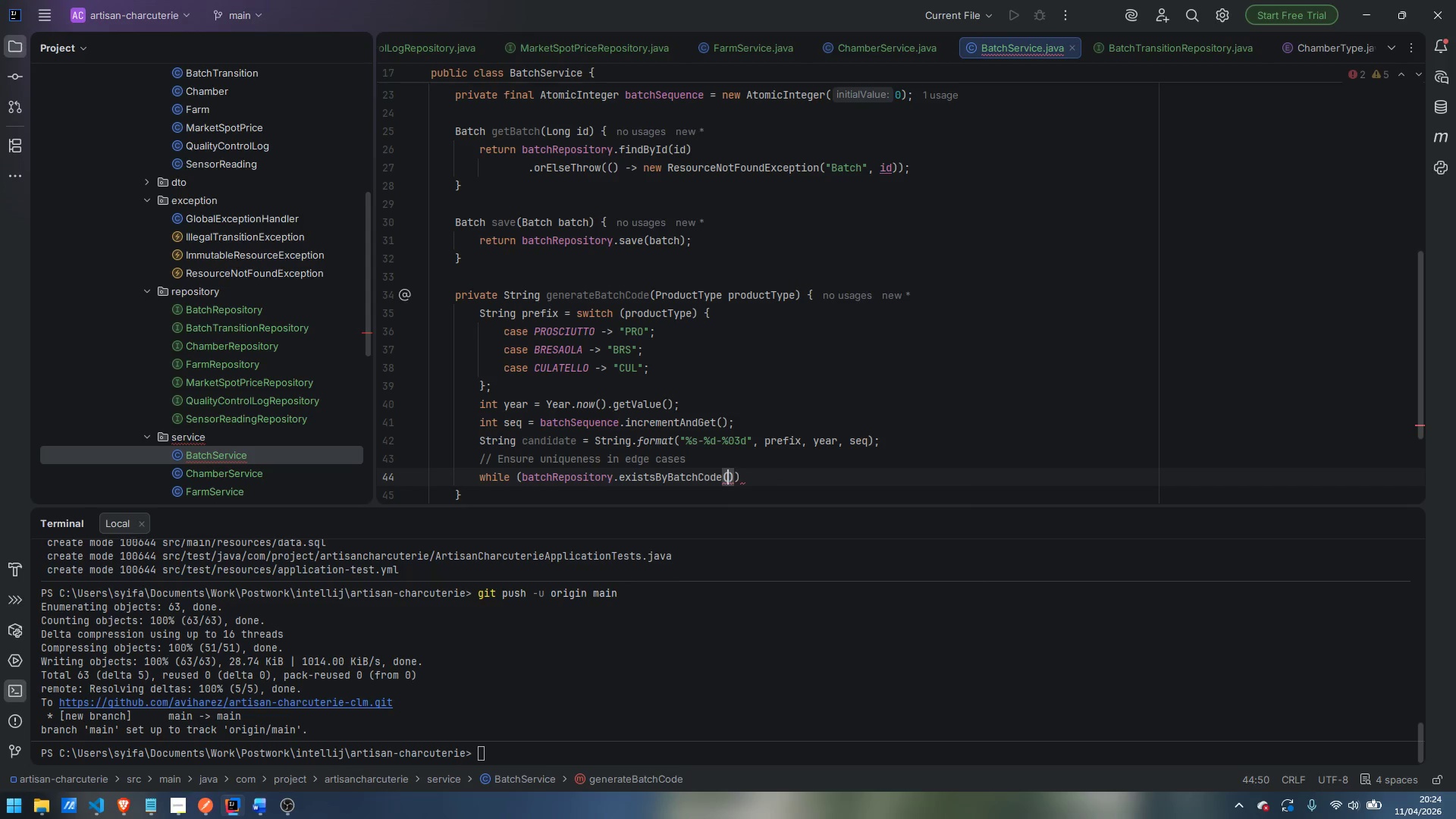 
 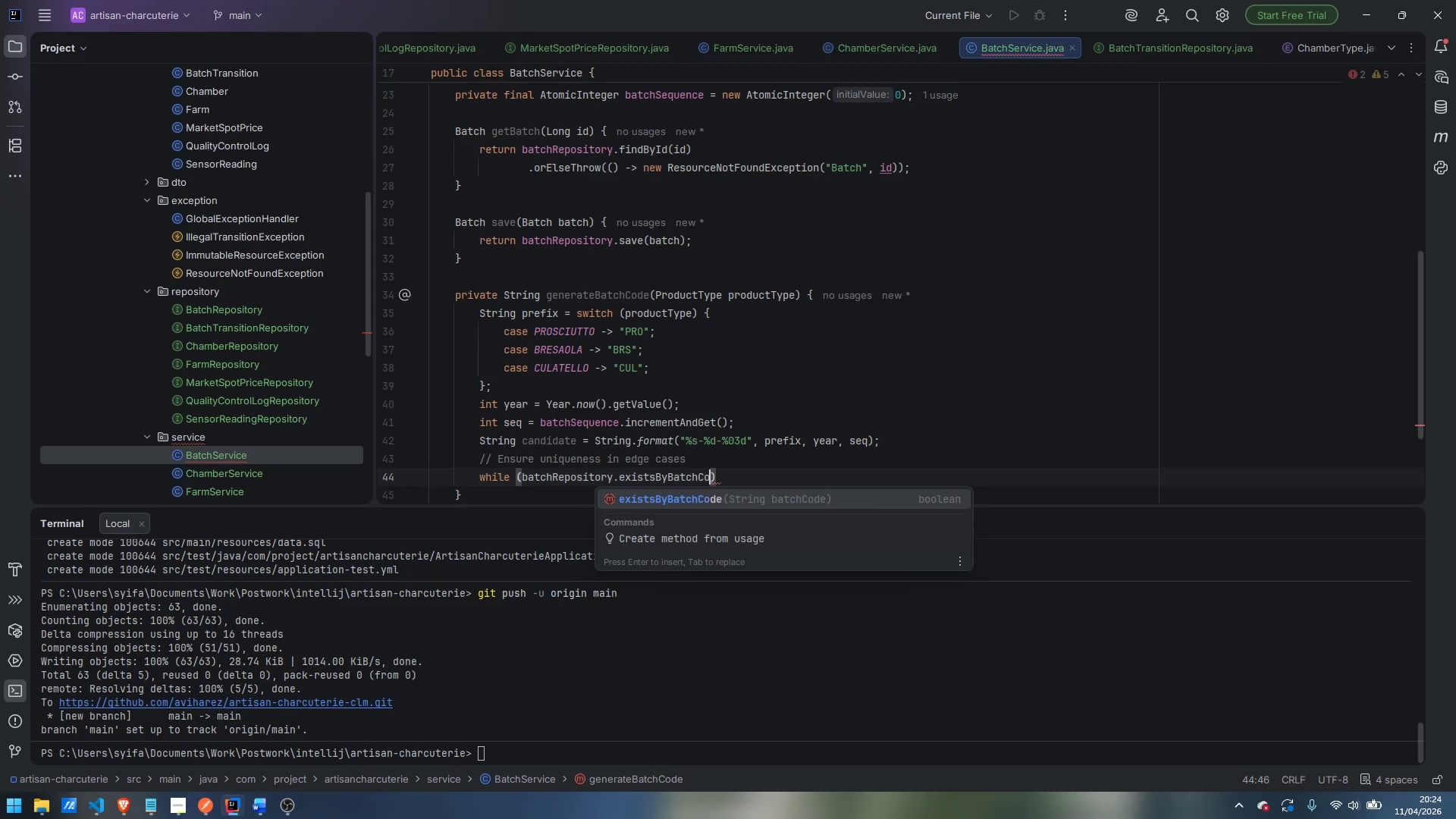 
key(Enter)
 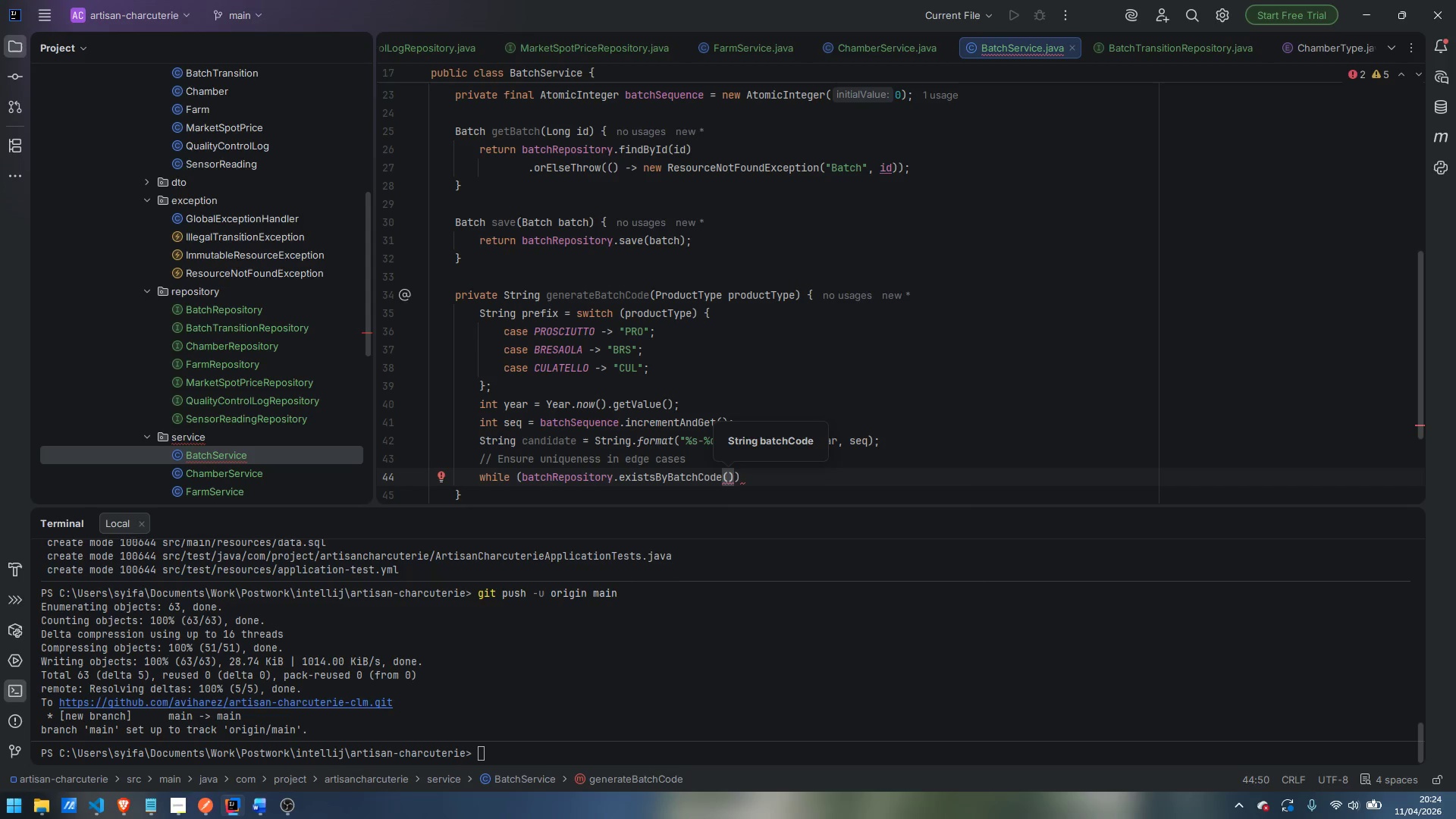 
type(candidate)
 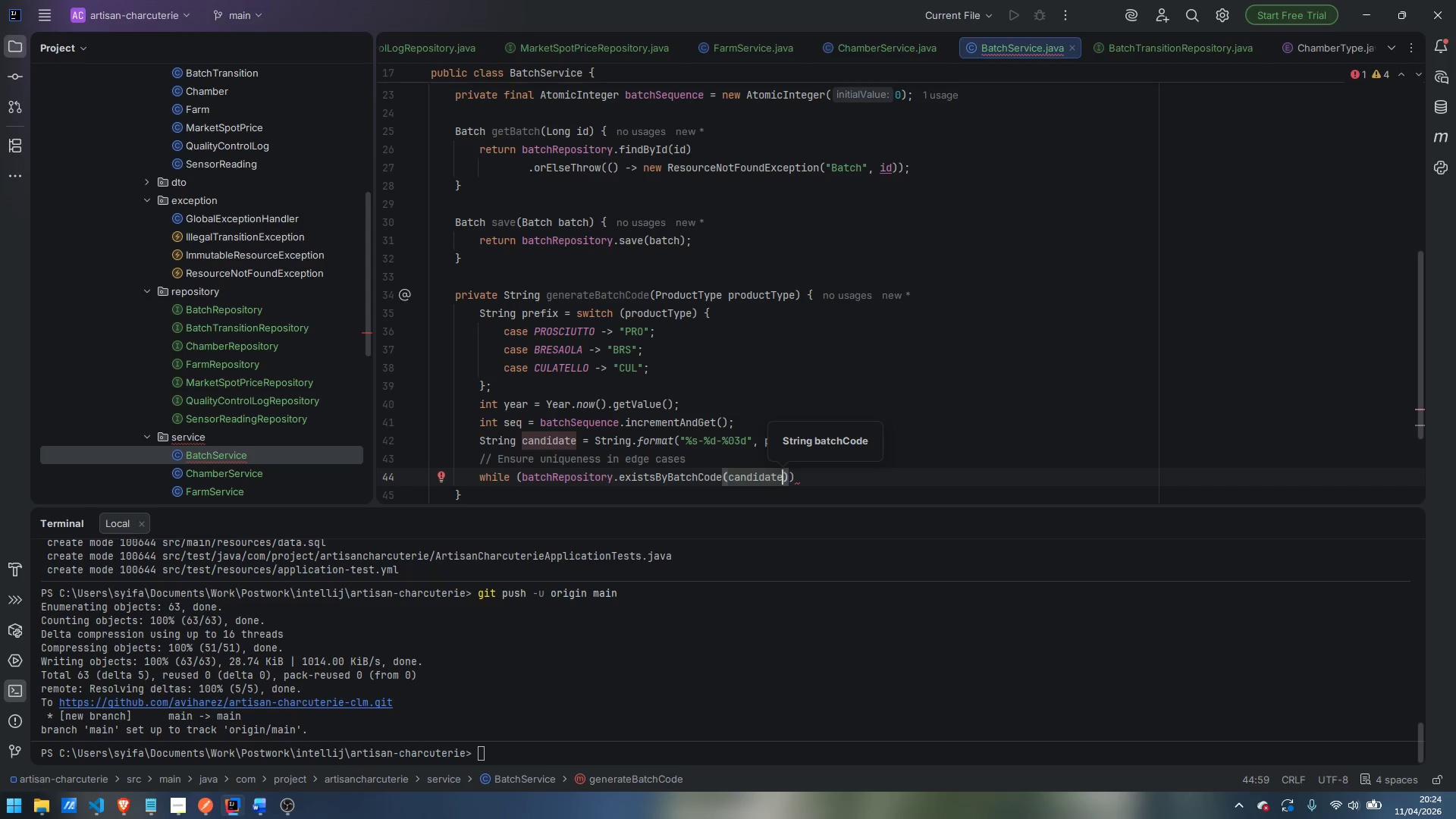 
key(ArrowRight)
 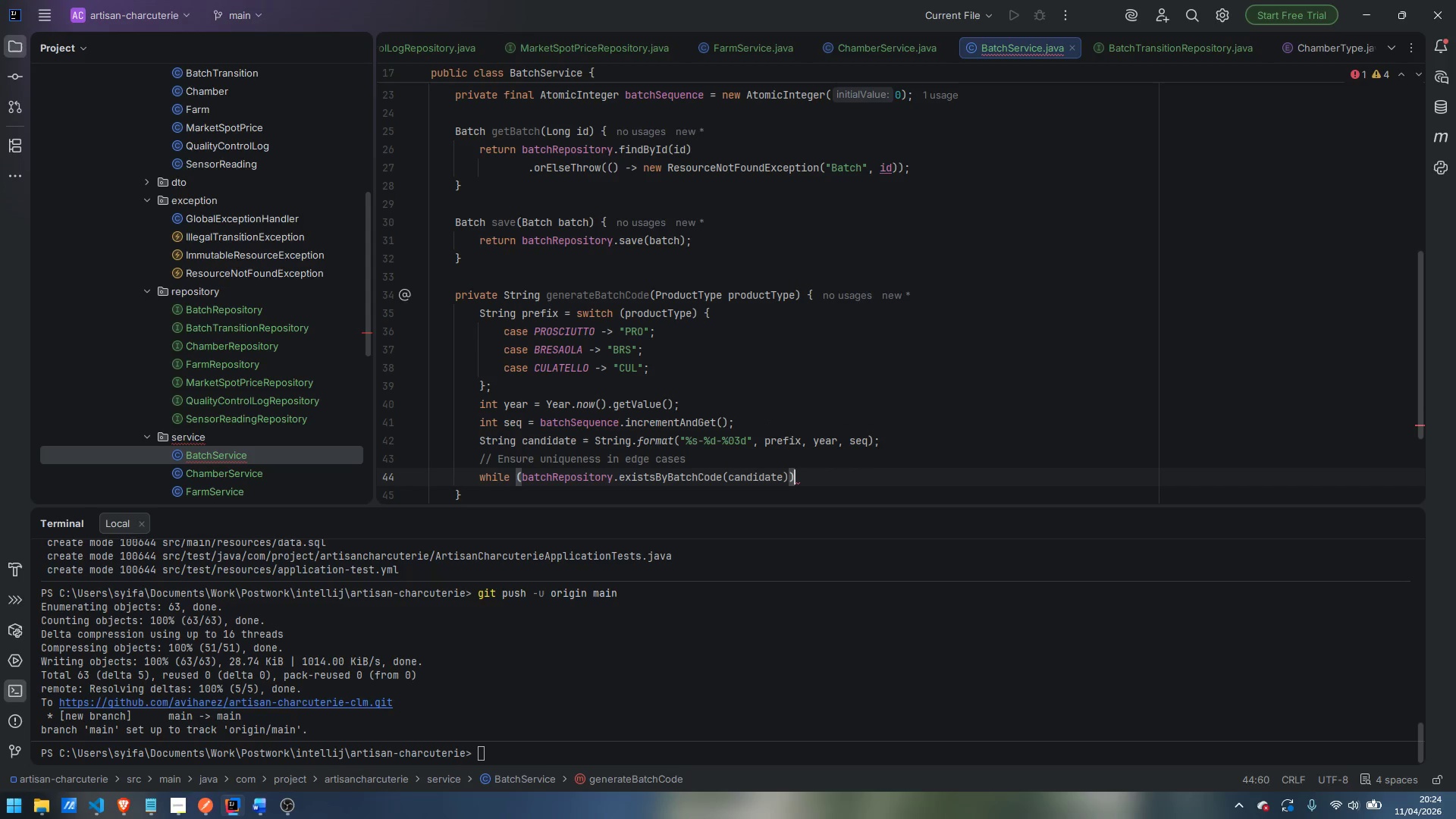 
key(ArrowRight)
 